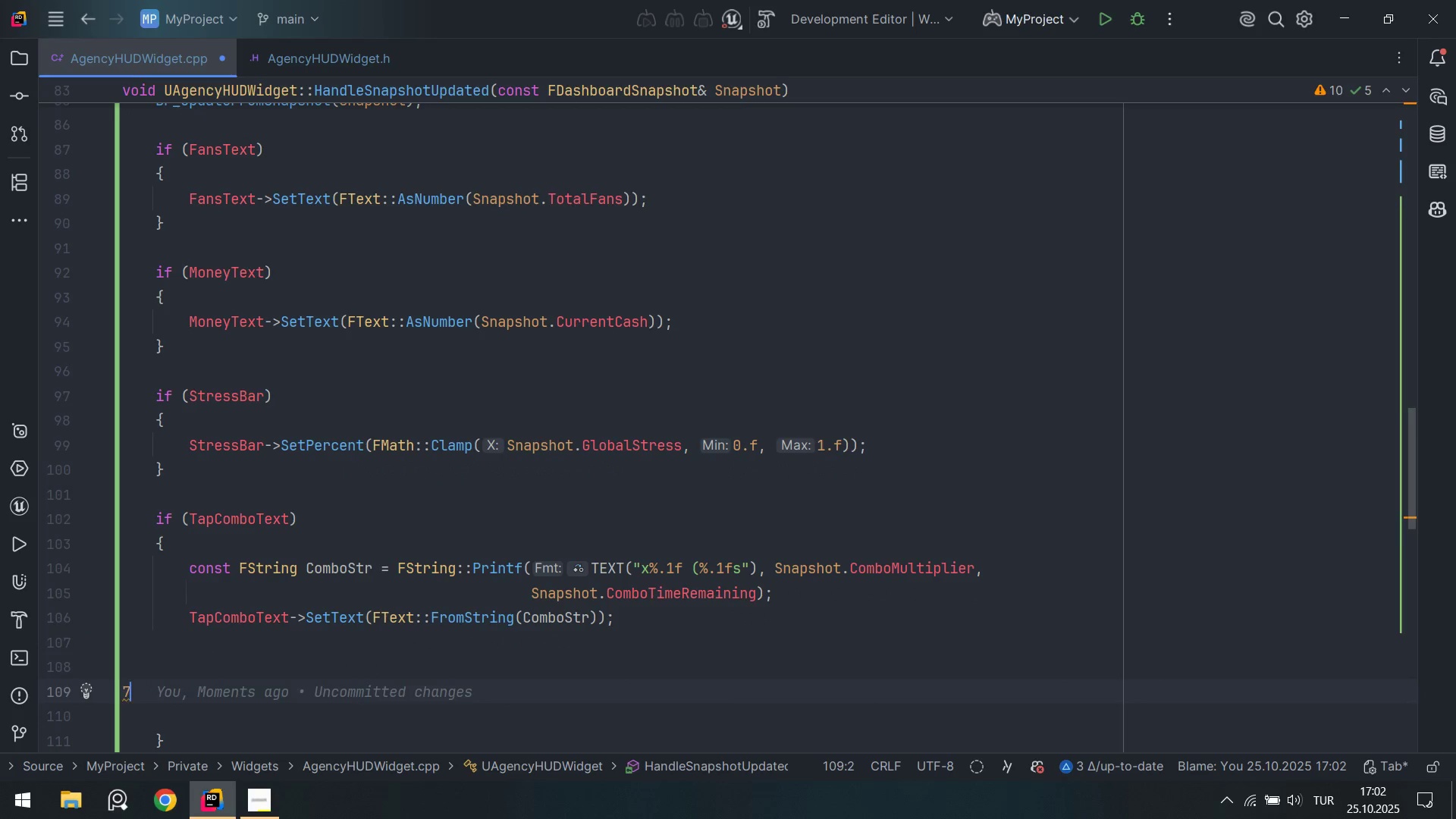 
key(Numpad7)
 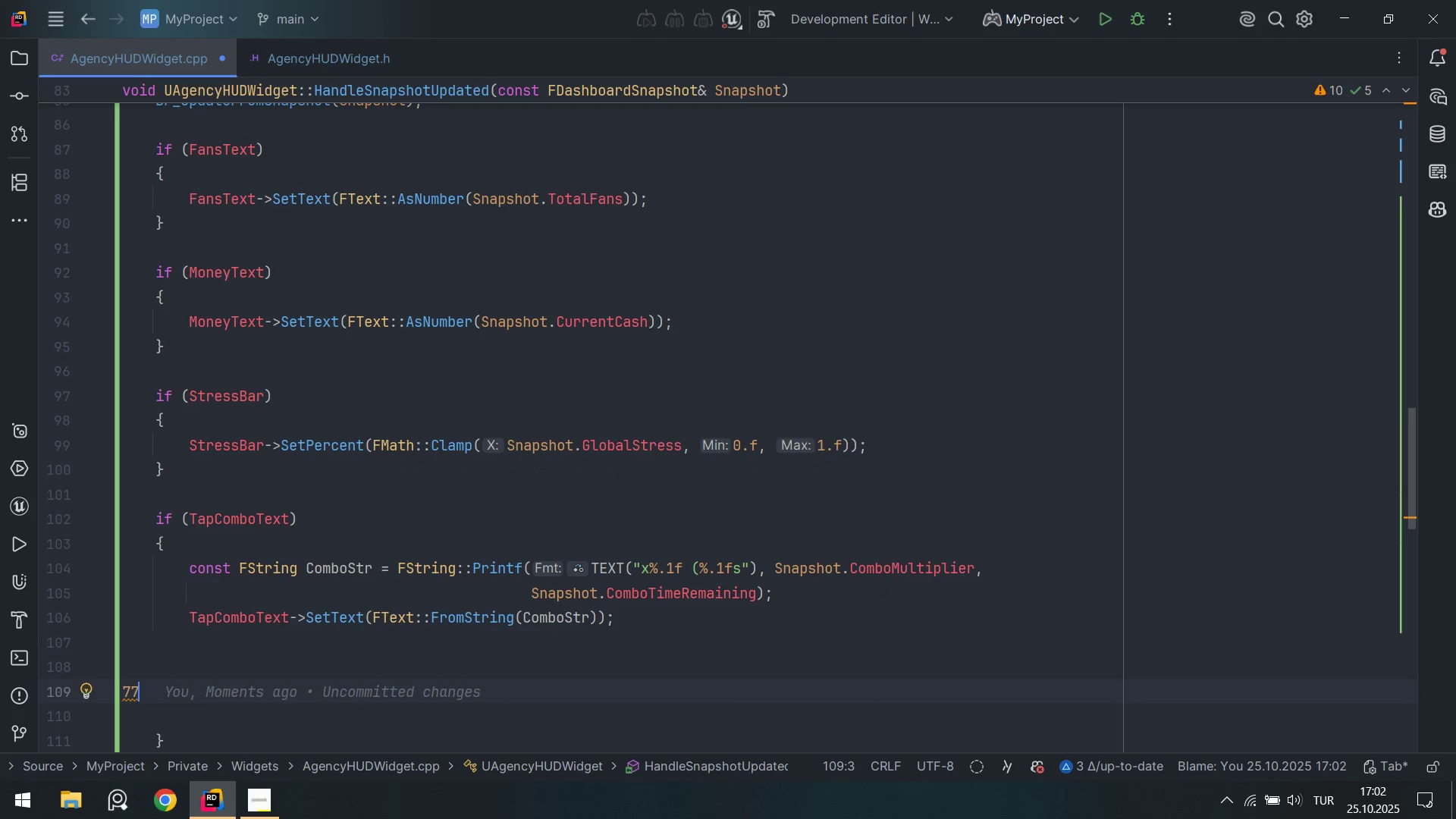 
key(Backspace)
 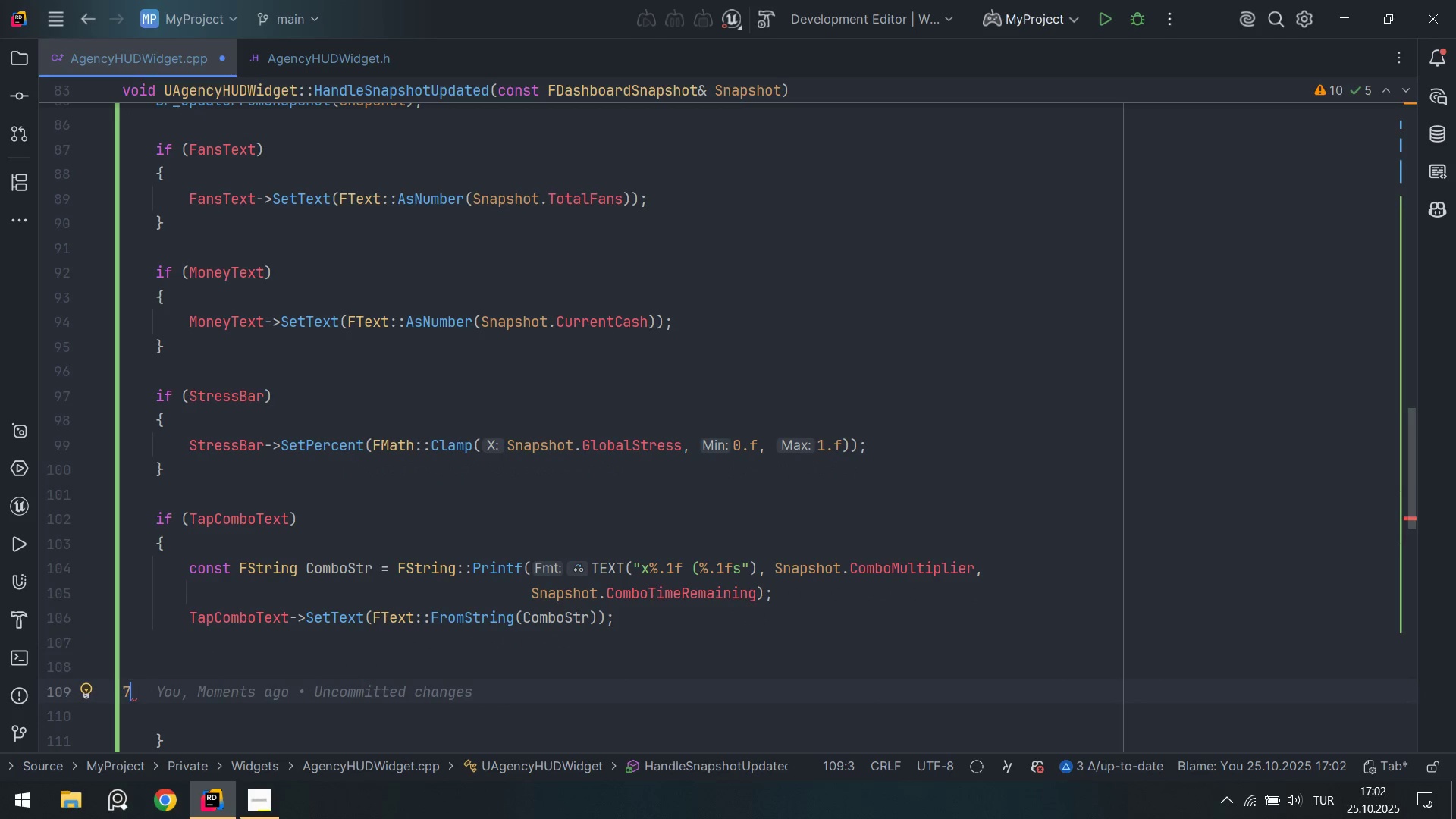 
key(Backspace)
 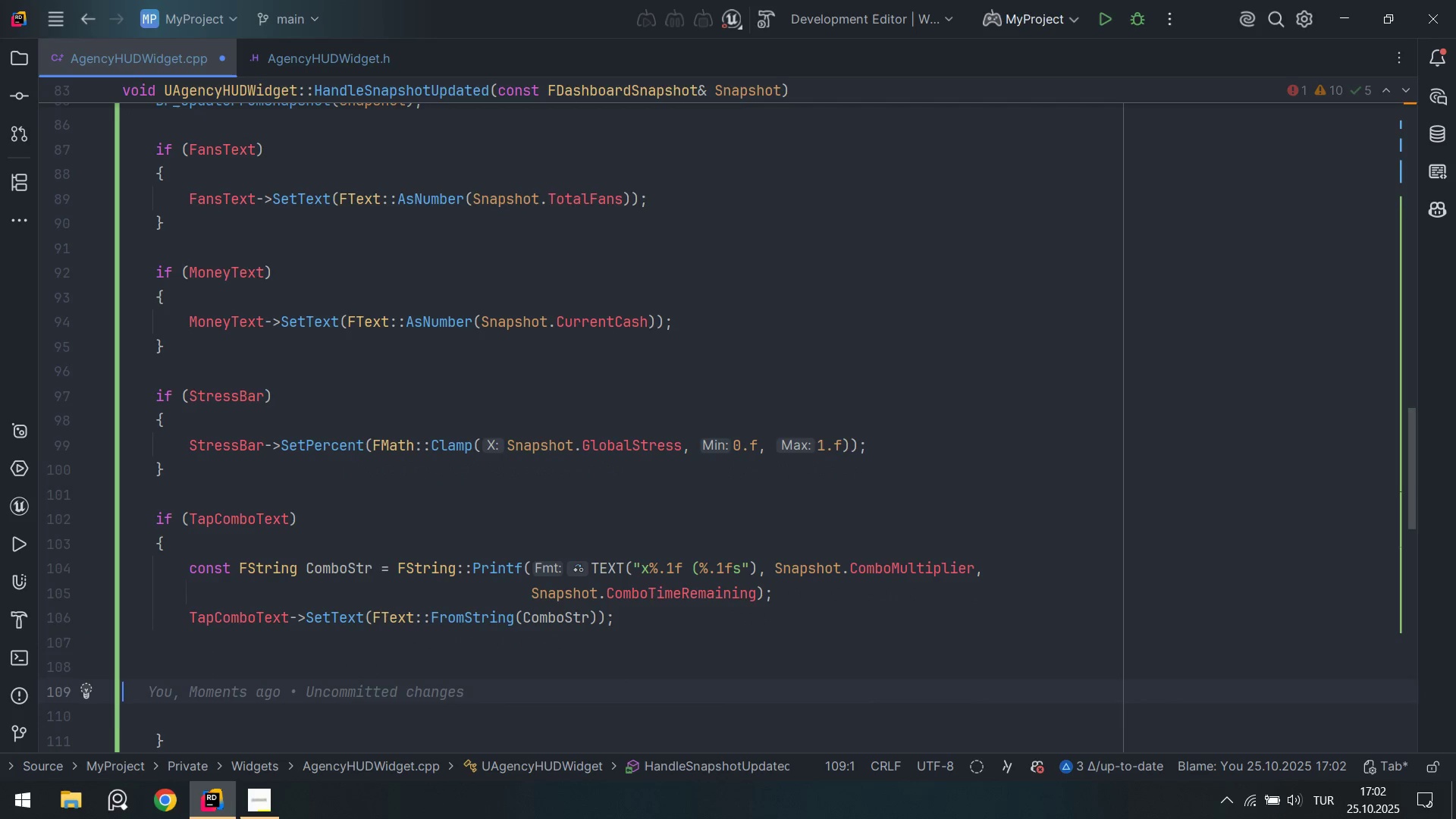 
key(Enter)
 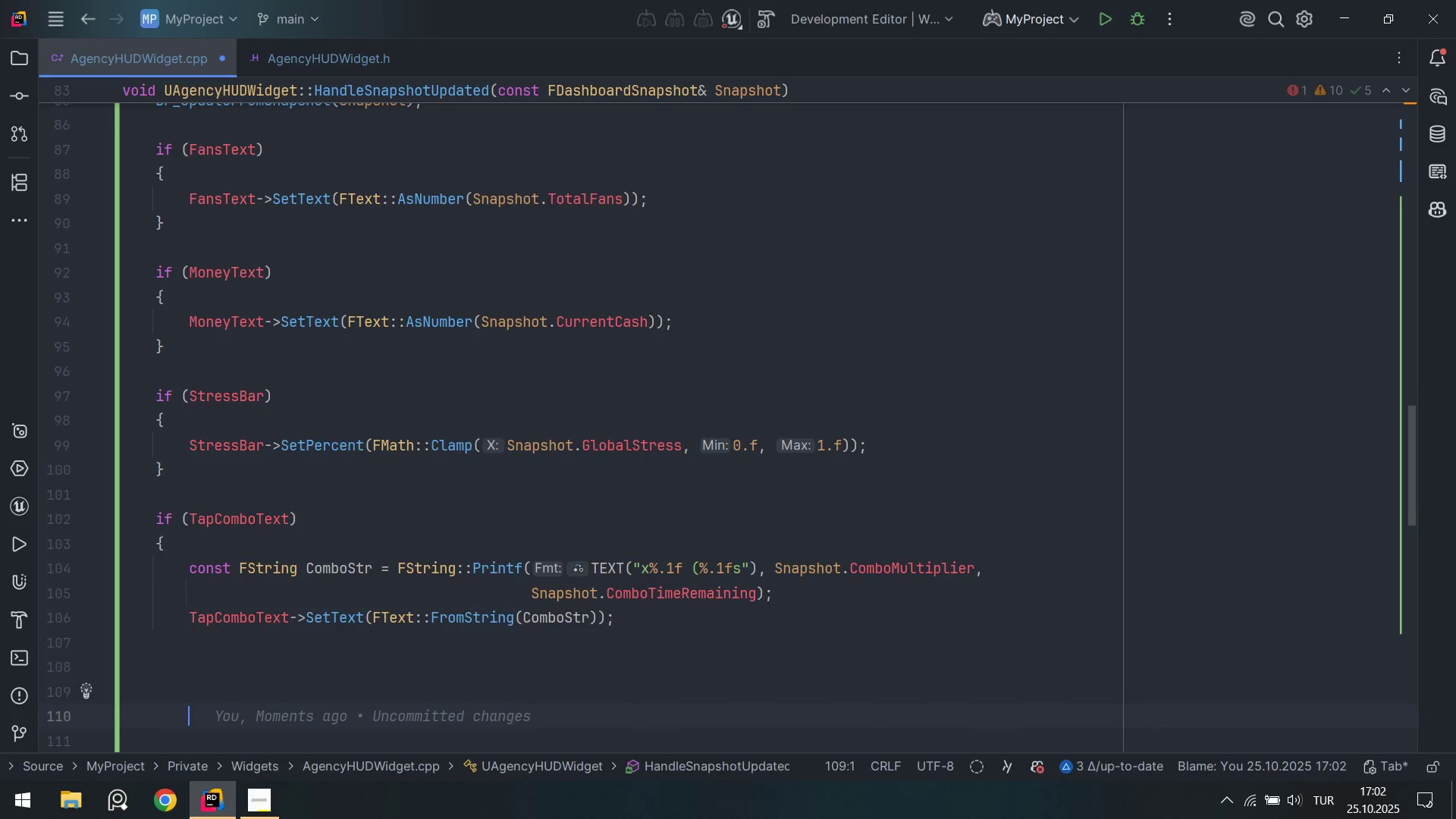 
key(Enter)
 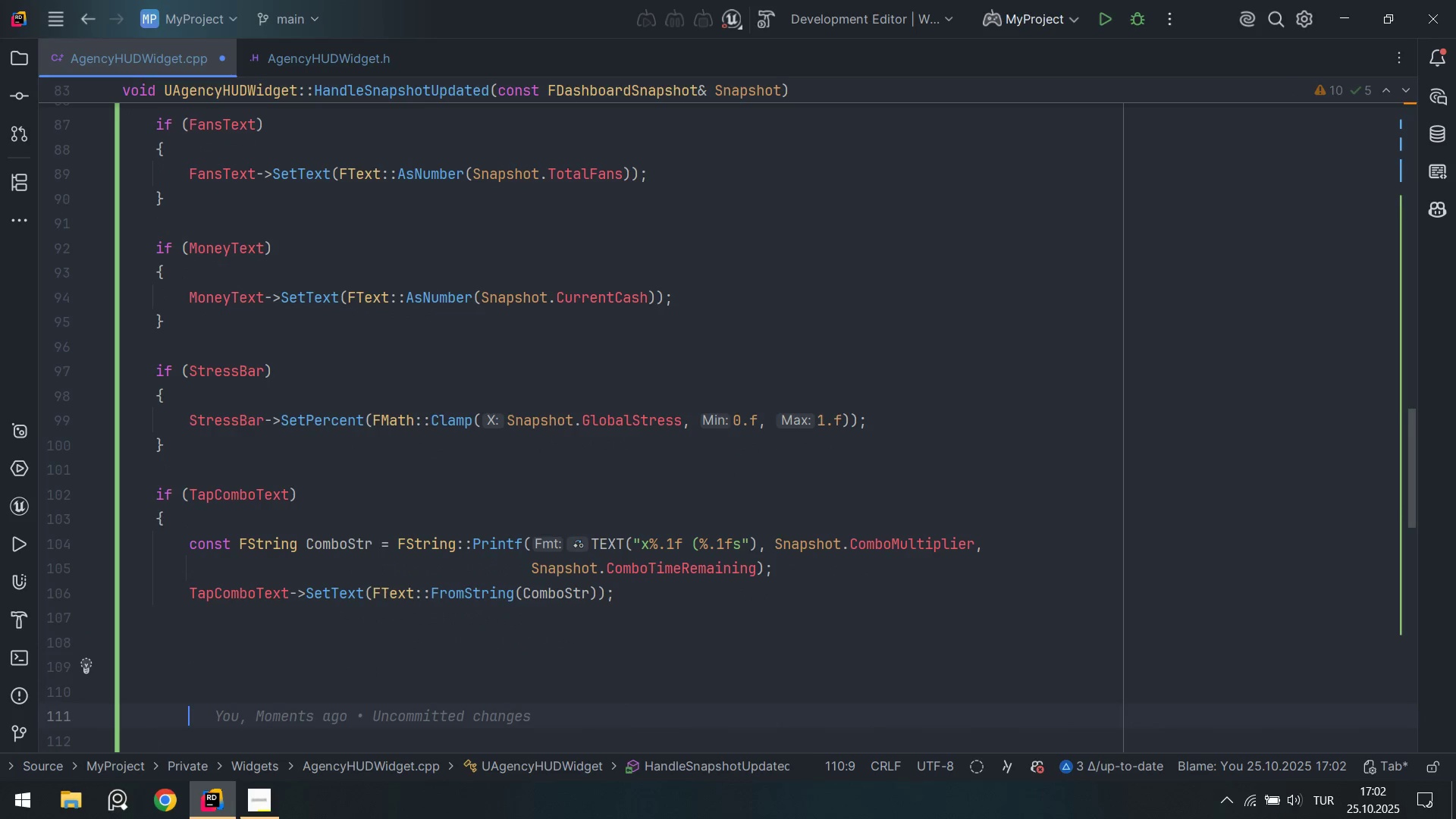 
key(ArrowUp)
 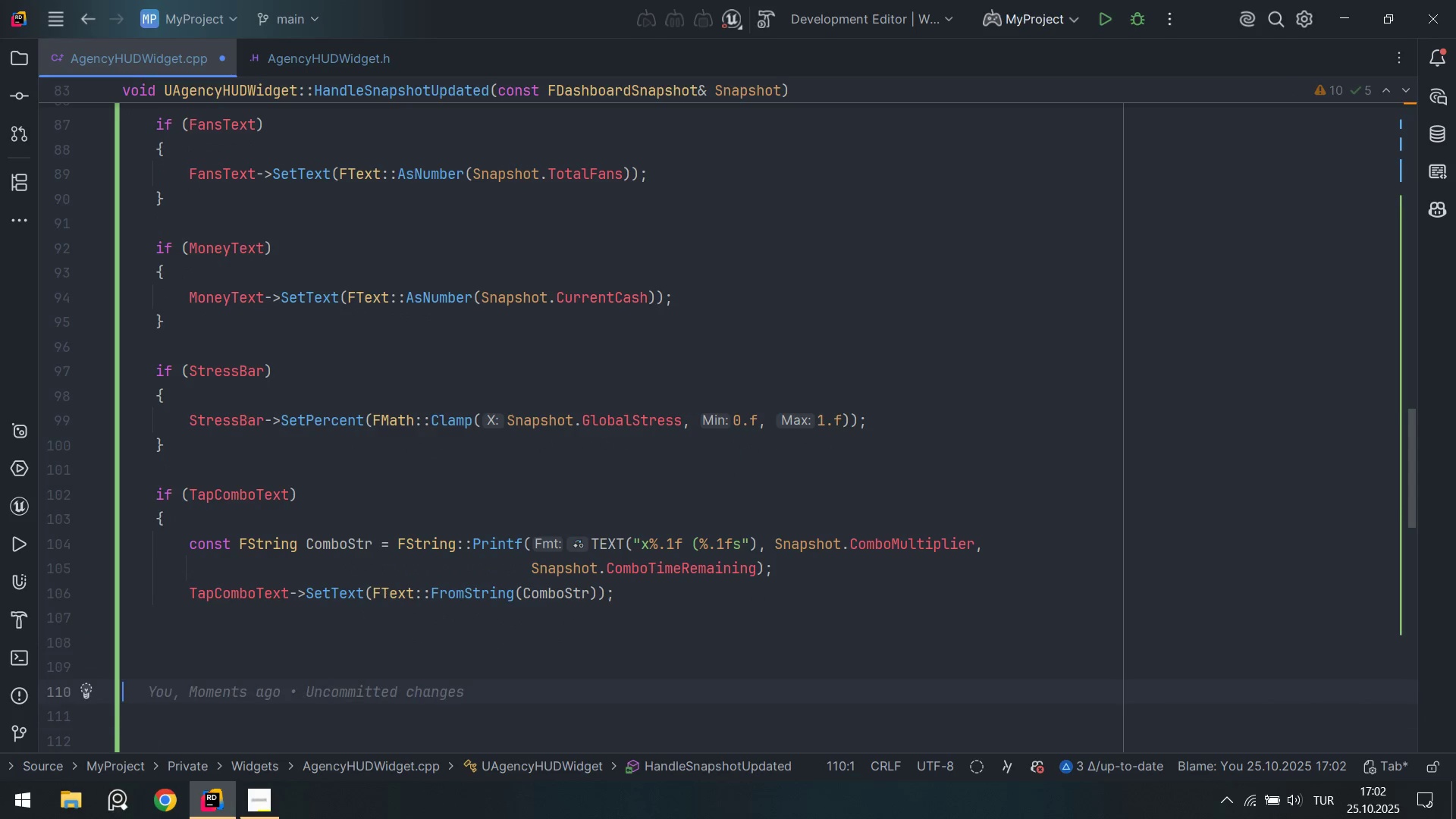 
key(ArrowUp)
 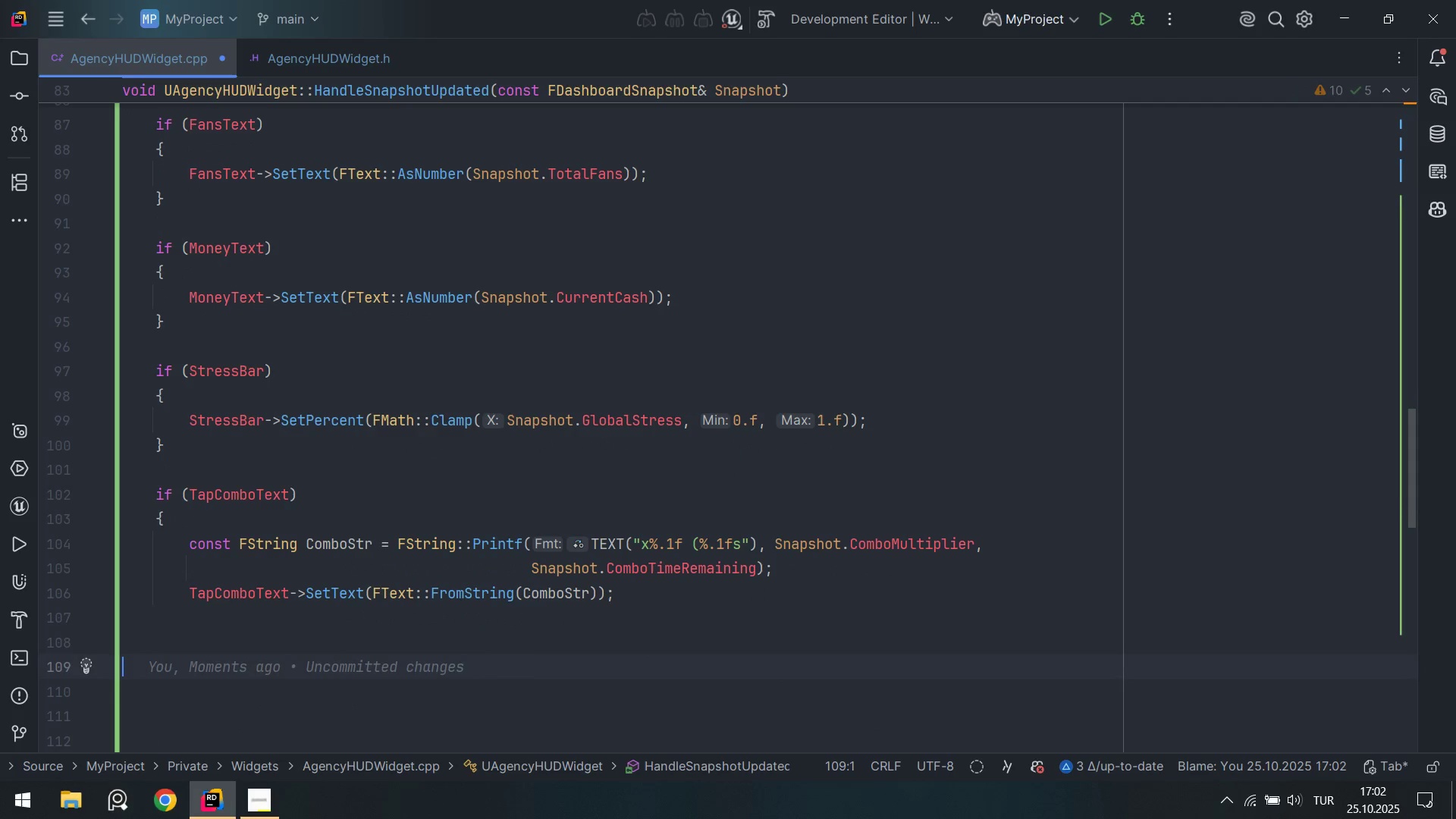 
key(Backspace)
 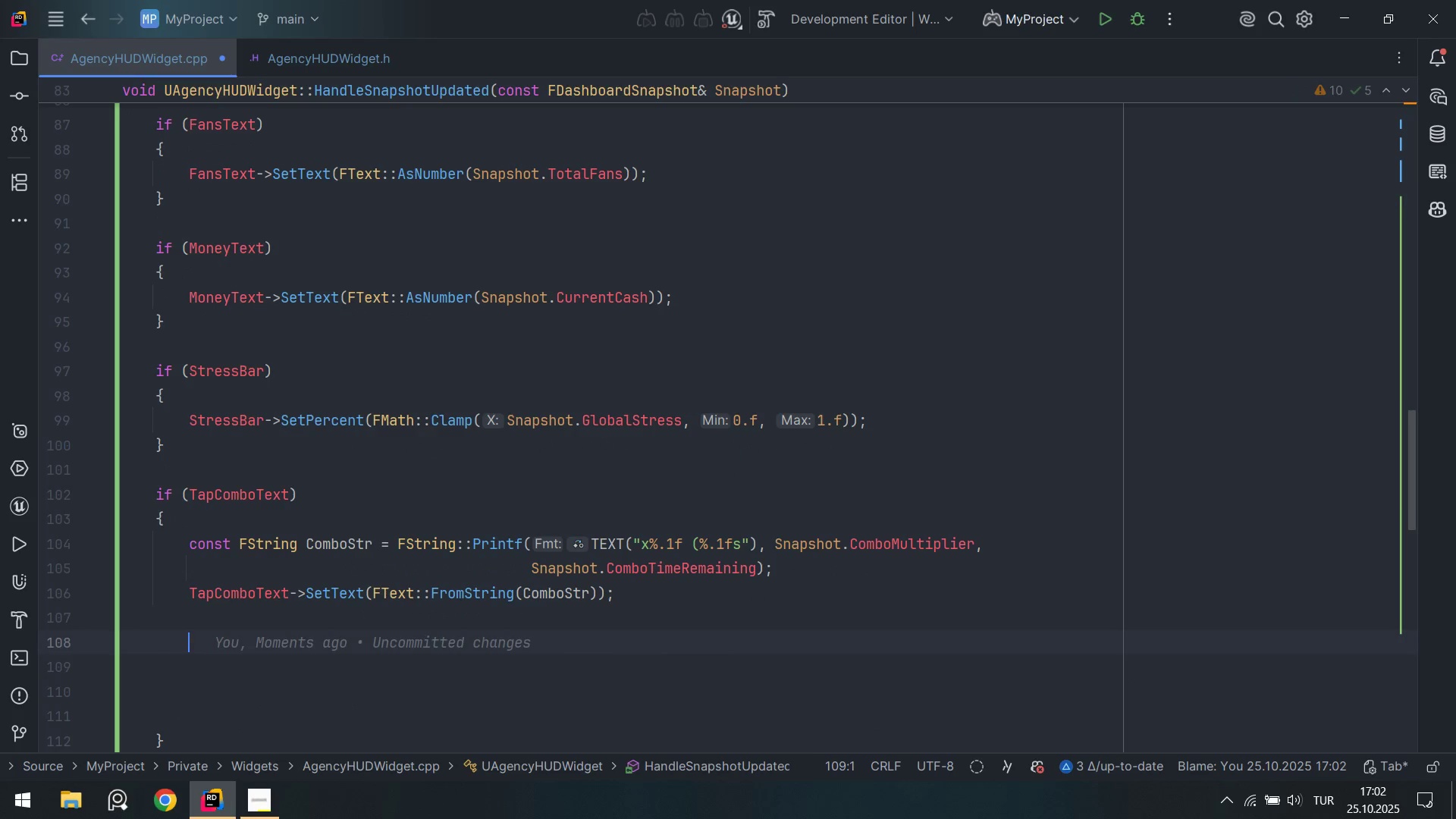 
key(Backspace)
 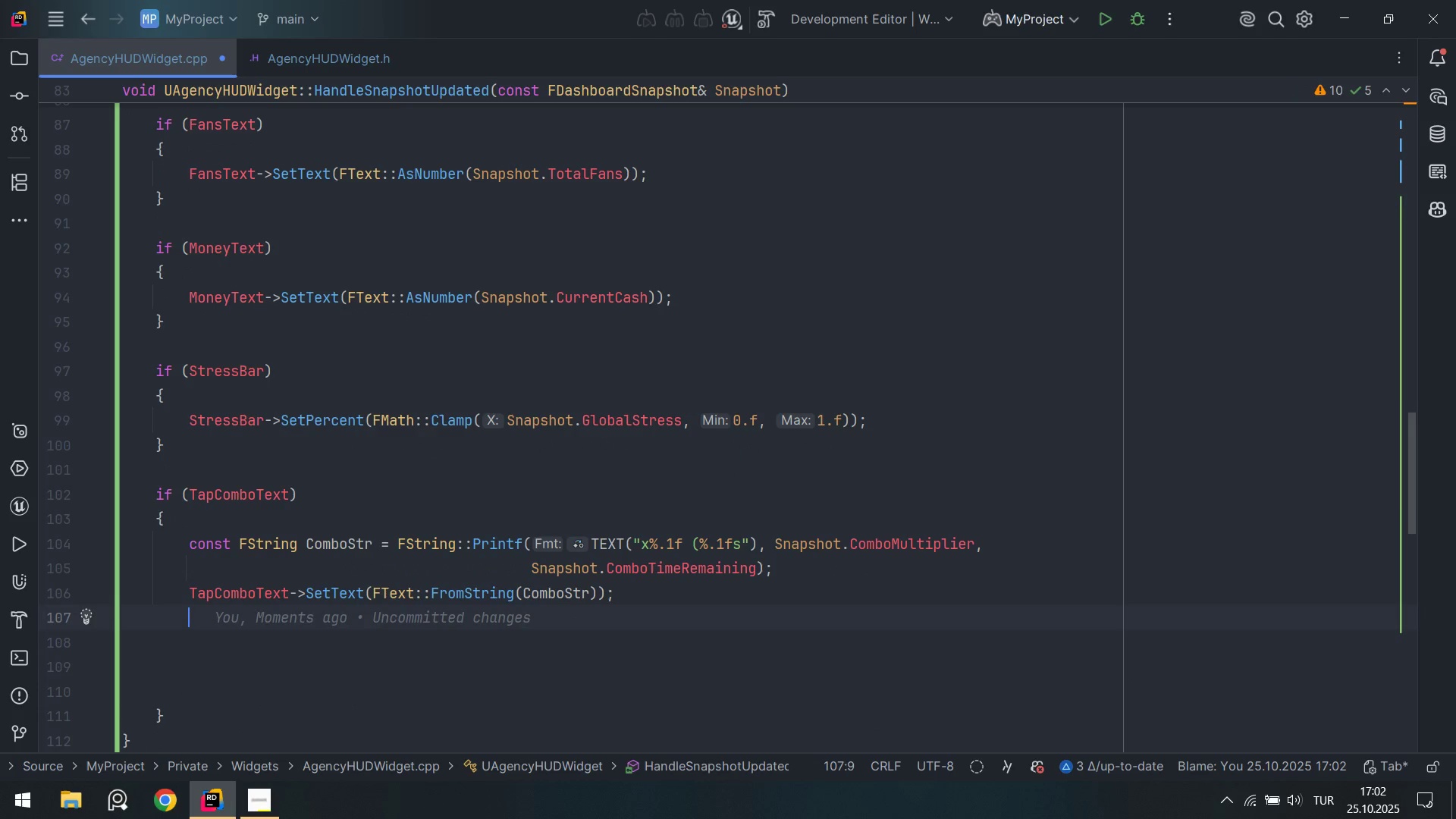 
key(Enter)
 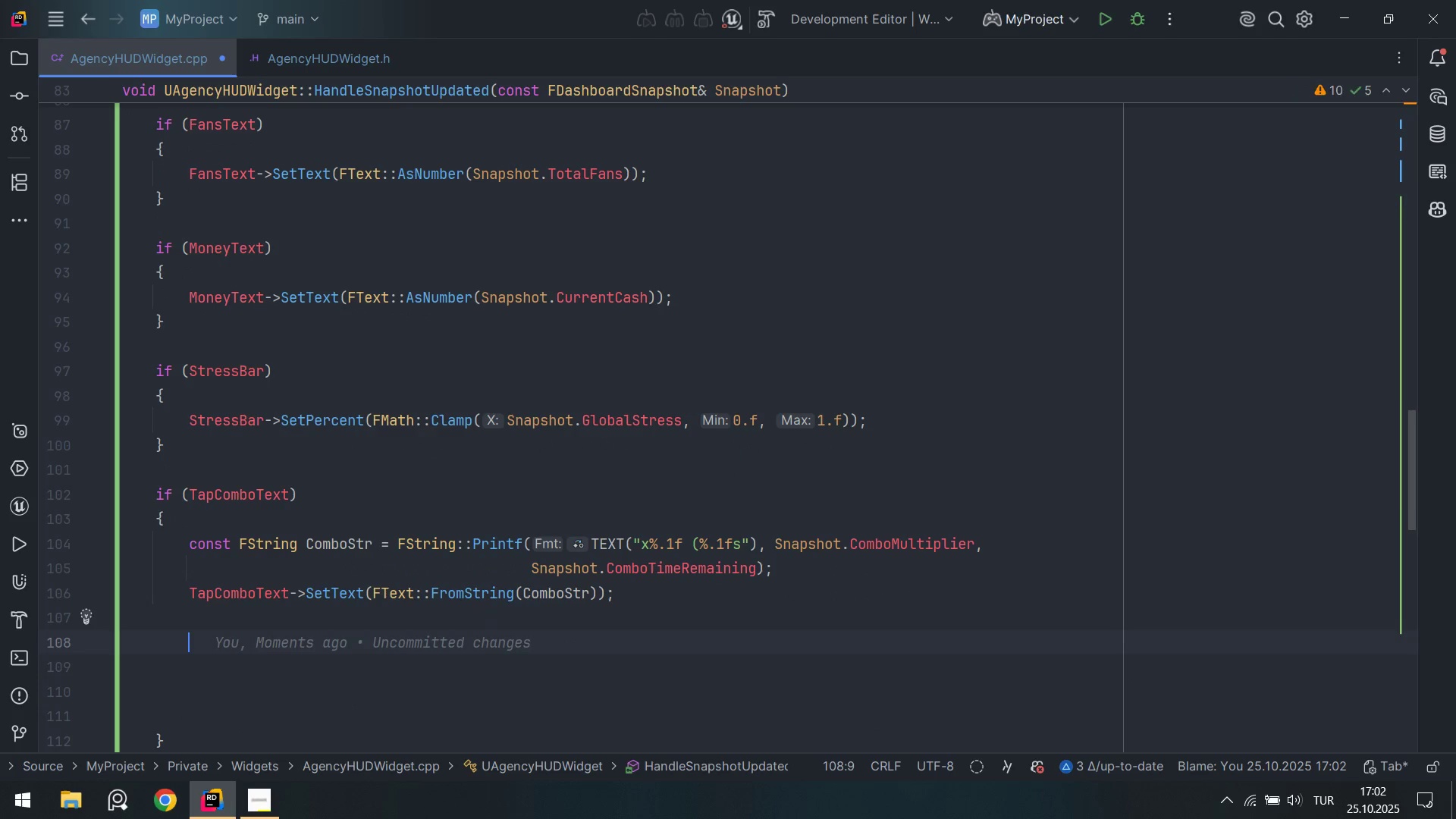 
type(&& v'ral h'ghl'ght when cooldown 's over)
 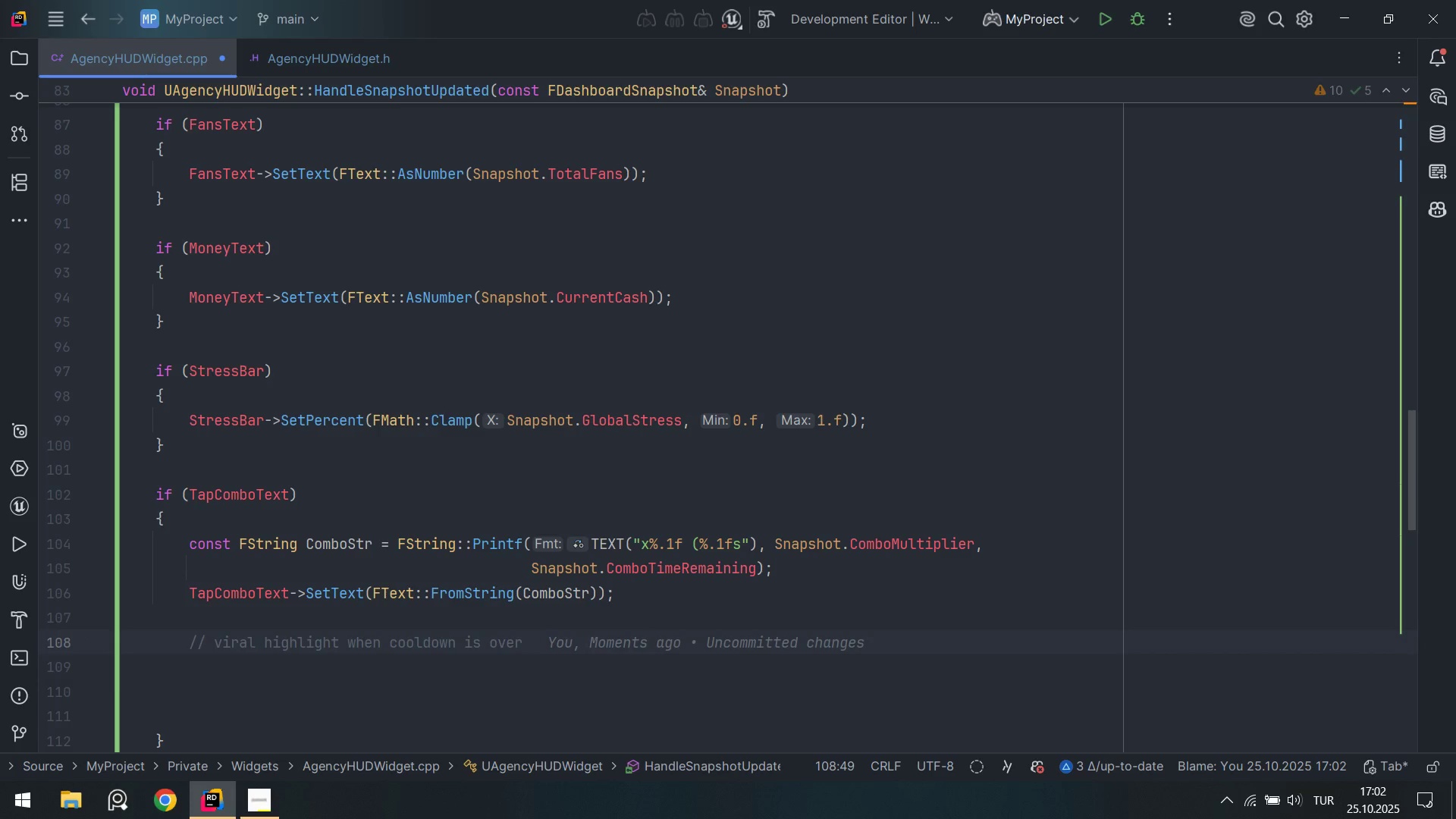 
key(Enter)
 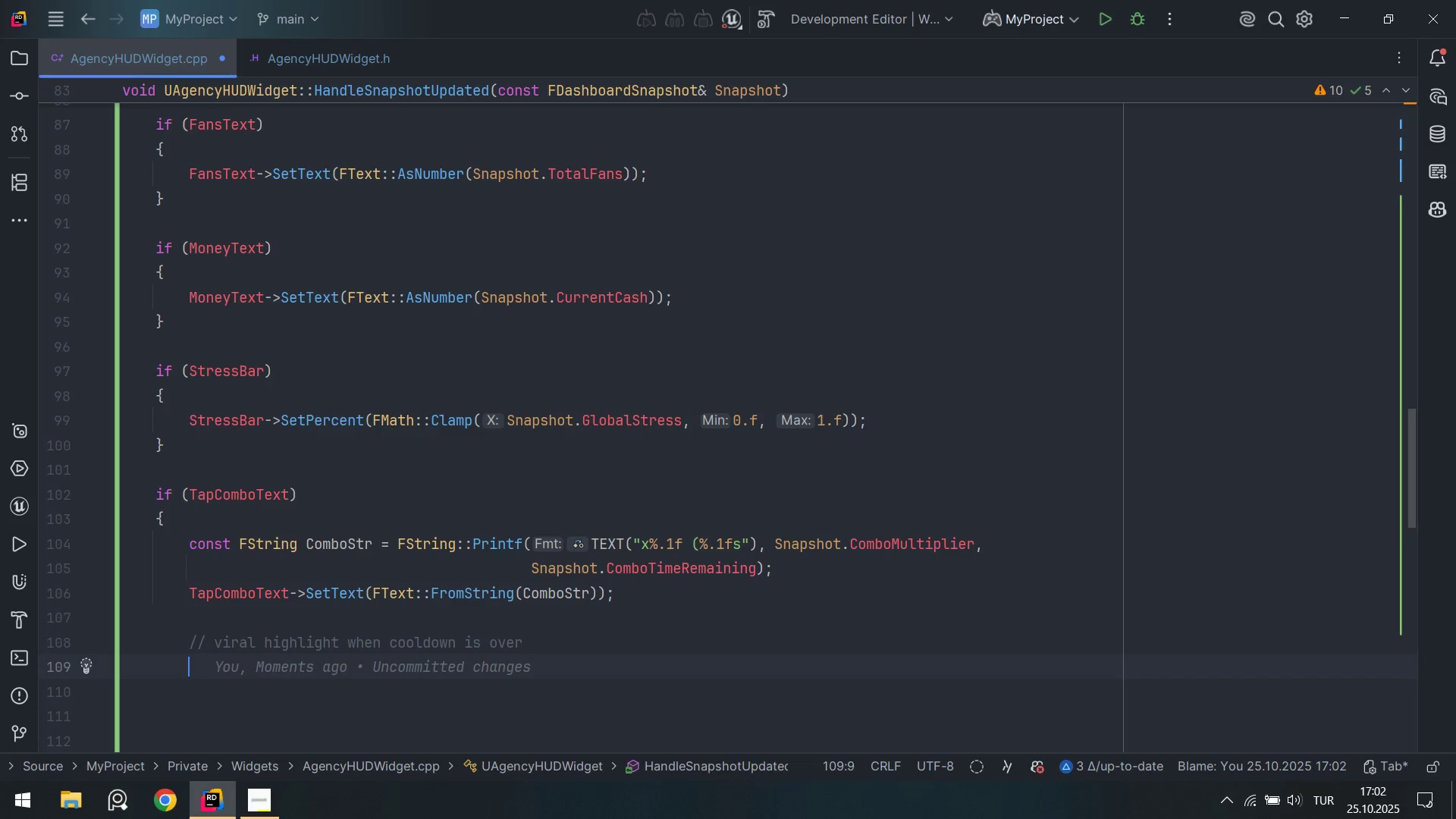 
type('f*Snapshot)
key(Tab)
type(.)
key(Backspace)
key(Backspace)
key(Backspace)
key(Backspace)
key(Backspace)
type(.v')
 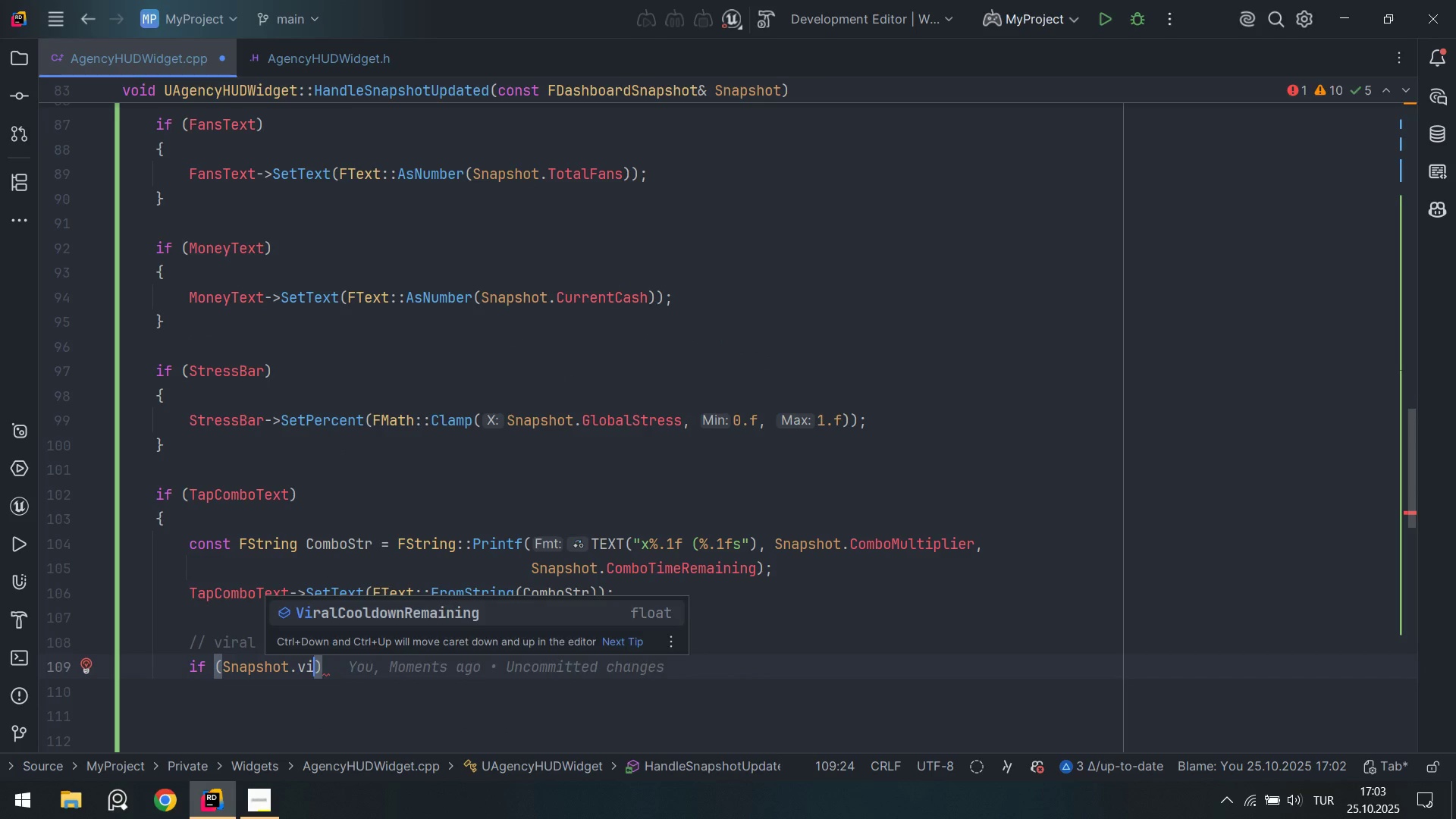 
key(Enter)
 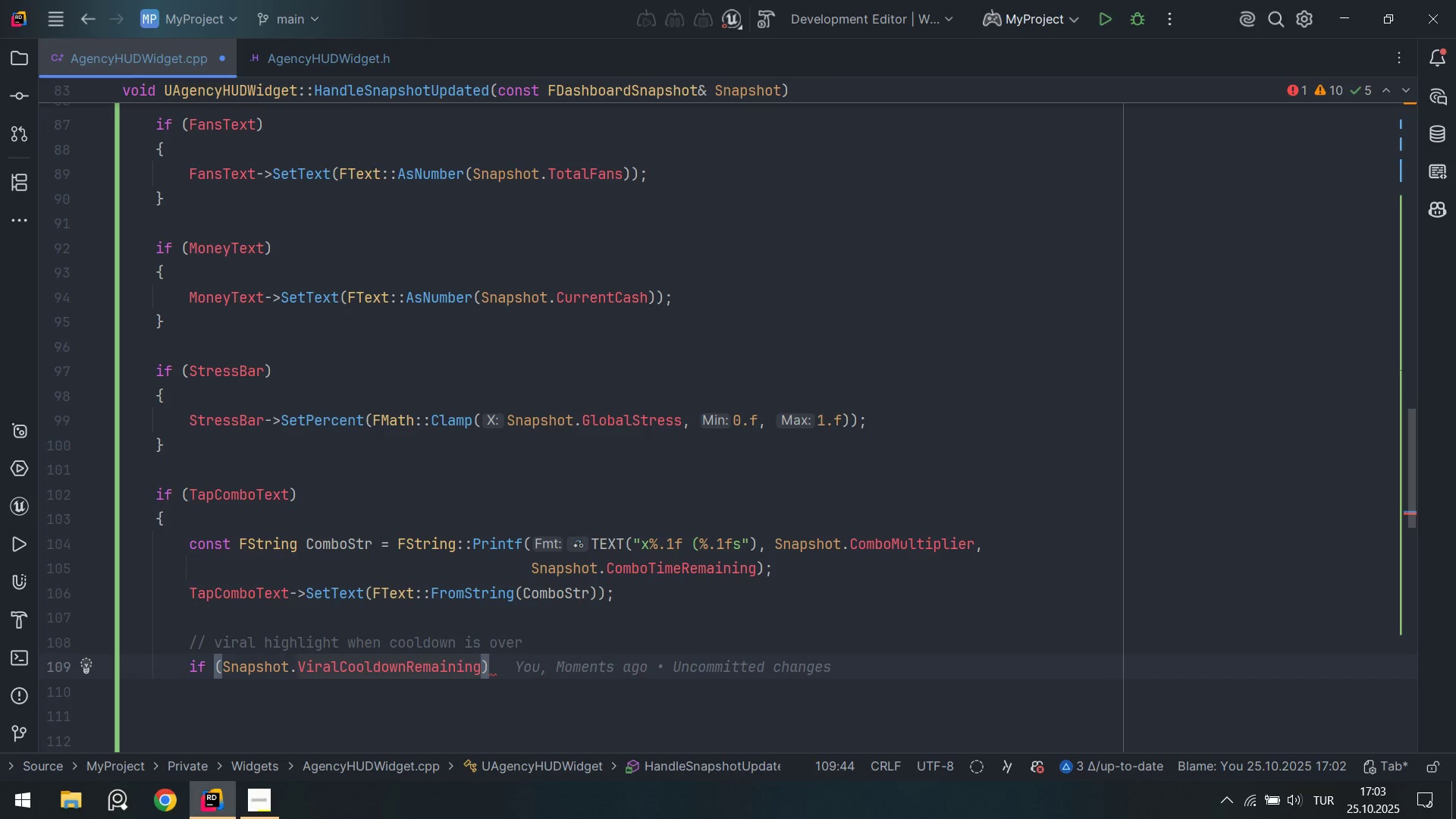 
key(Space)
 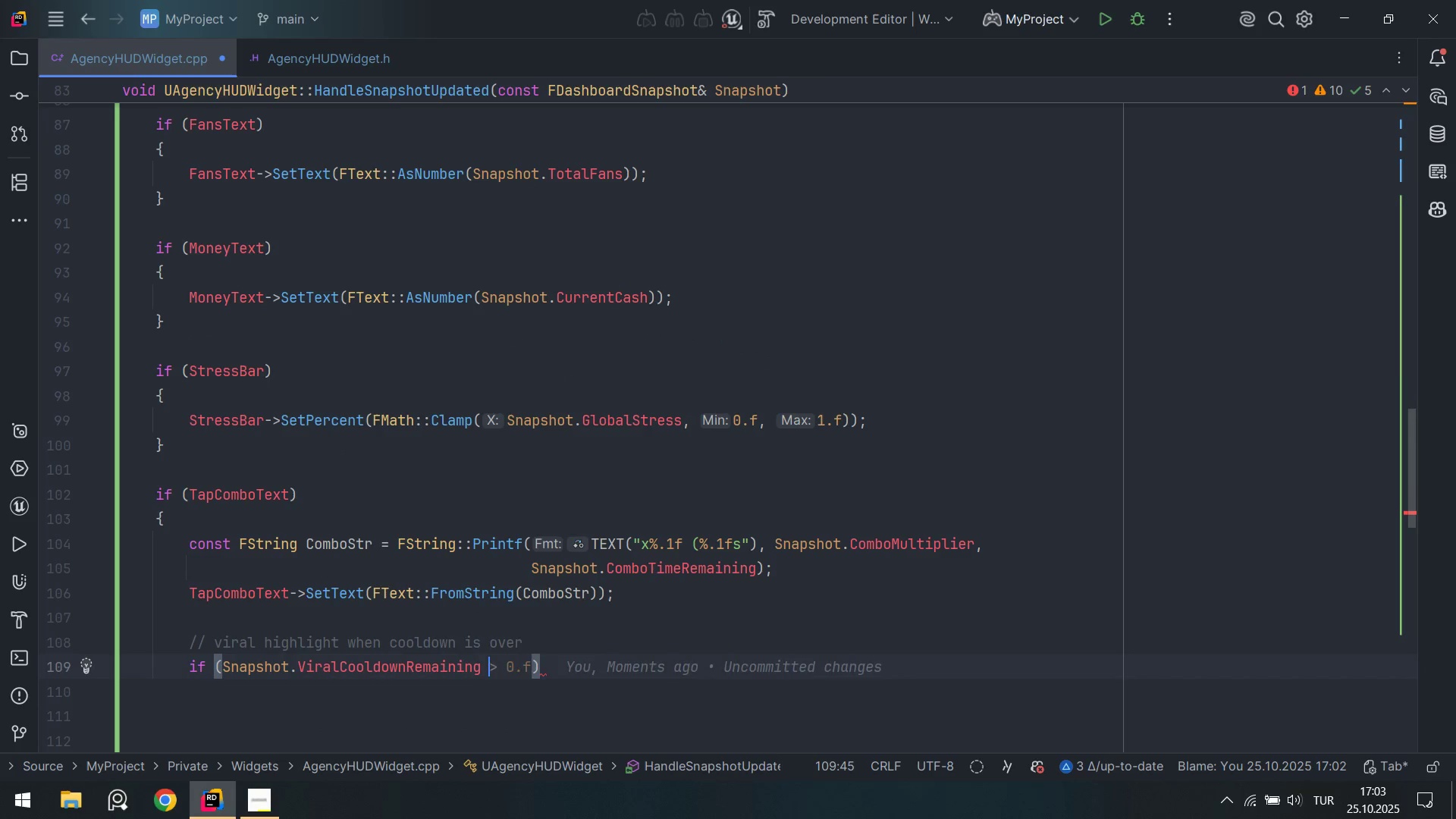 
key(Break)
 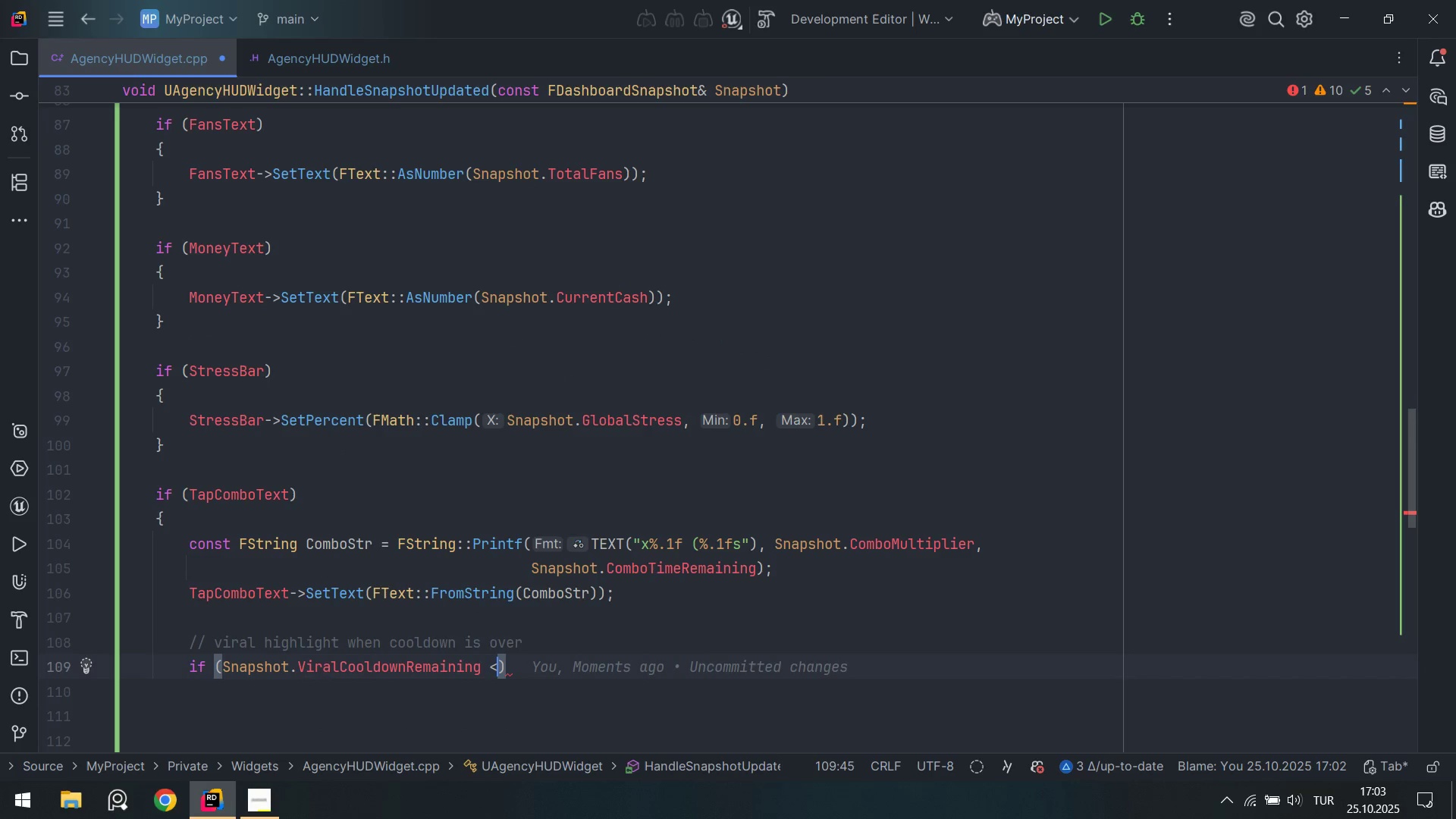 
key(Shift+0)
 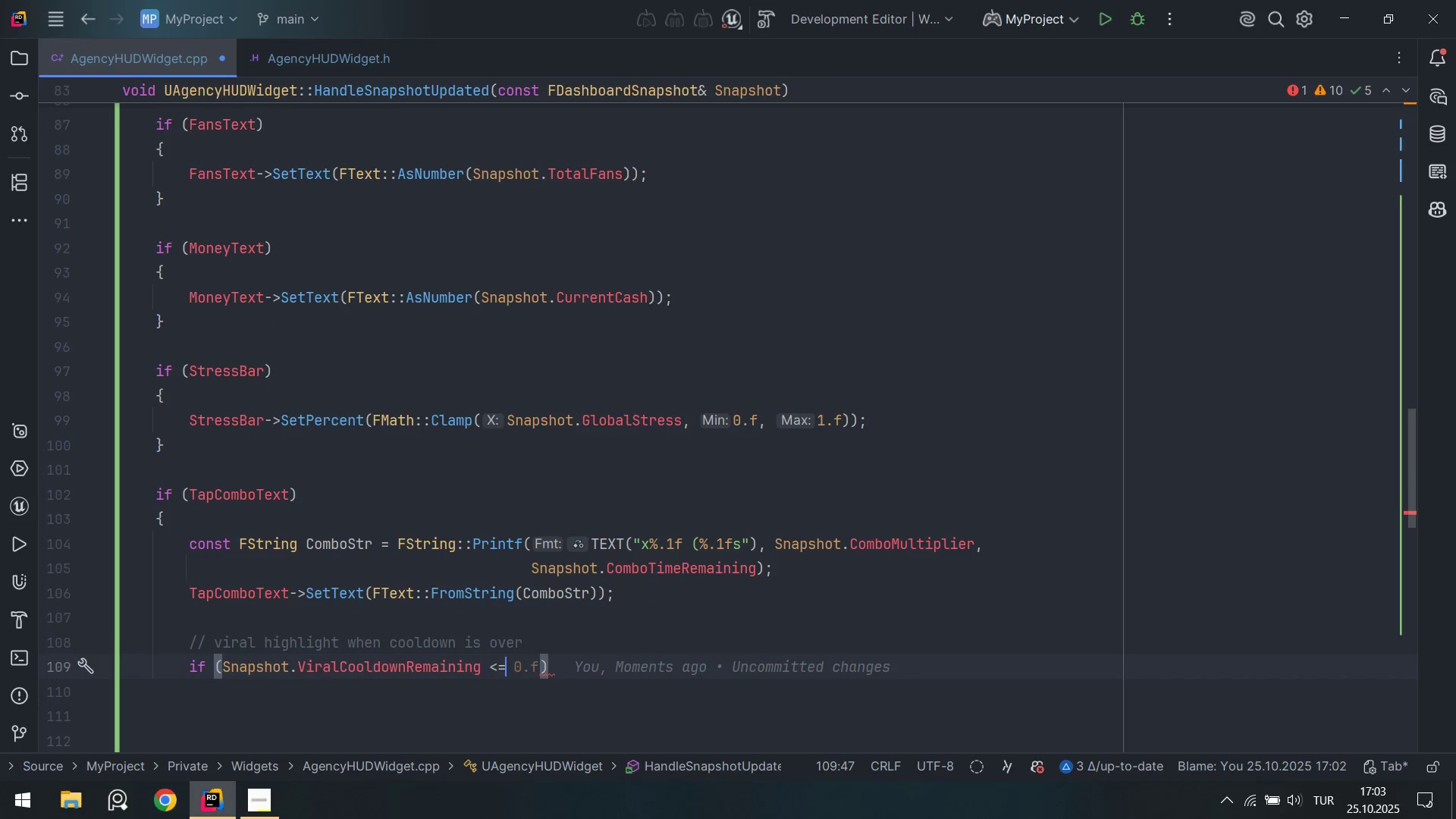 
key(Space)
 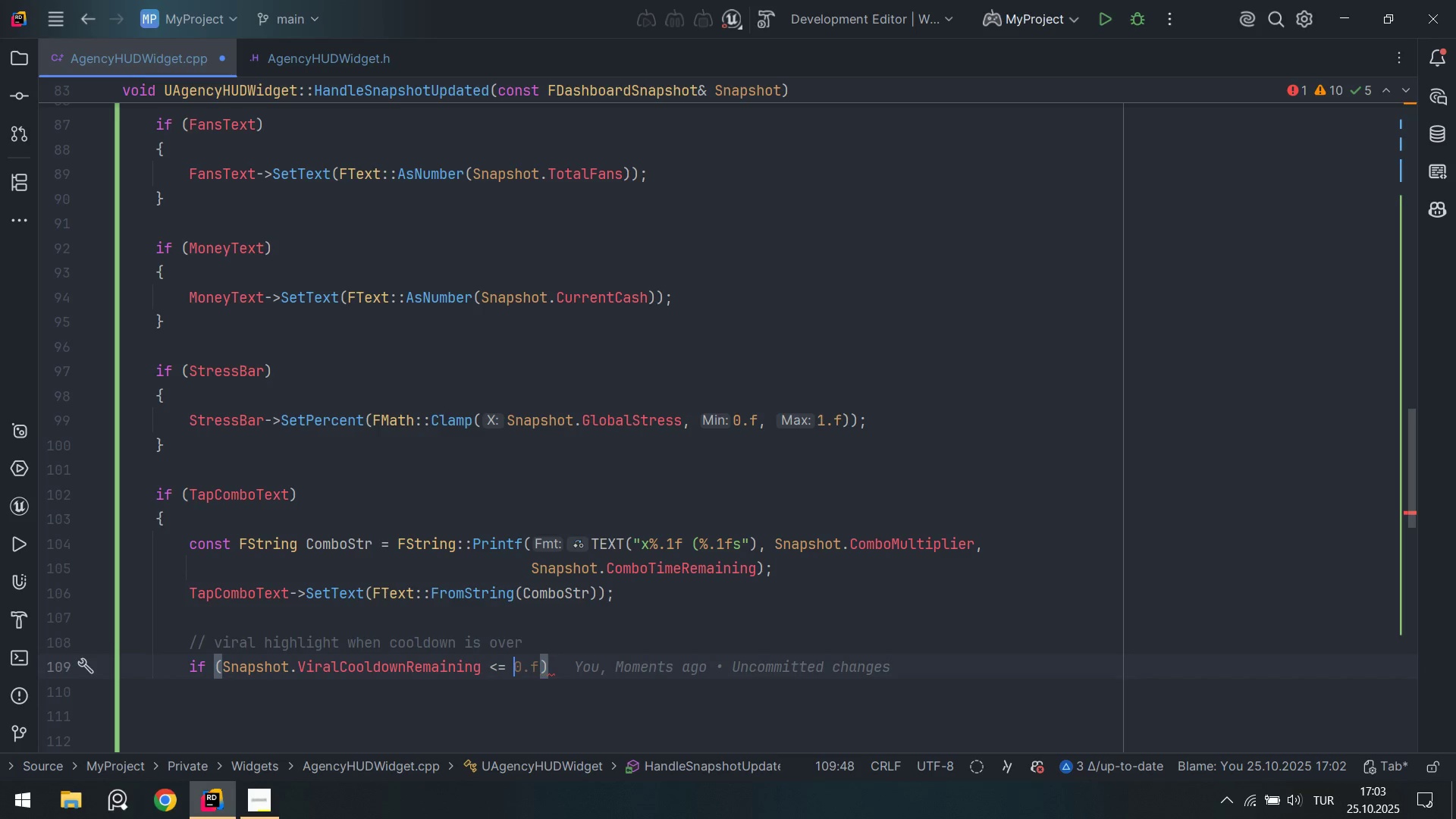 
key(0)
 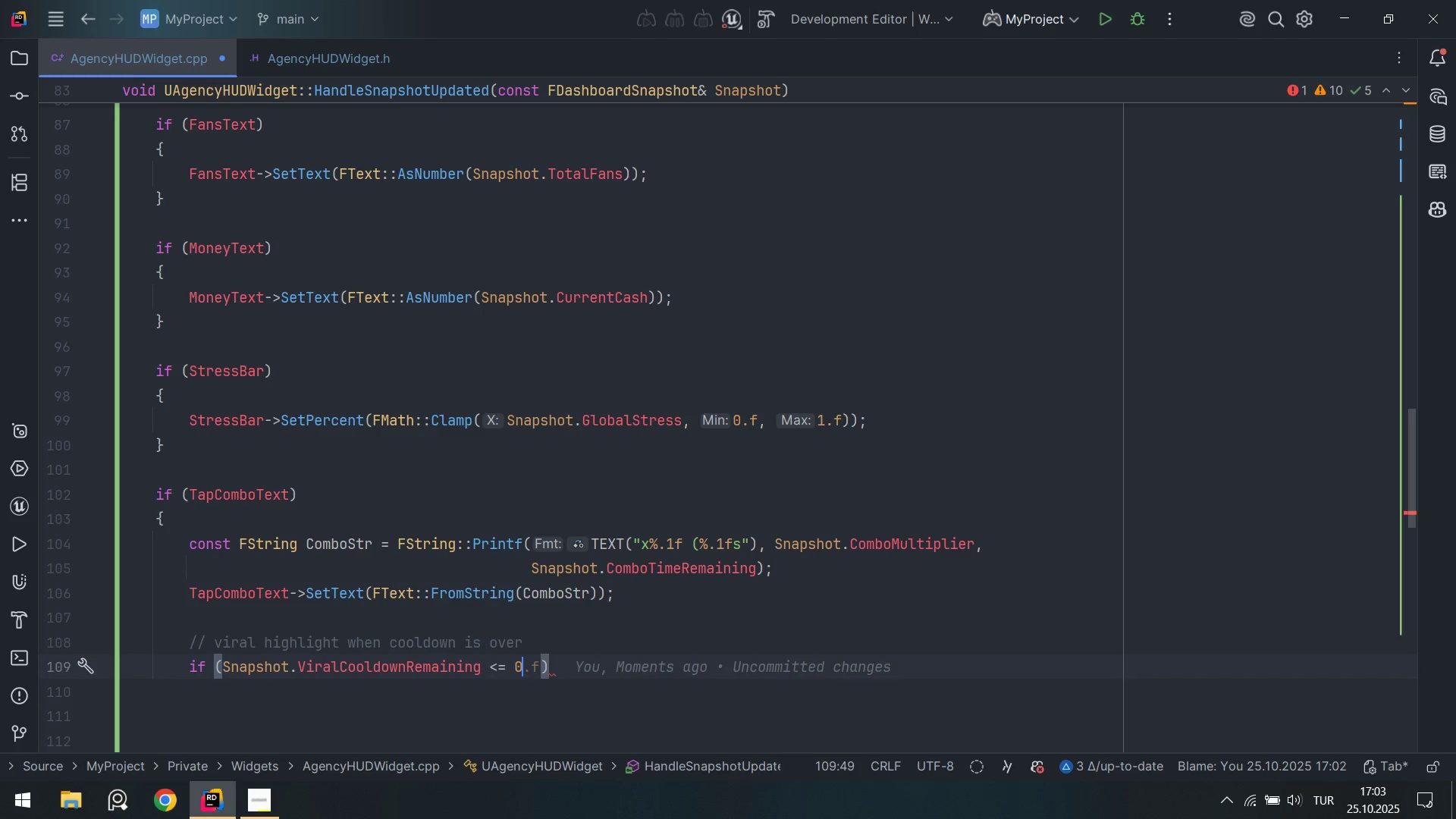 
key(Period)
 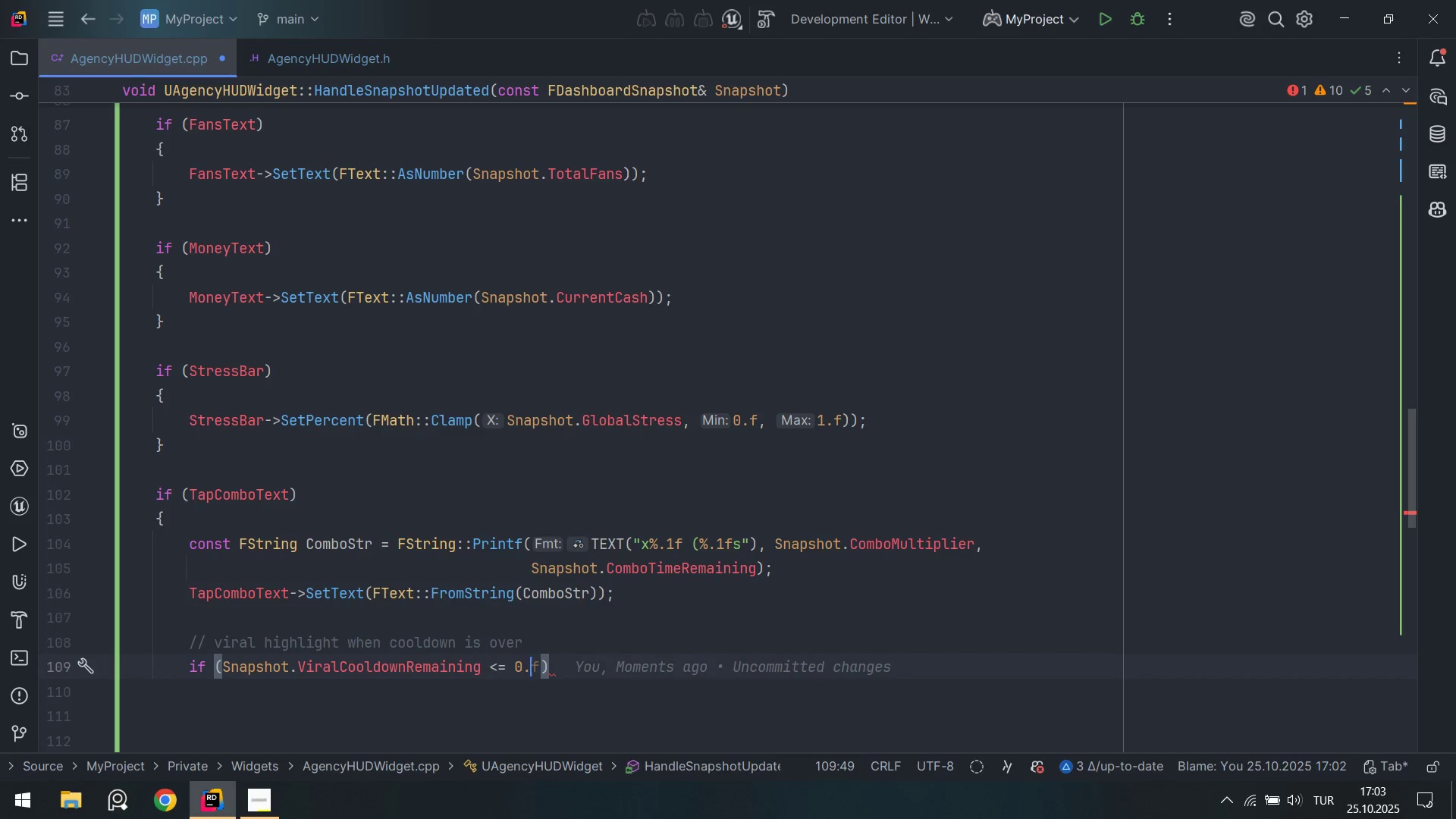 
key(F)
 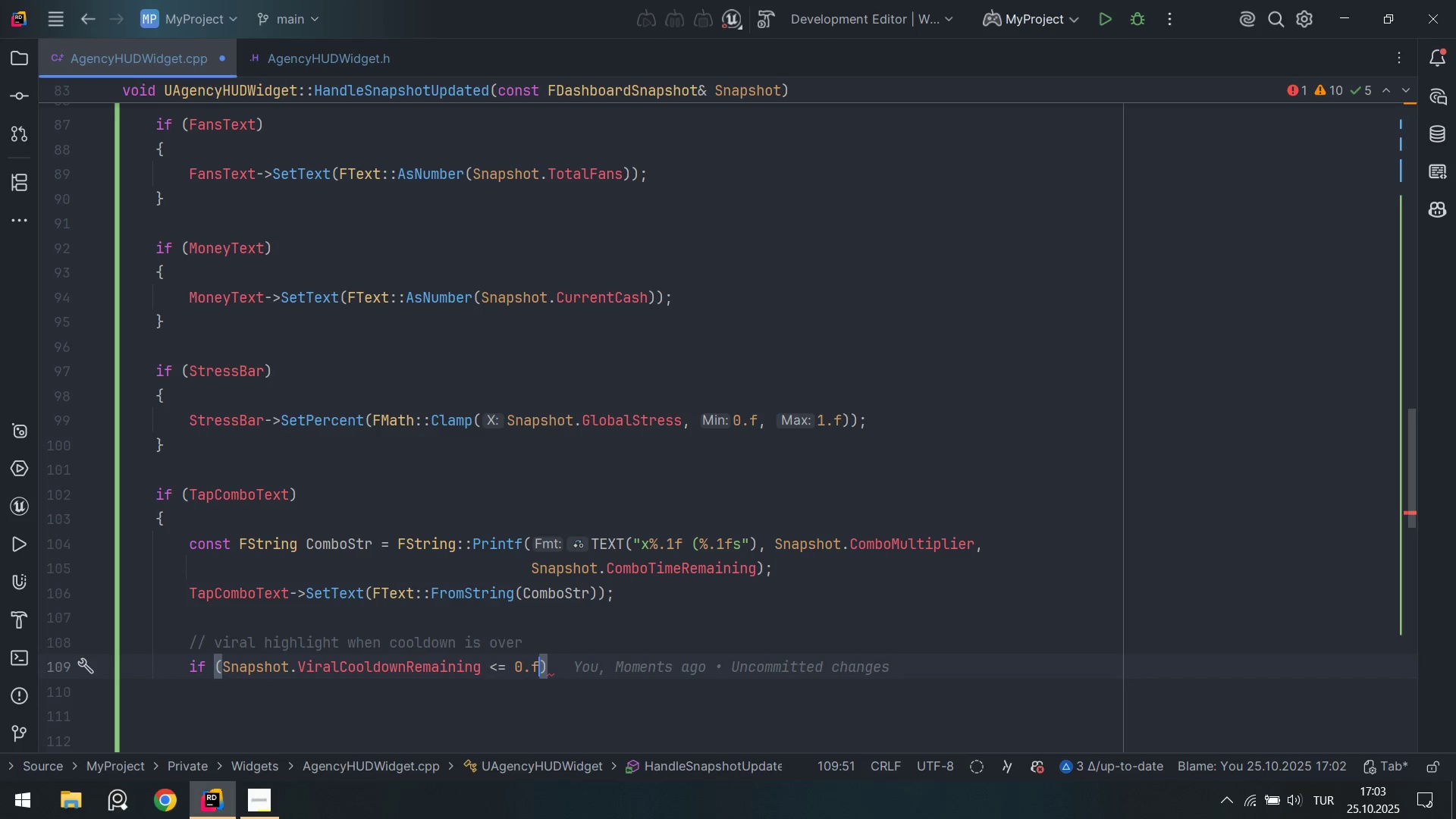 
key(ArrowRight)
 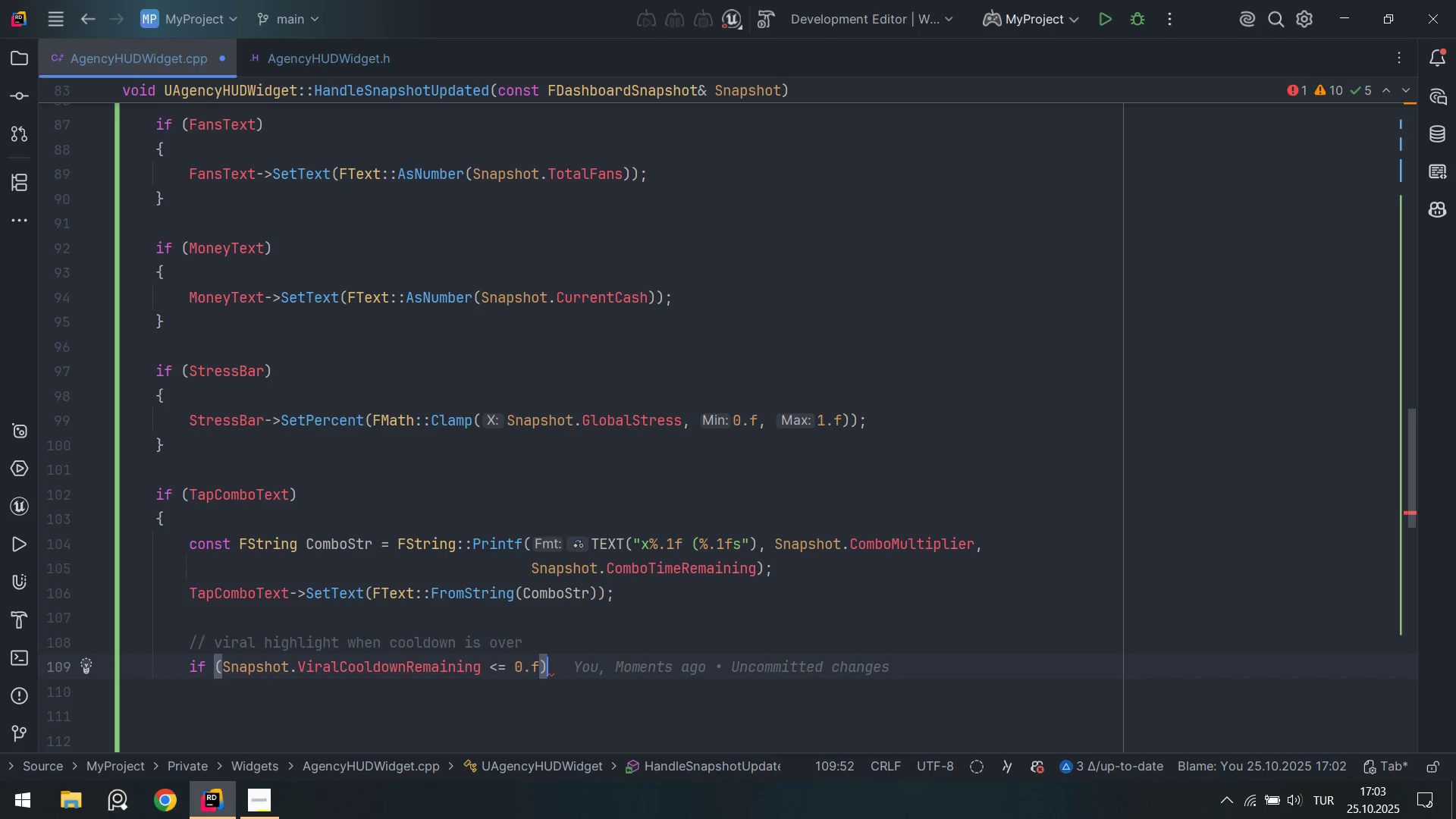 
key(Alt+Control+AltRight)
 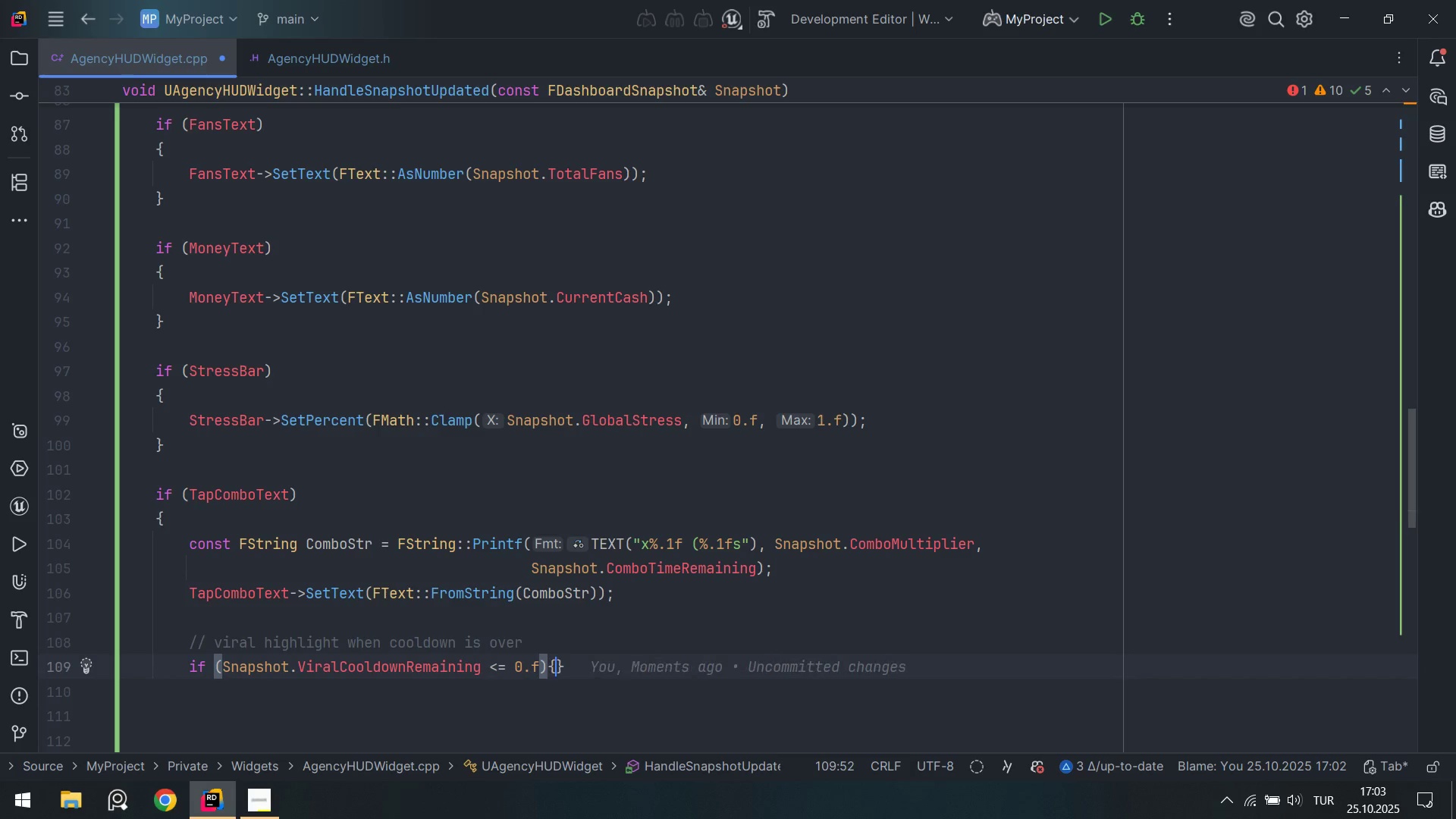 
key(Control+ControlLeft)
 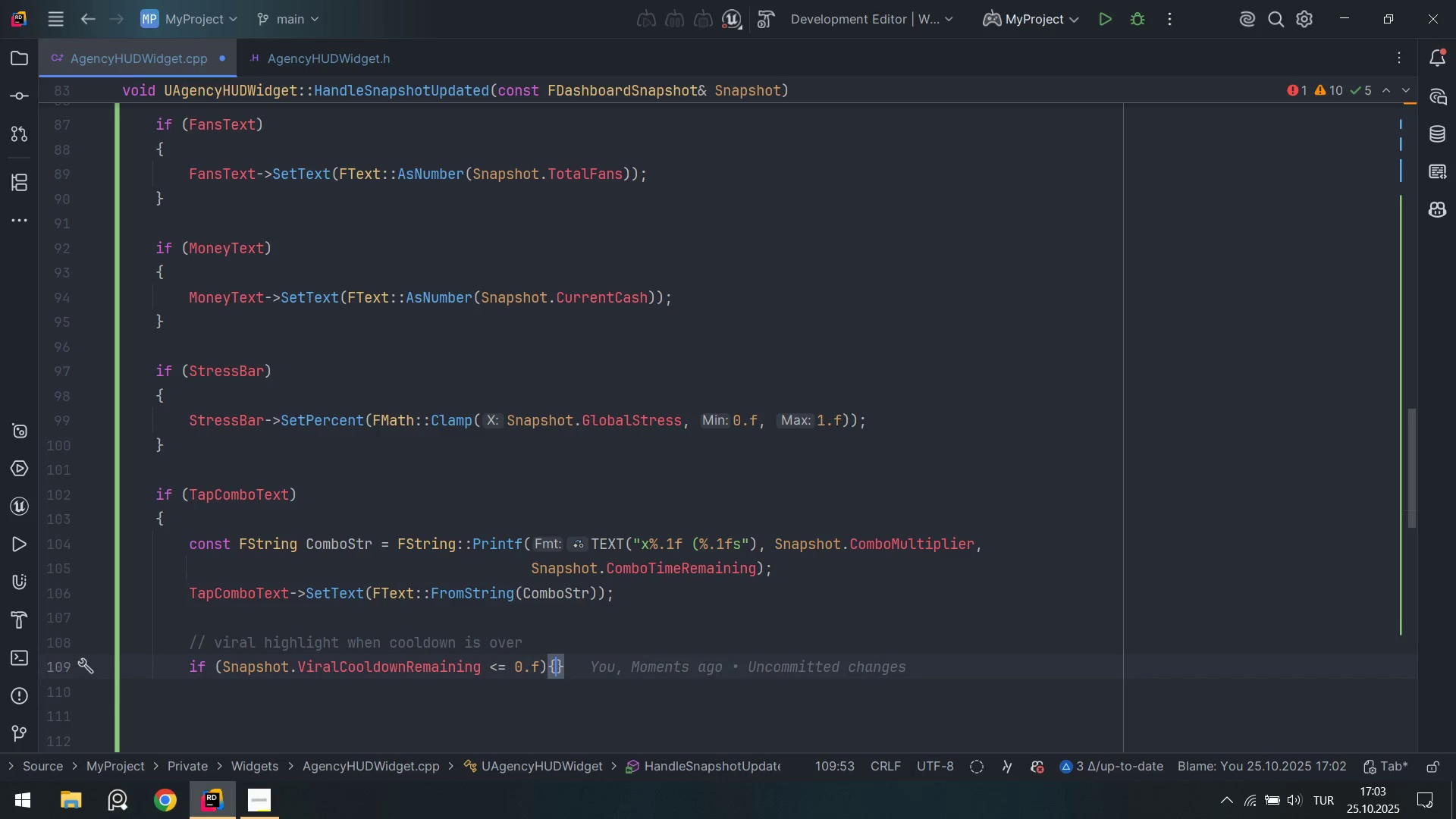 
key(Alt+Control+7)
 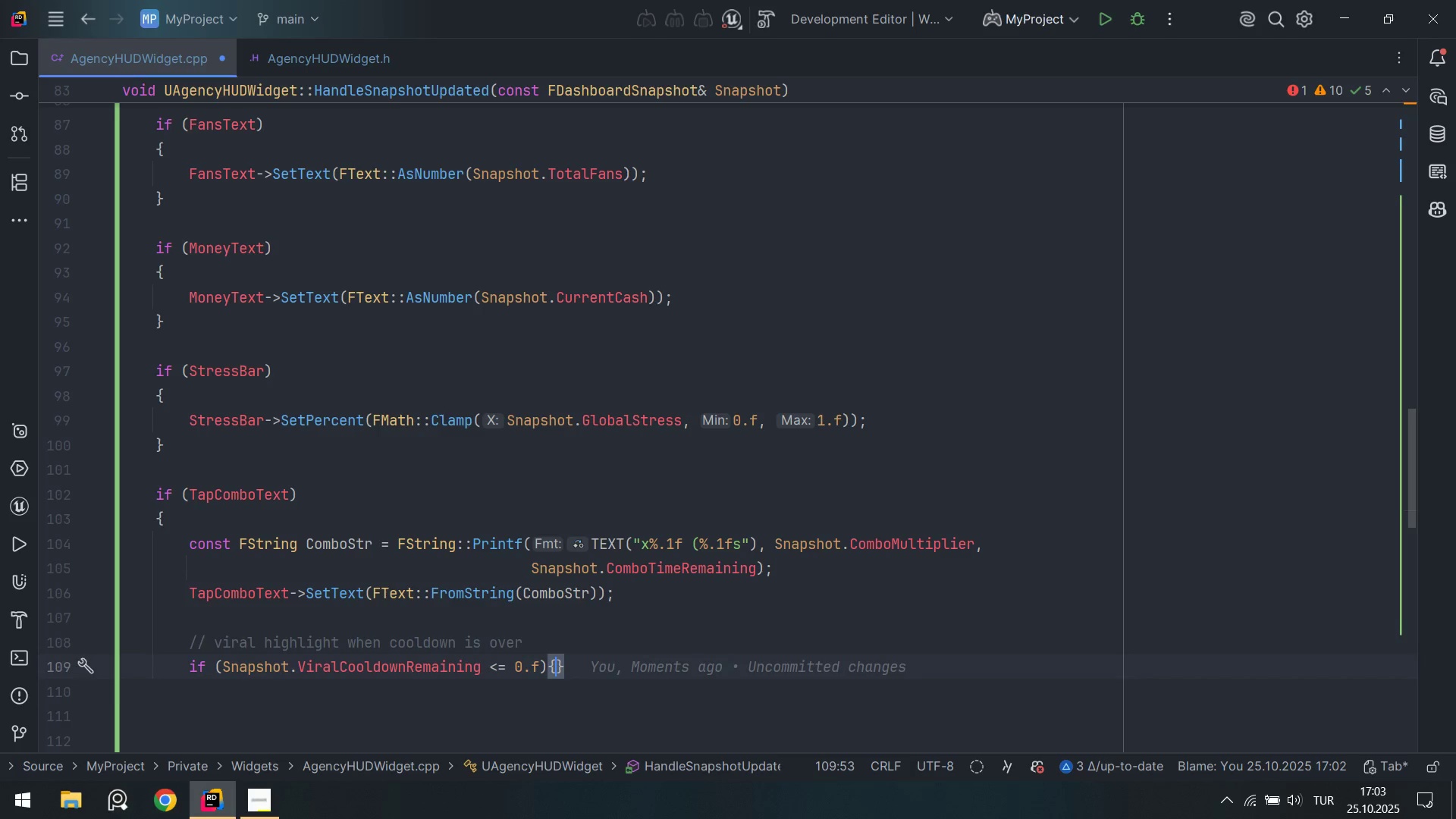 
key(Enter)
 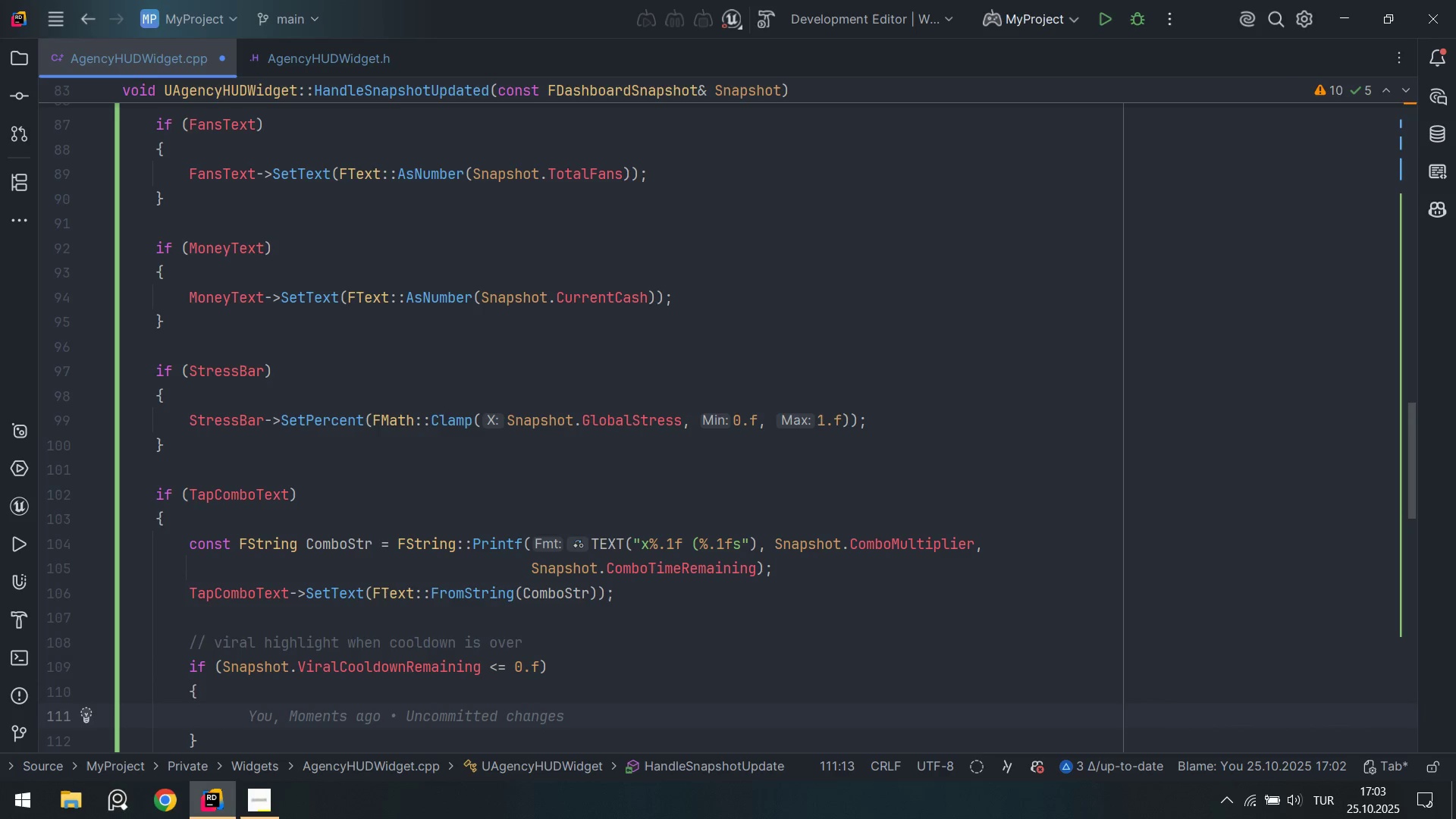 
scroll: coordinate [642, 234], scroll_direction: down, amount: 3.0
 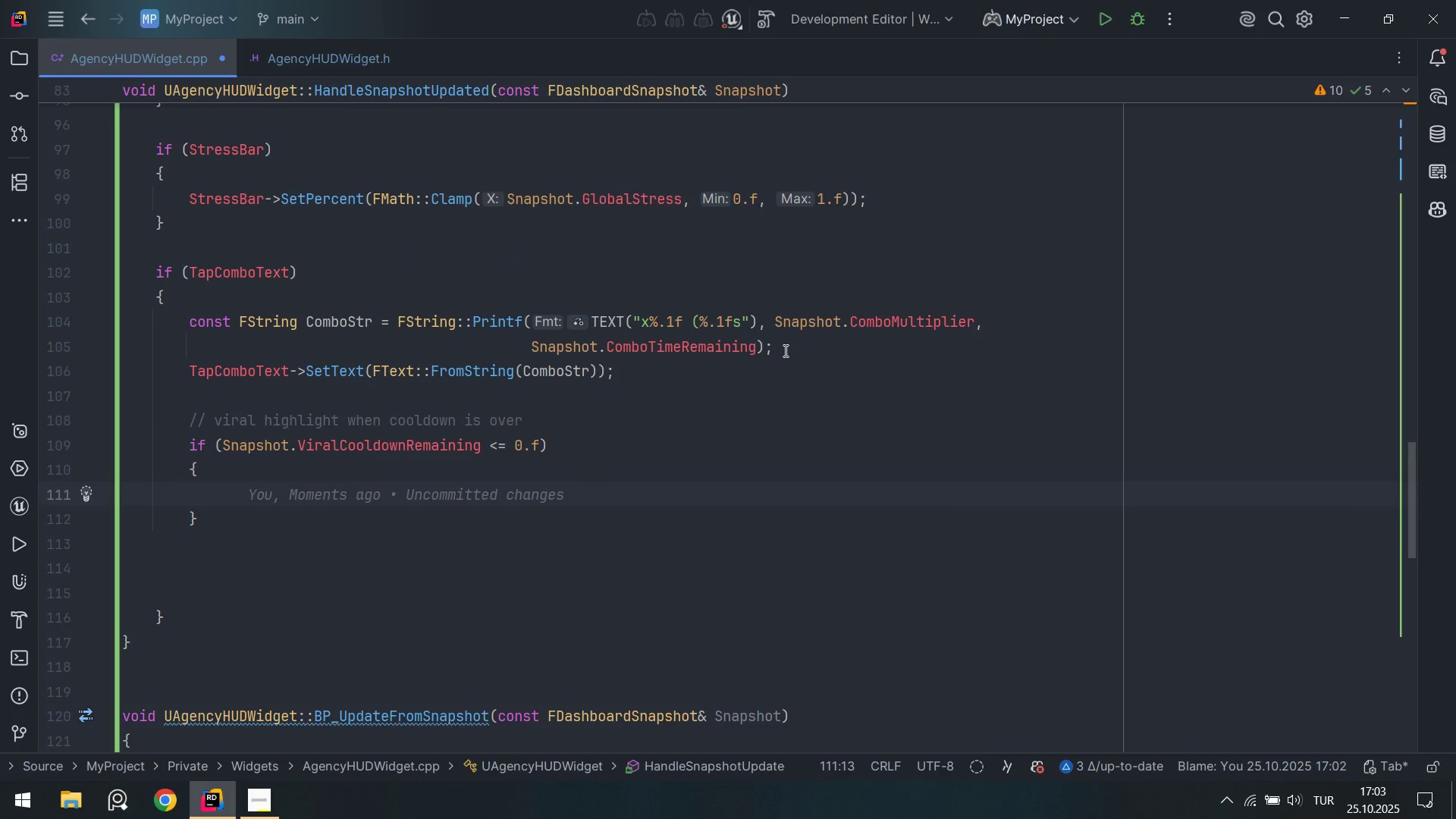 
type(Tap)
key(Tab)
type(.setcolo)
key(Tab)
type(FSlateColo)
key(Tab)
type(*V'ralR)
key(Backspace)
key(Backspace)
key(Backspace)
key(Backspace)
key(Backspace)
key(Backspace)
 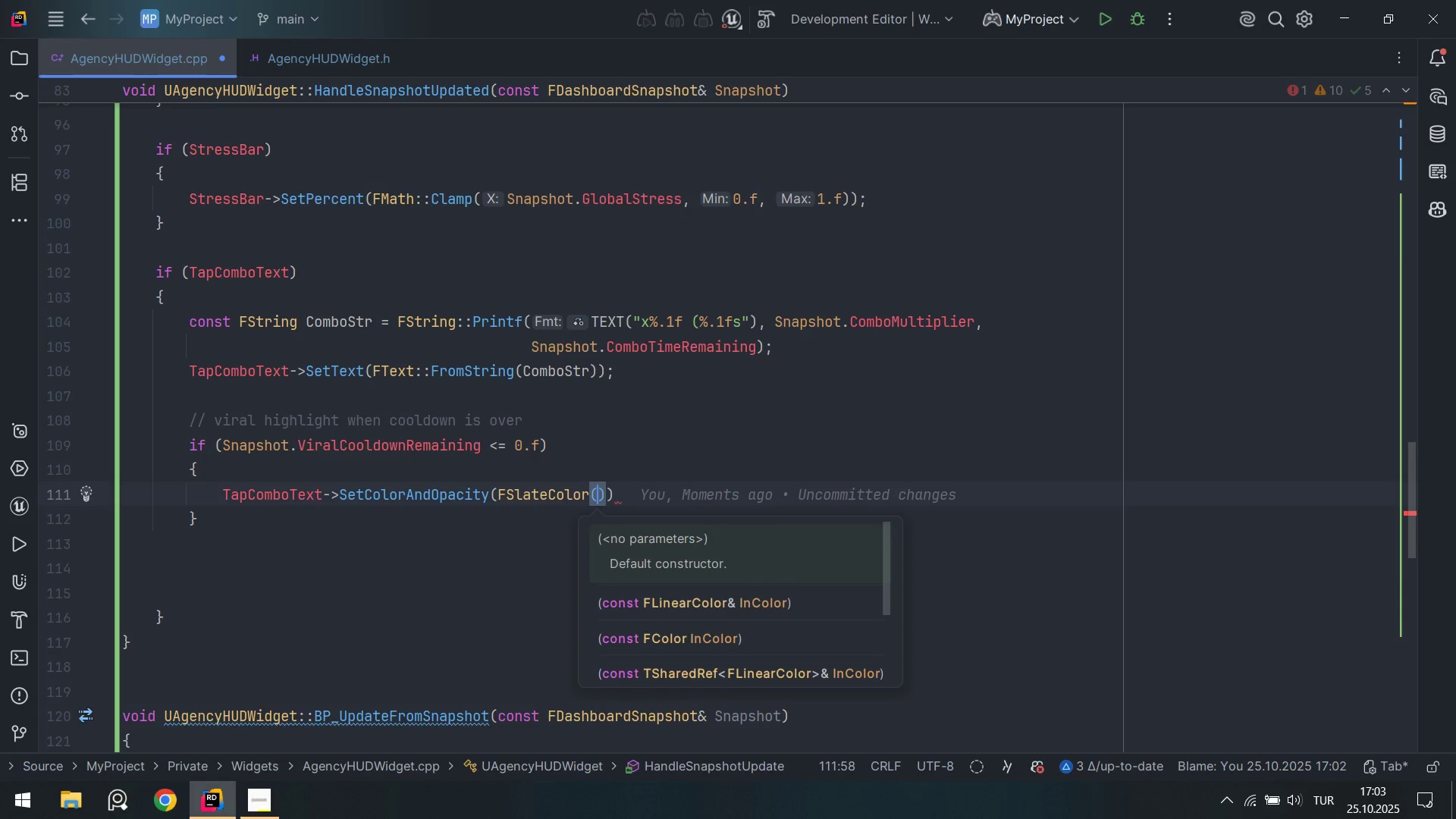 
wait(7.25)
 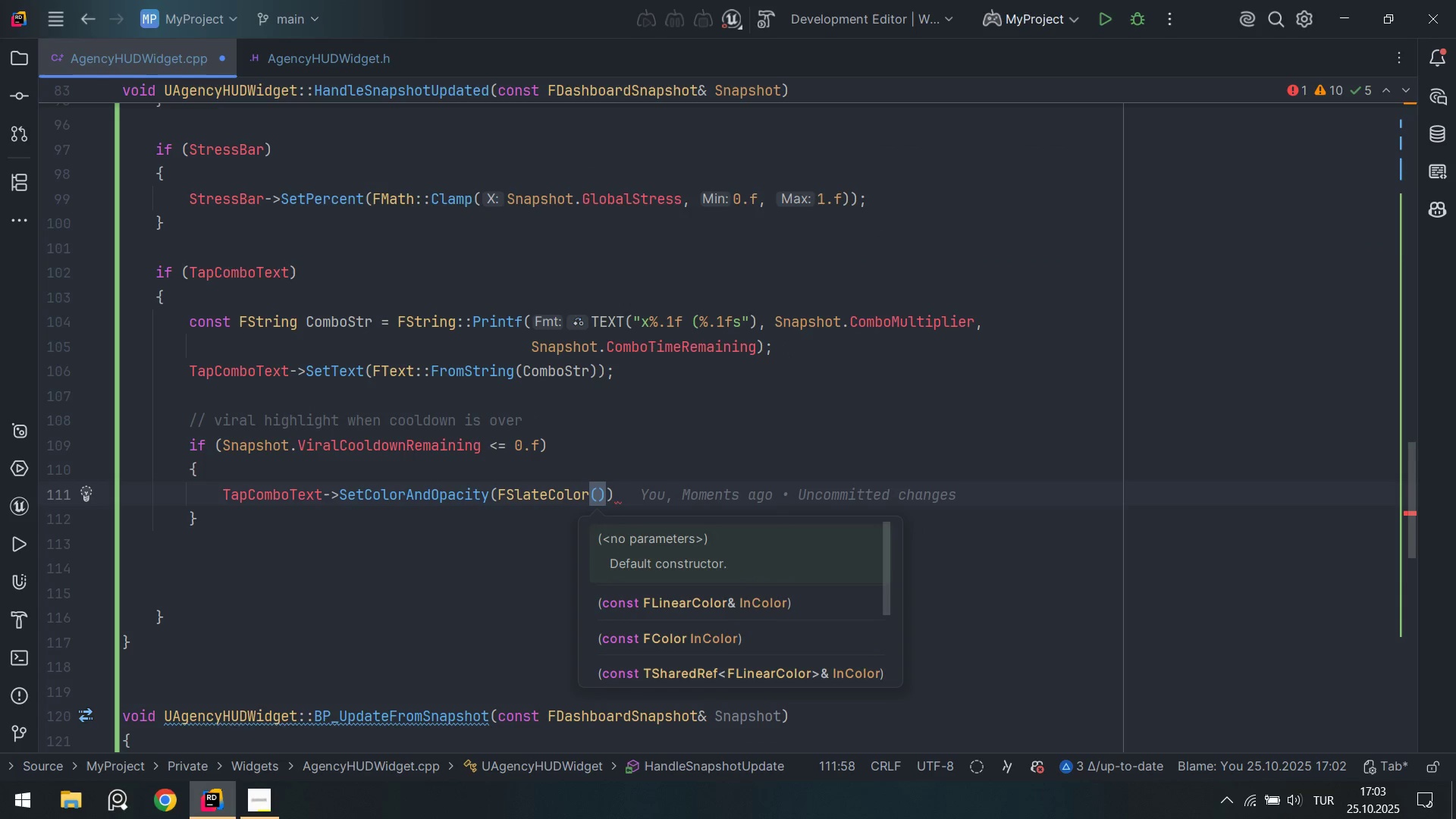 
double_click([508, 381])
 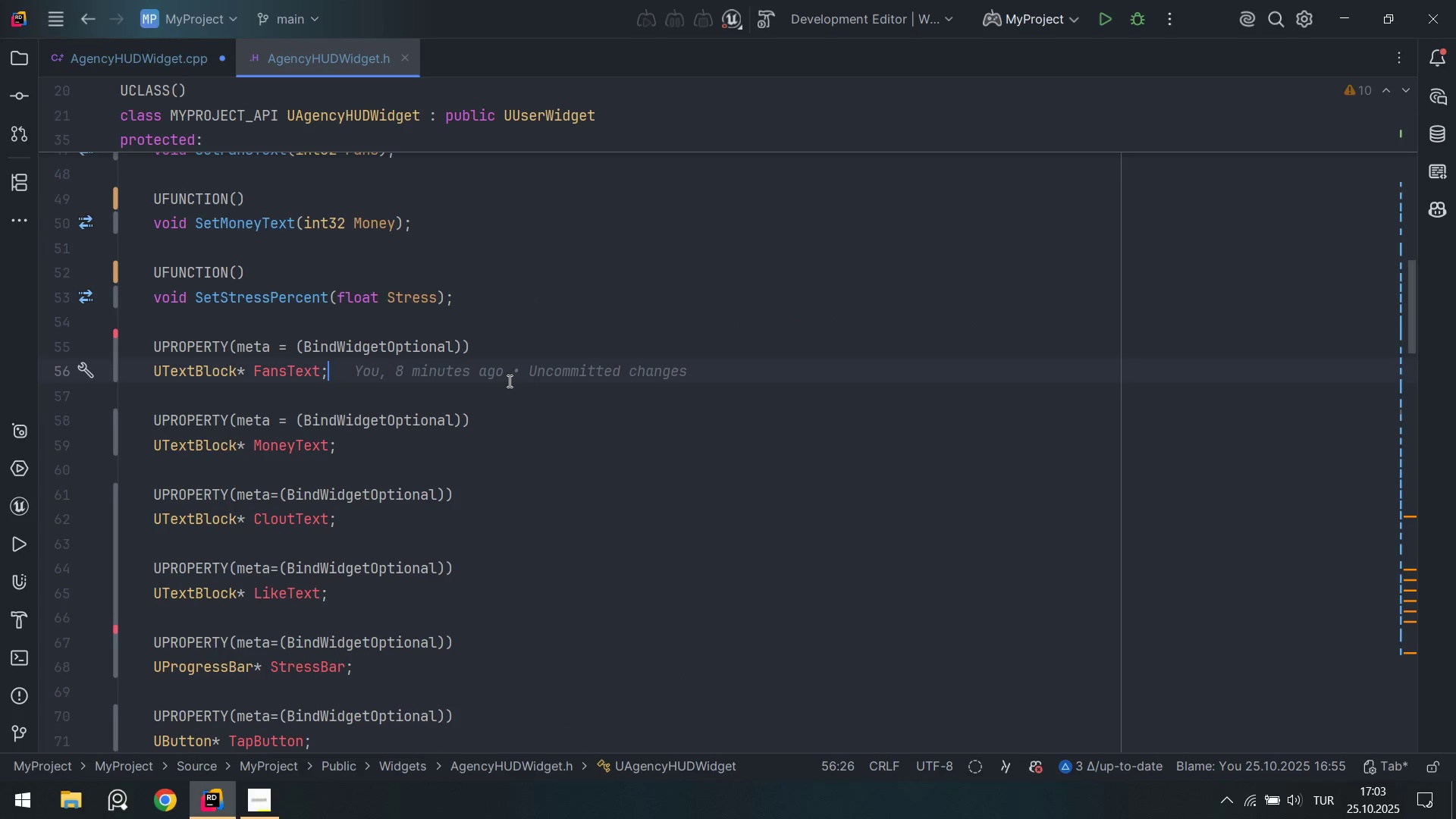 
key(Control+F)
 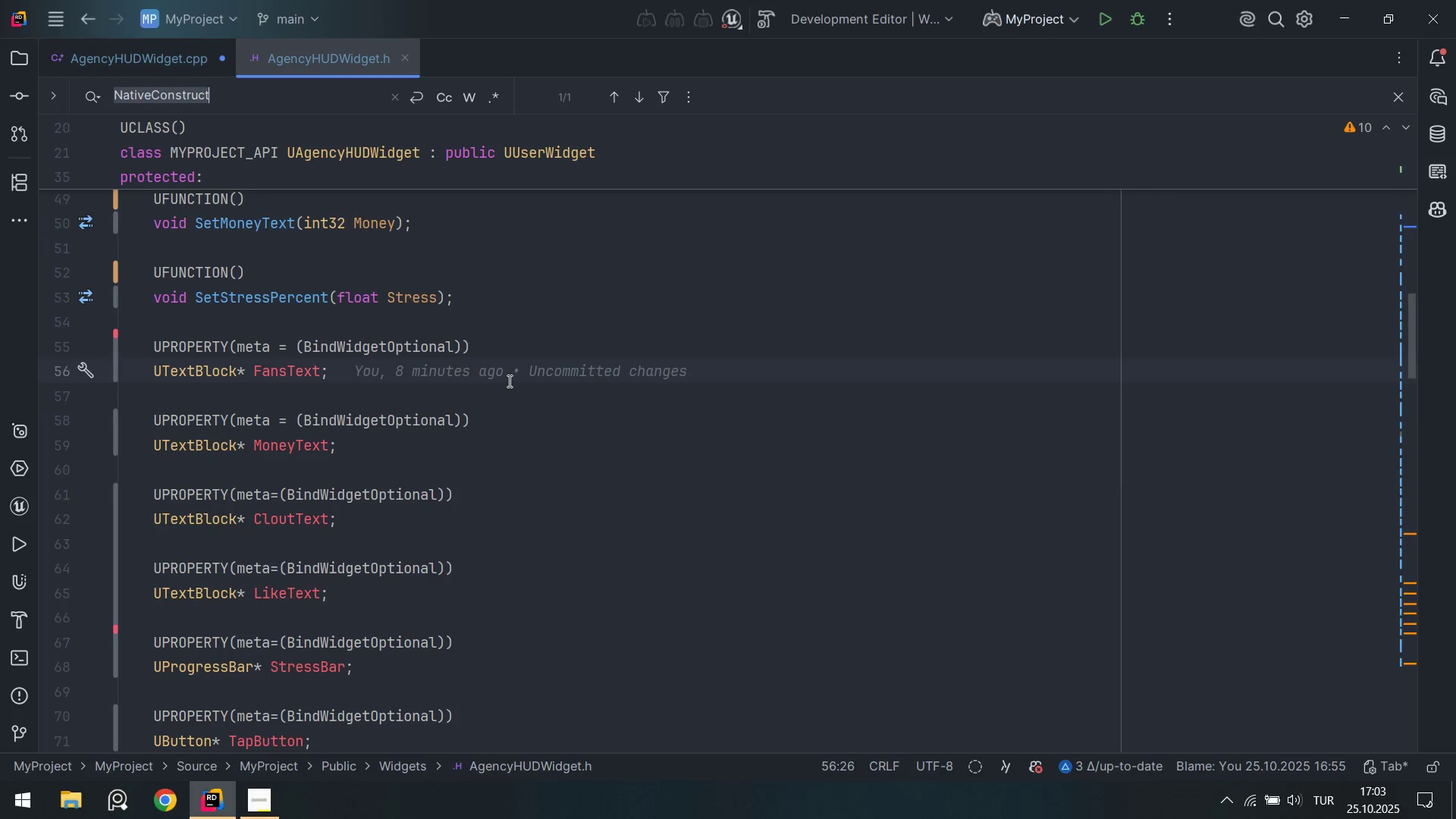 
type(v'ral)
 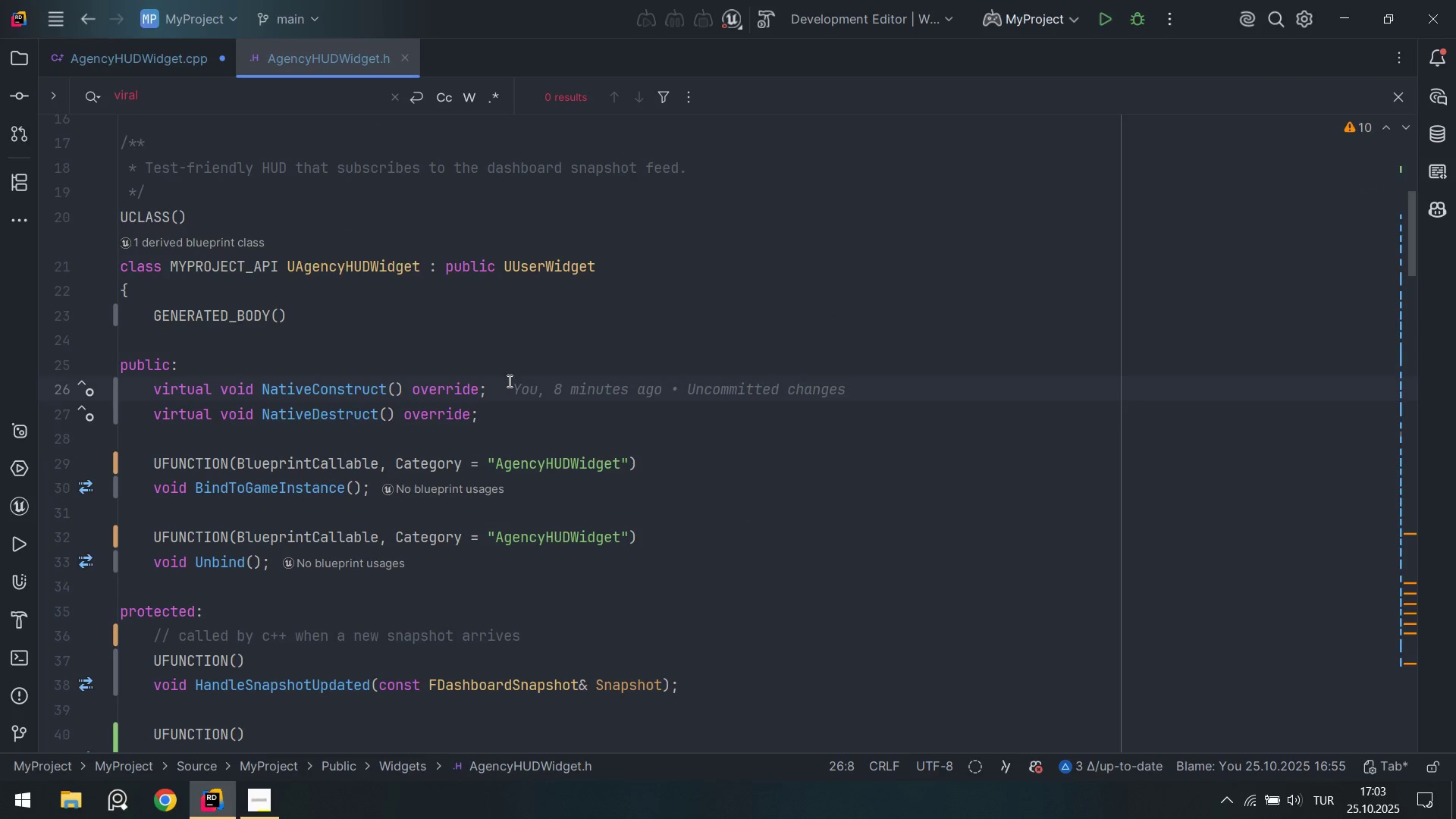 
key(Control+ControlLeft)
 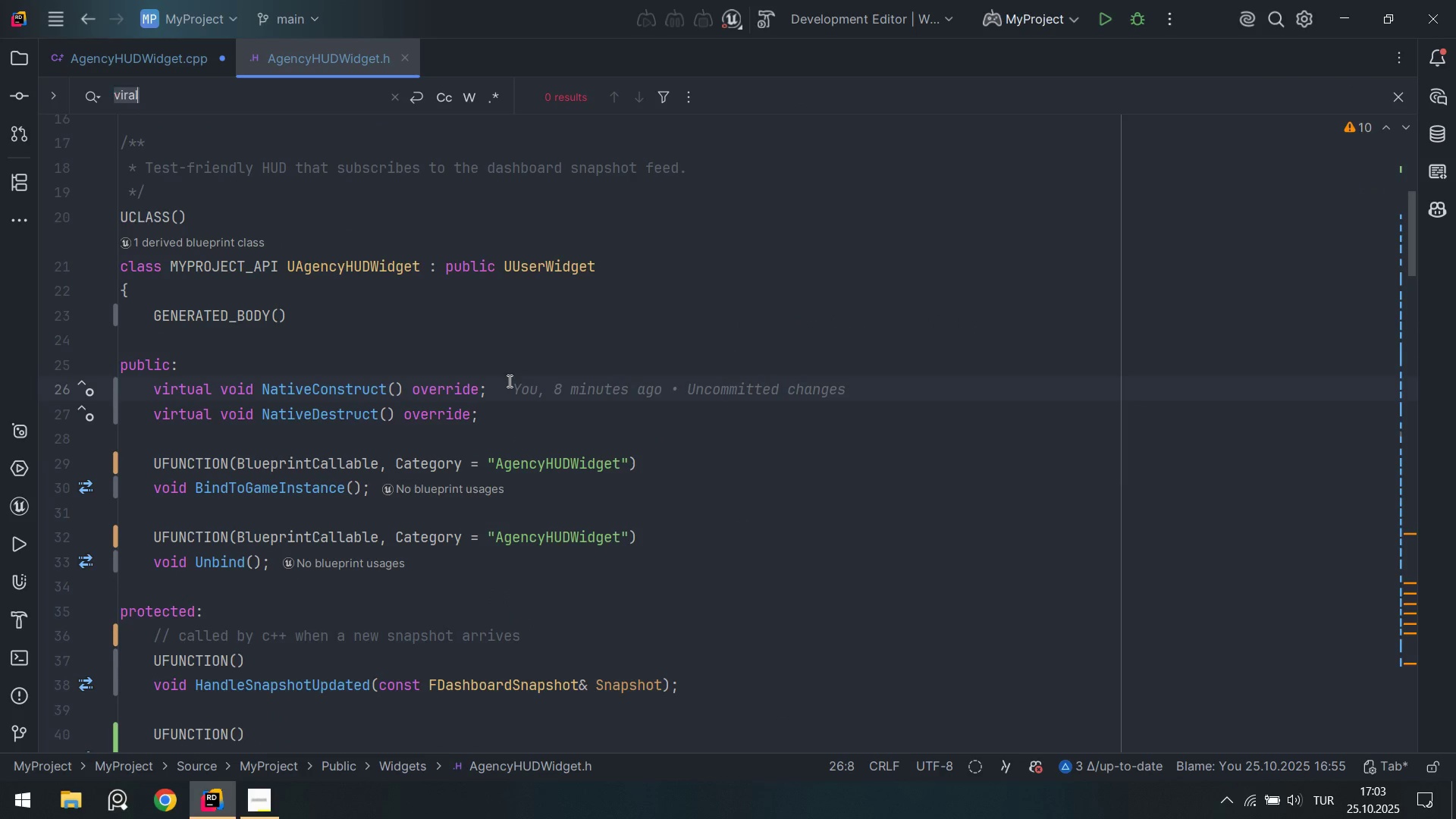 
key(Control+A)
 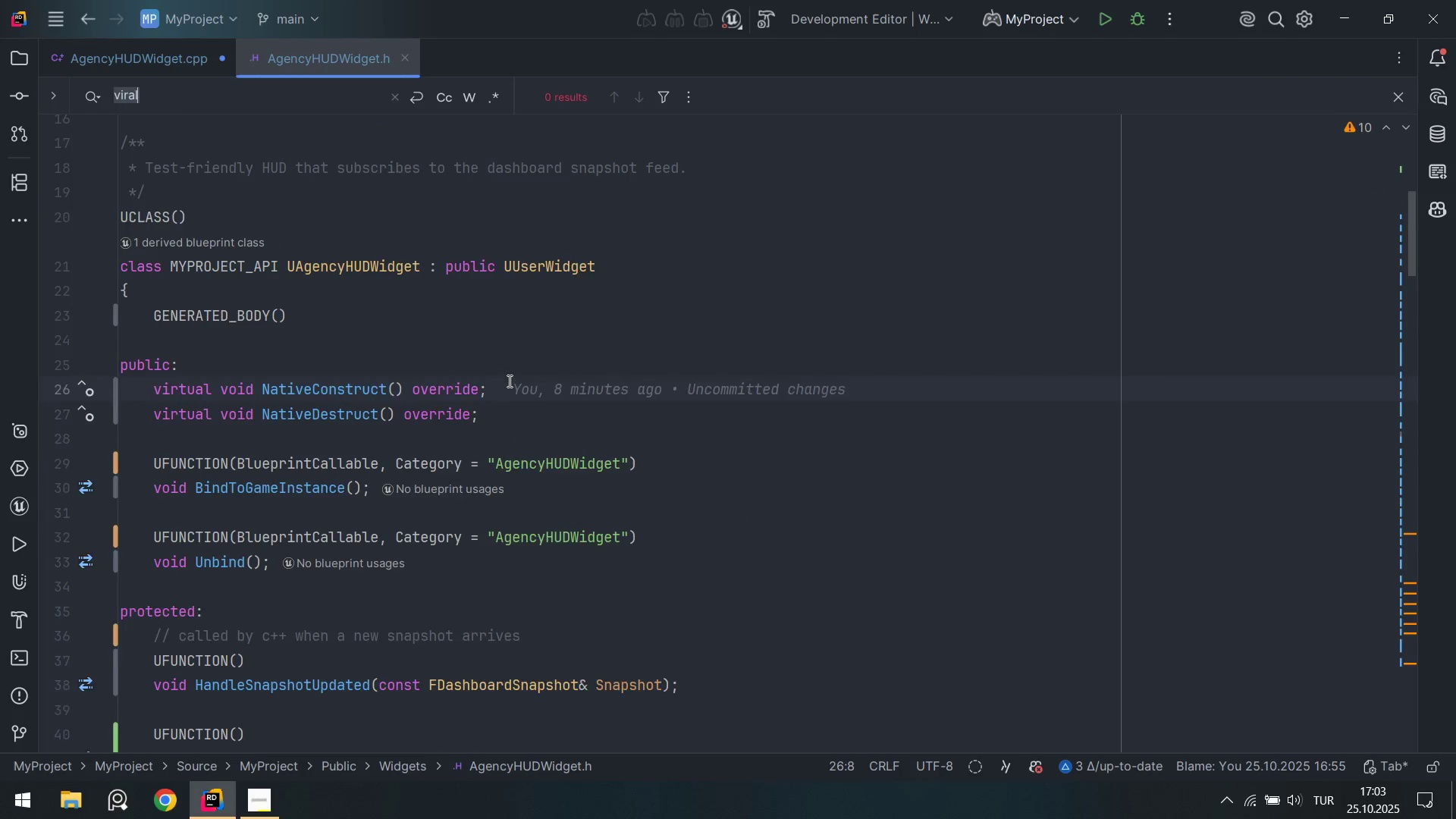 
key(Backspace)
 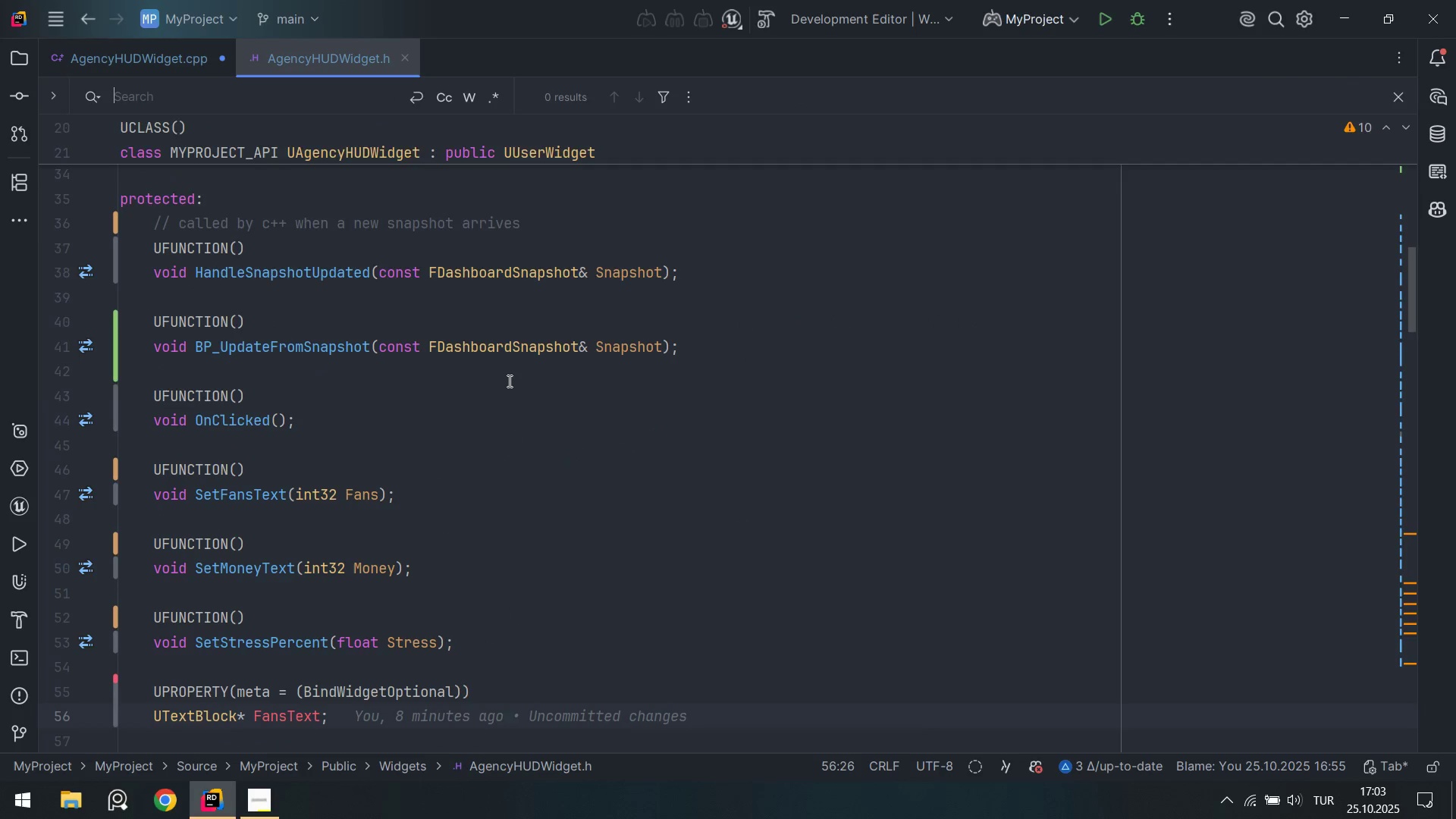 
key(Escape)
 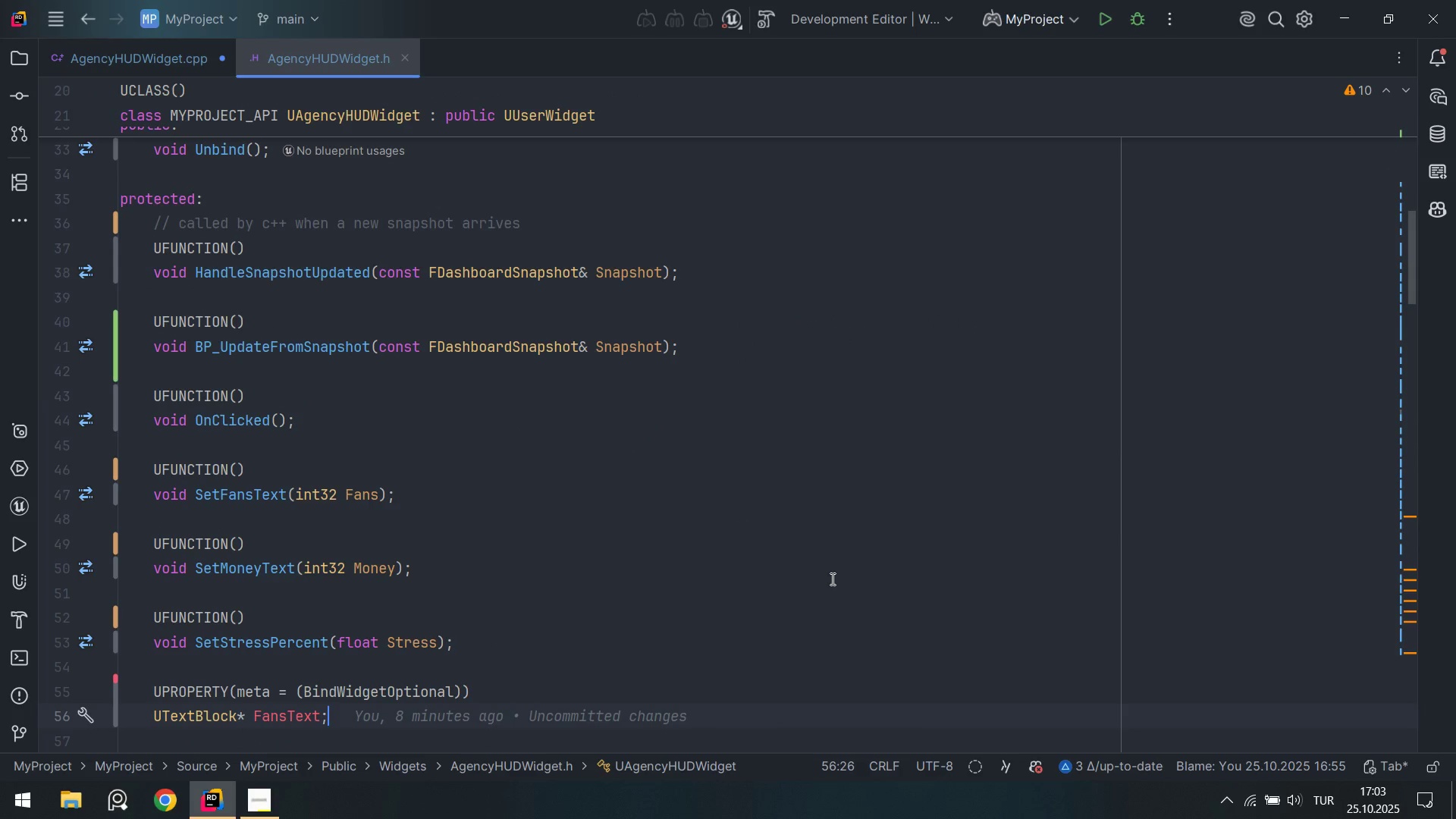 
scroll: coordinate [870, 560], scroll_direction: down, amount: 10.0
 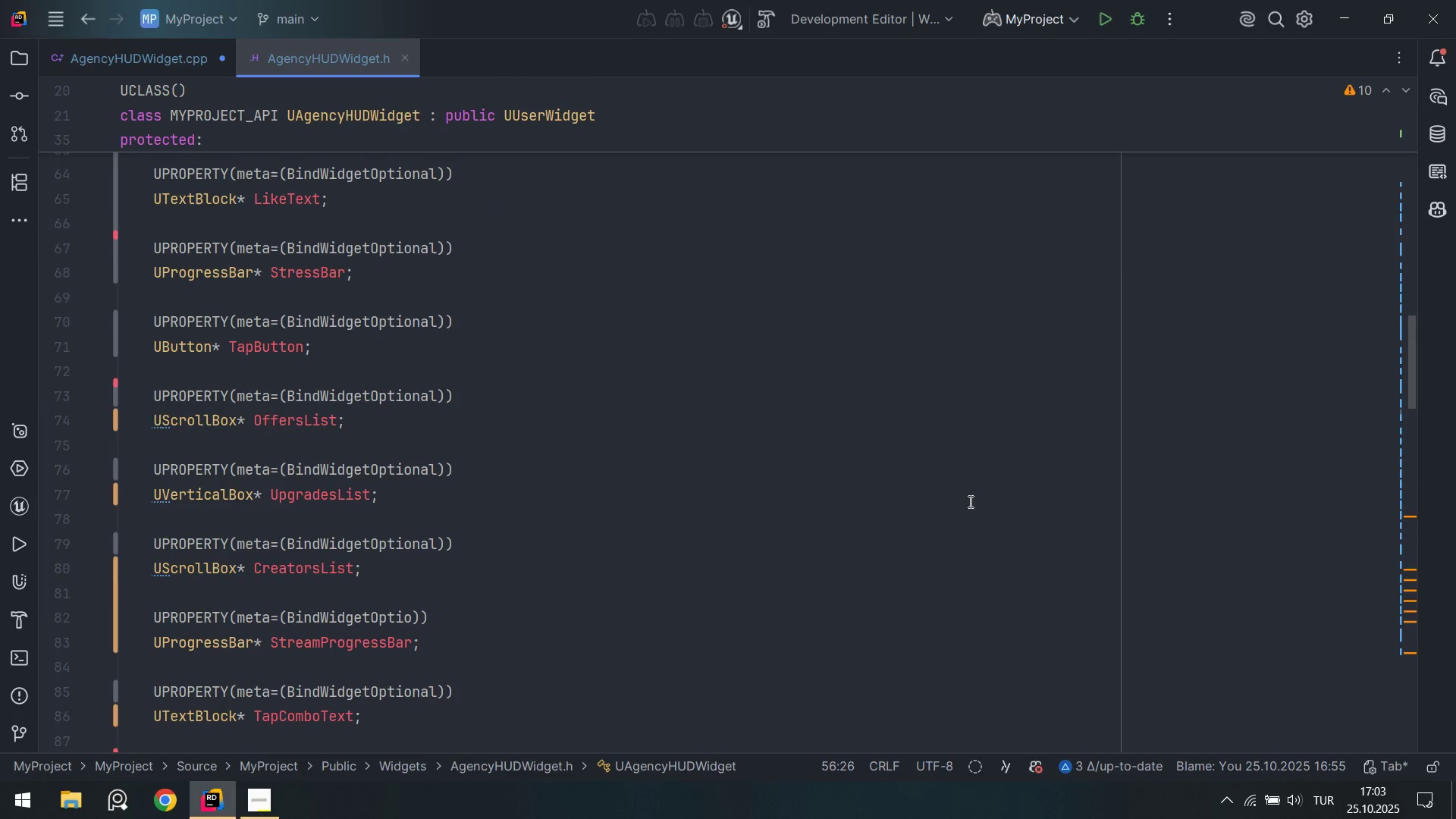 
left_click([971, 497])
 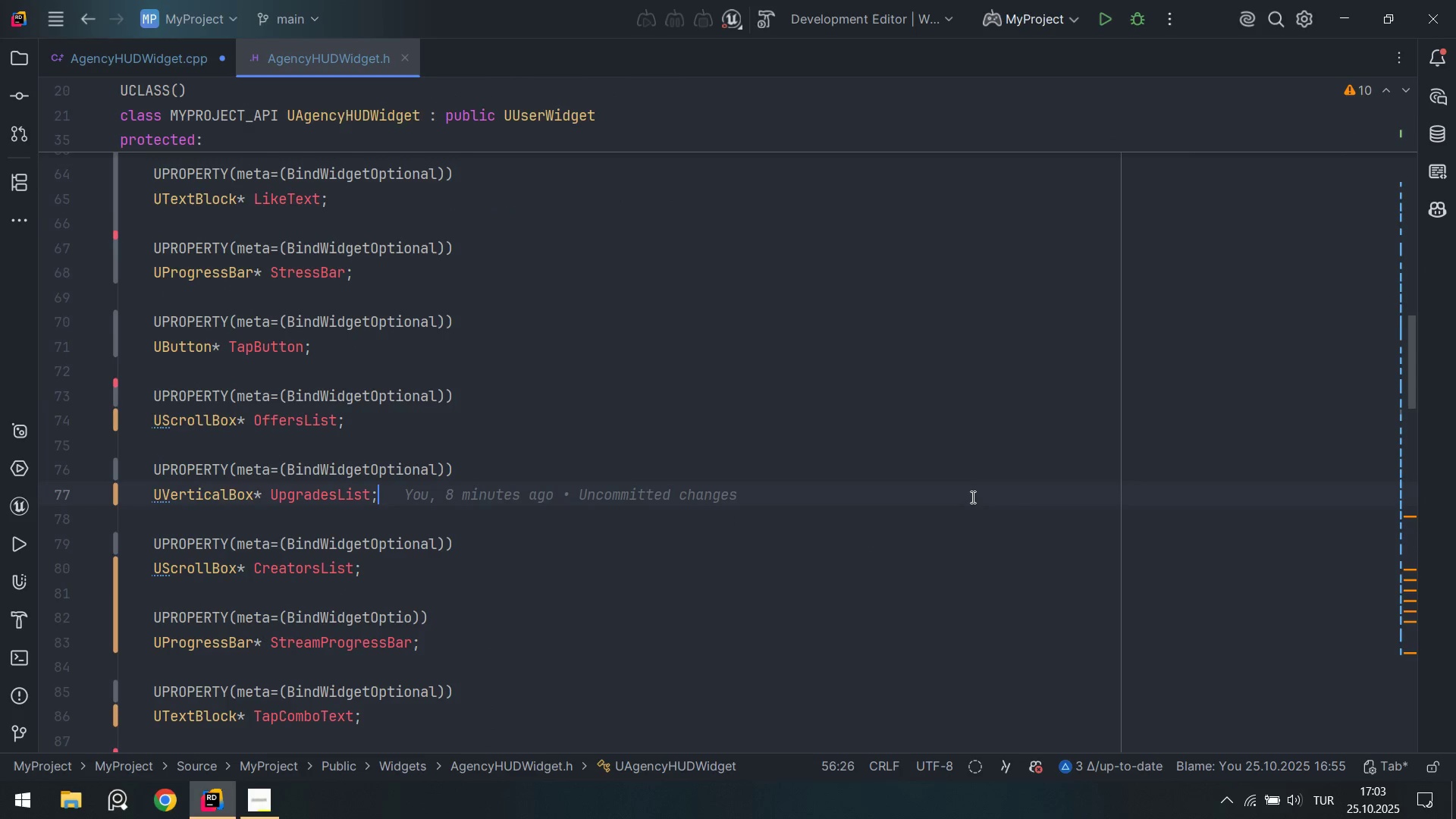 
key(Control+ControlLeft)
 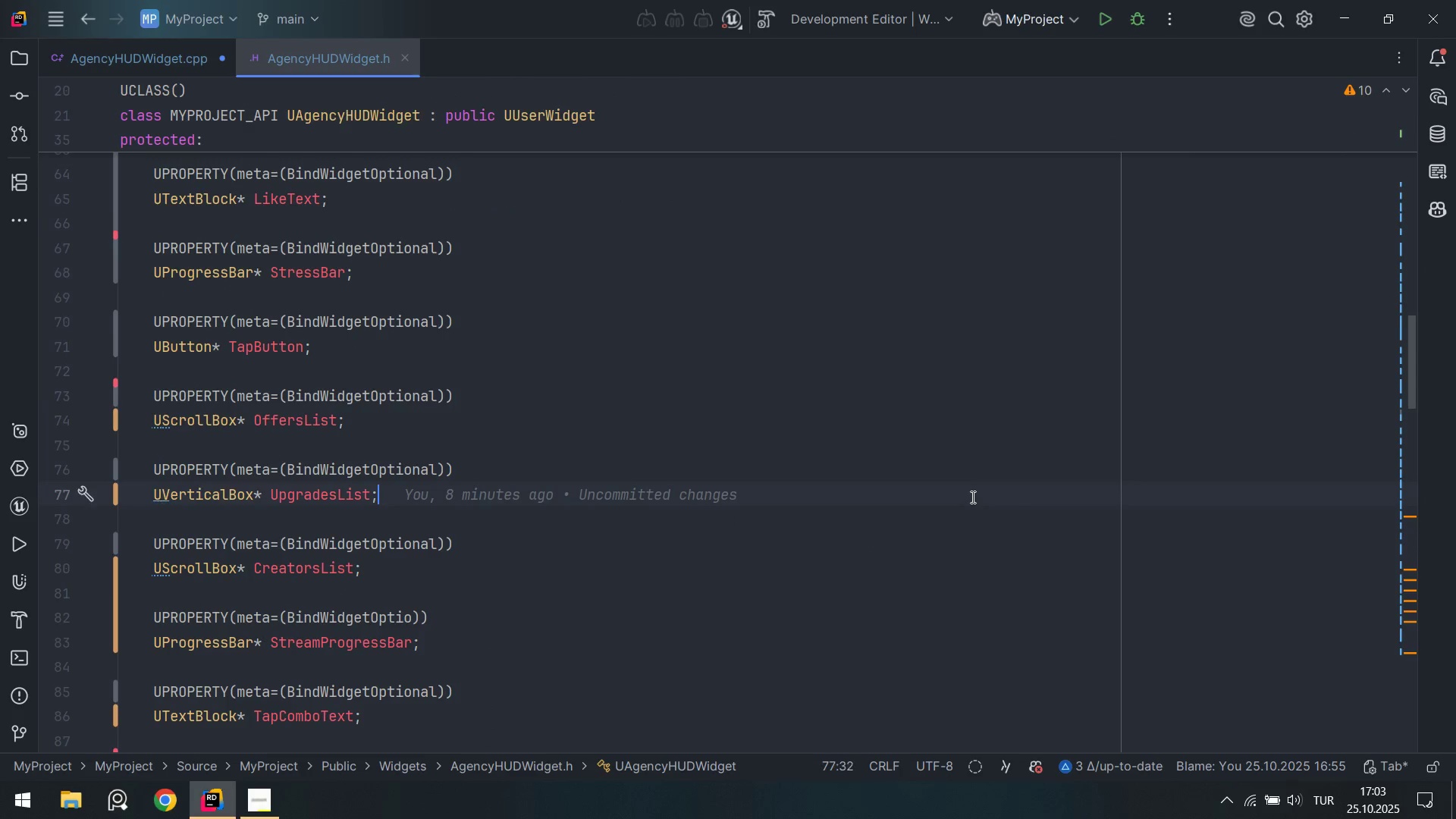 
key(Control+F)
 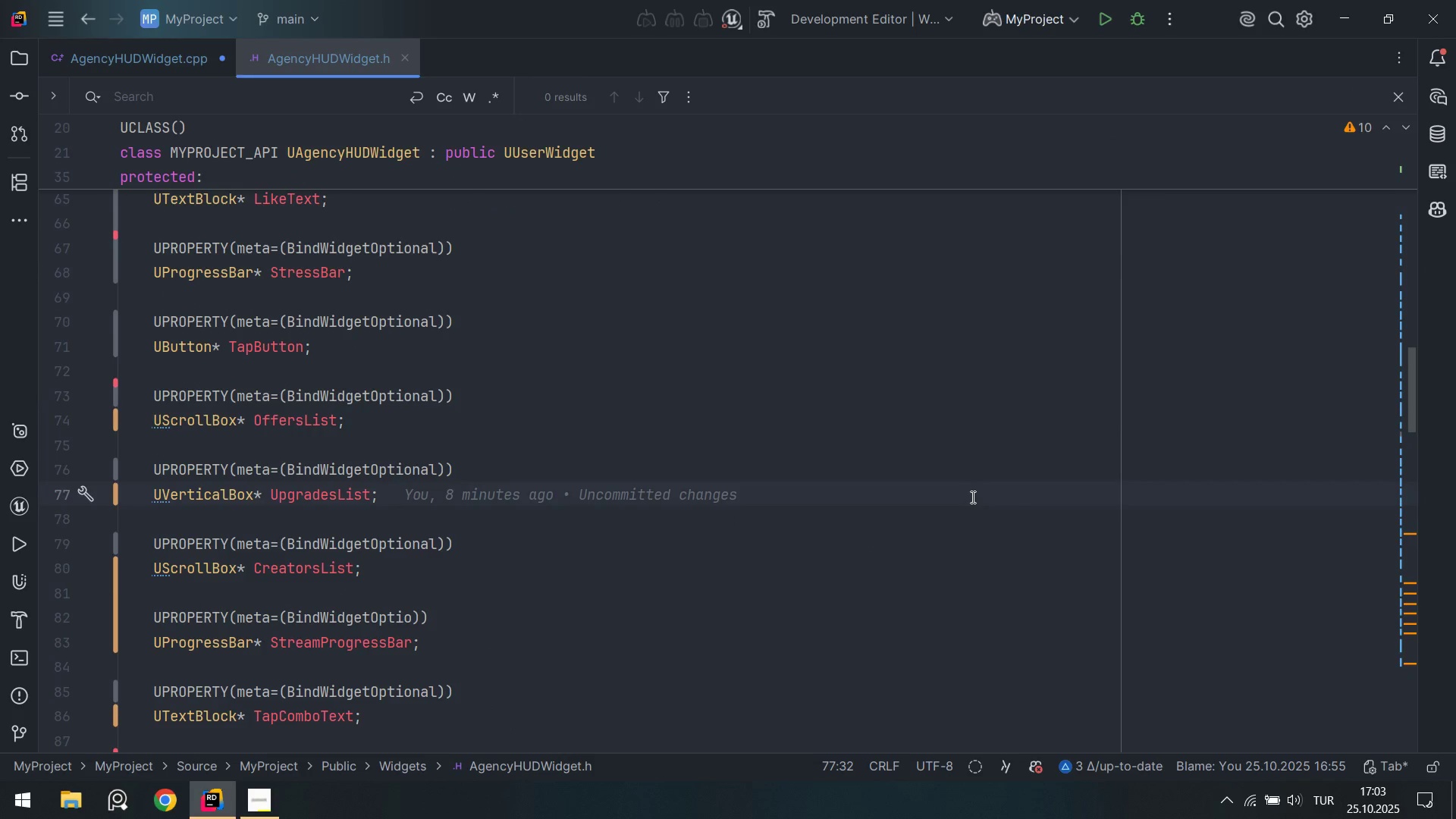 
type(de)
 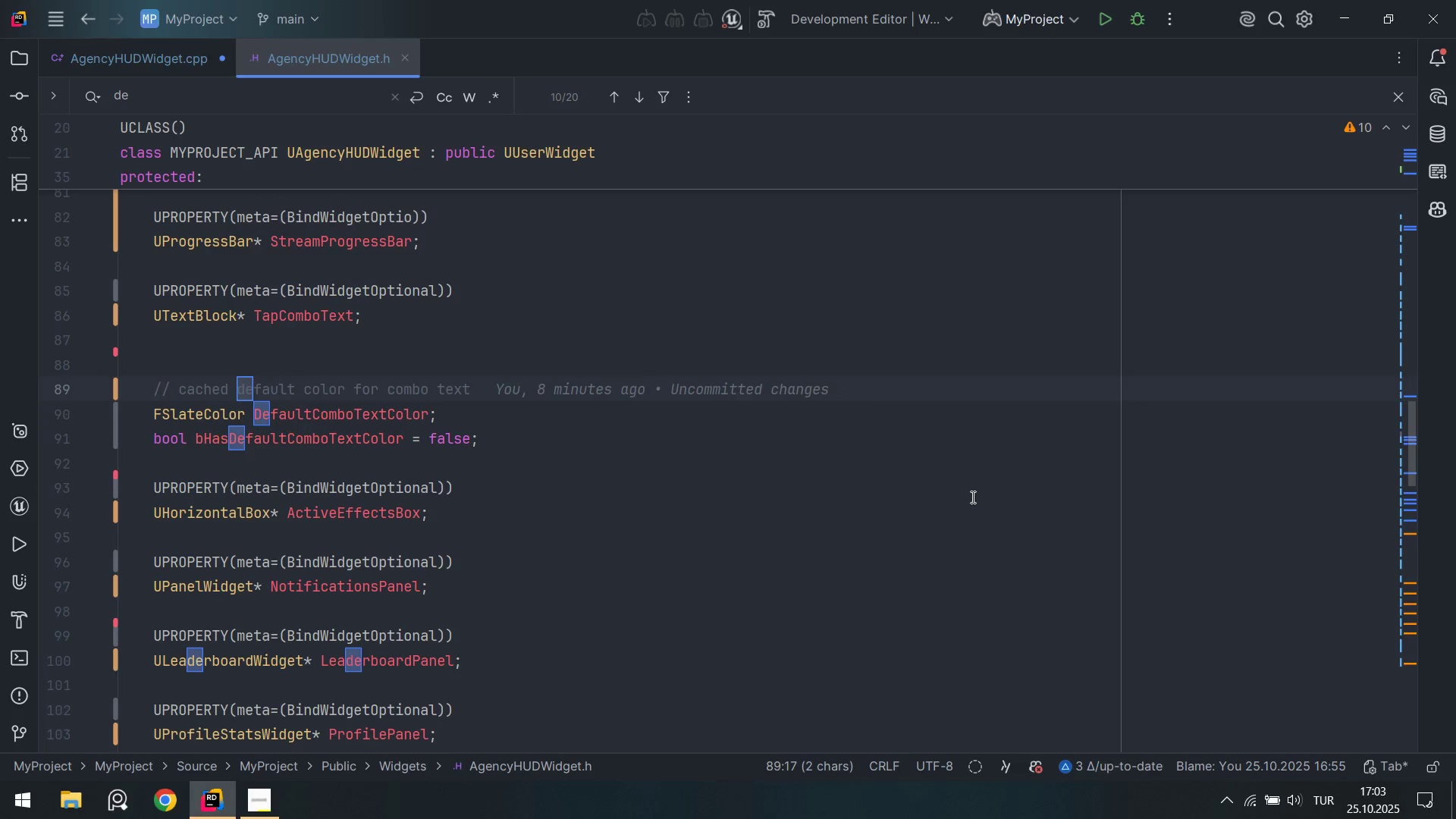 
key(Control+ControlLeft)
 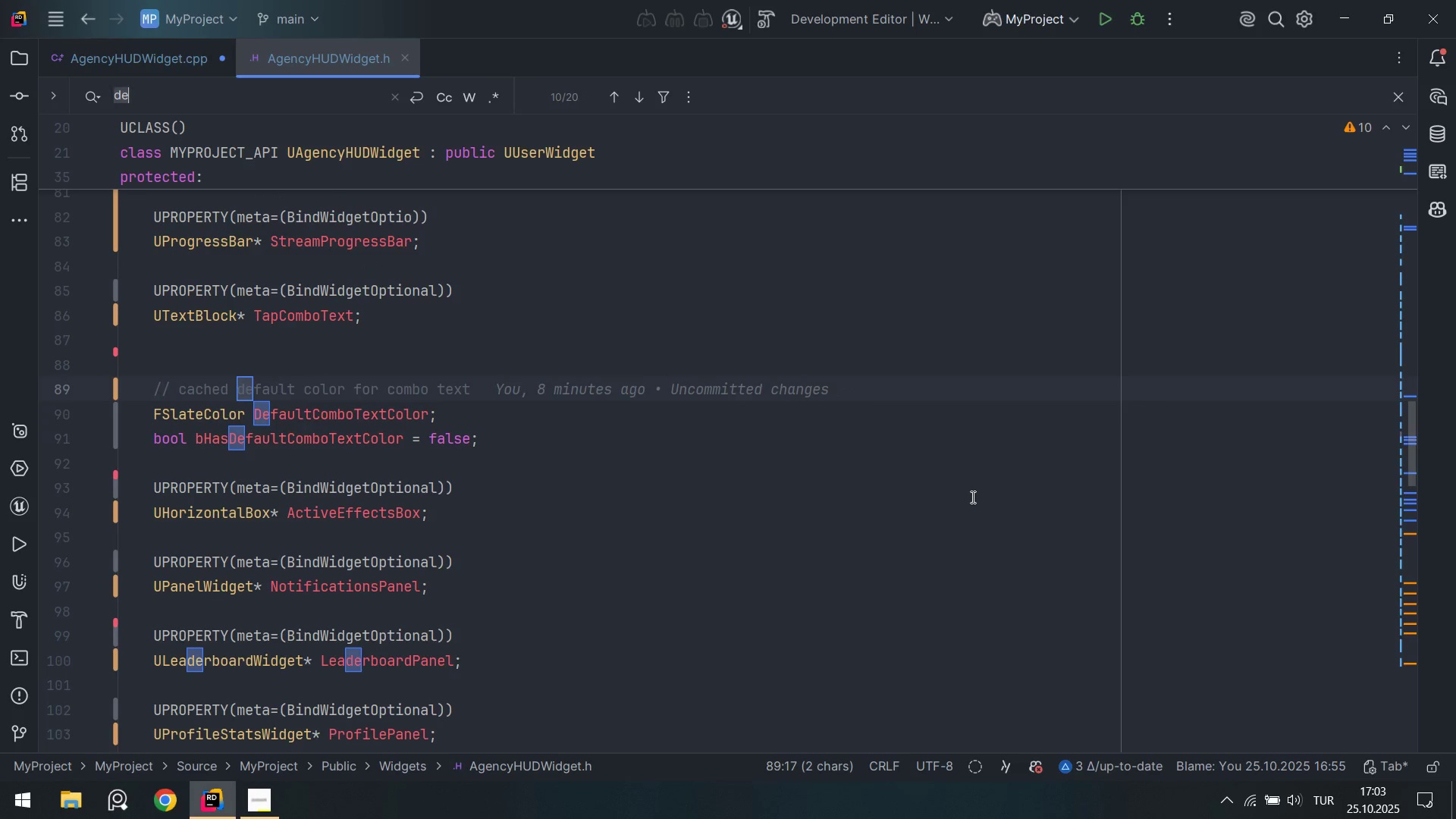 
key(Control+A)
 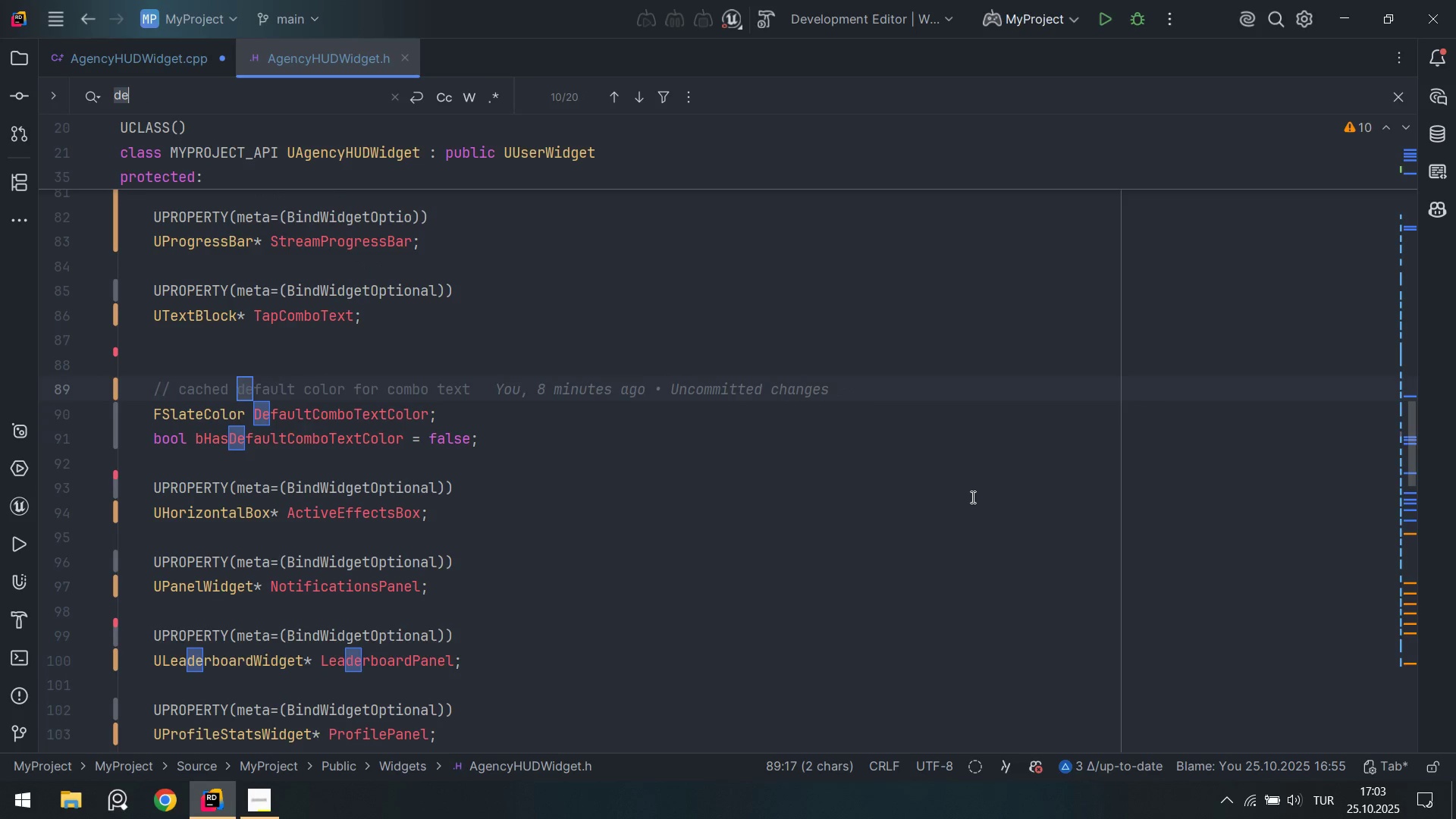 
type(combo)
key(Escape)
 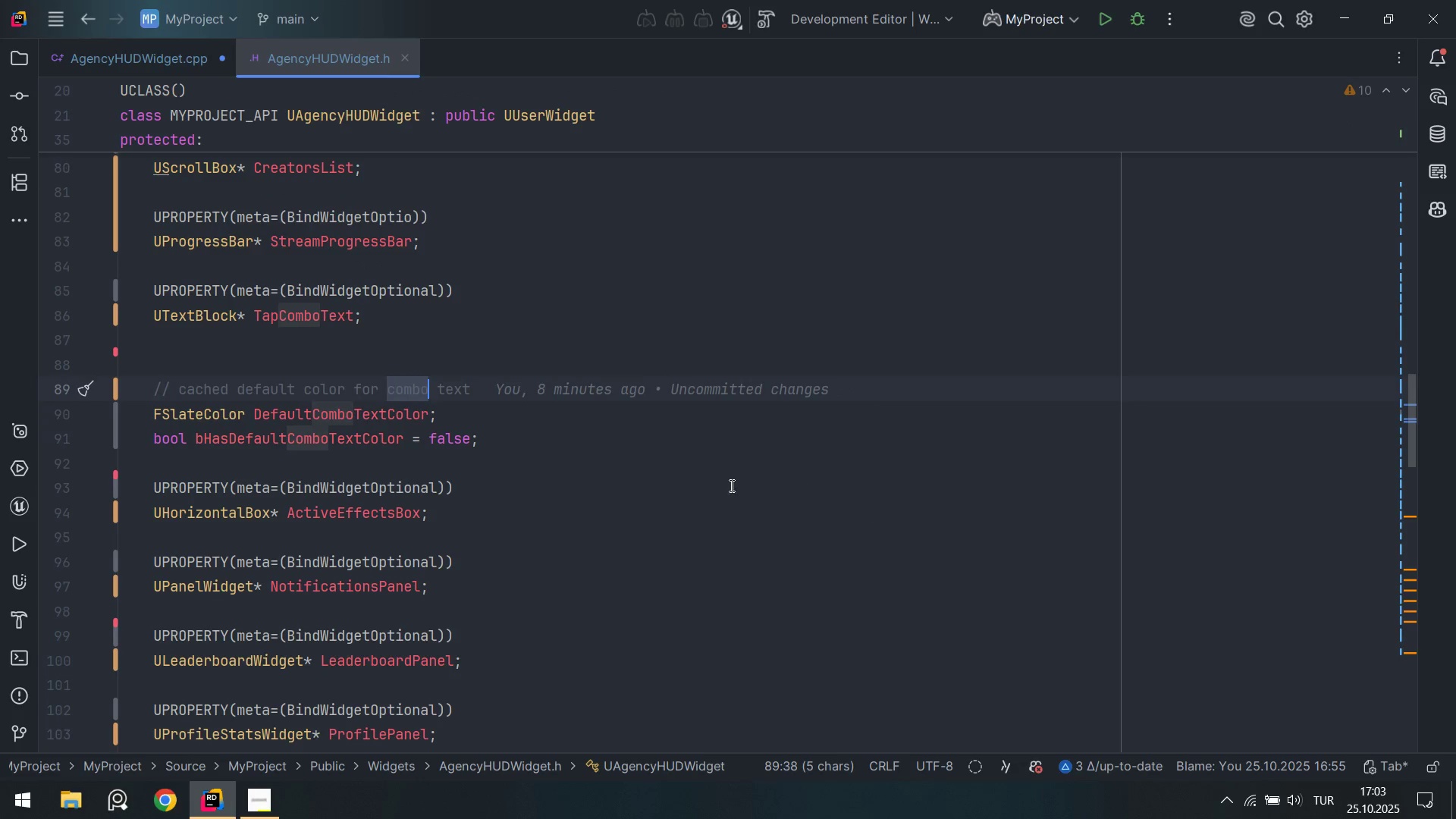 
left_click([661, 409])
 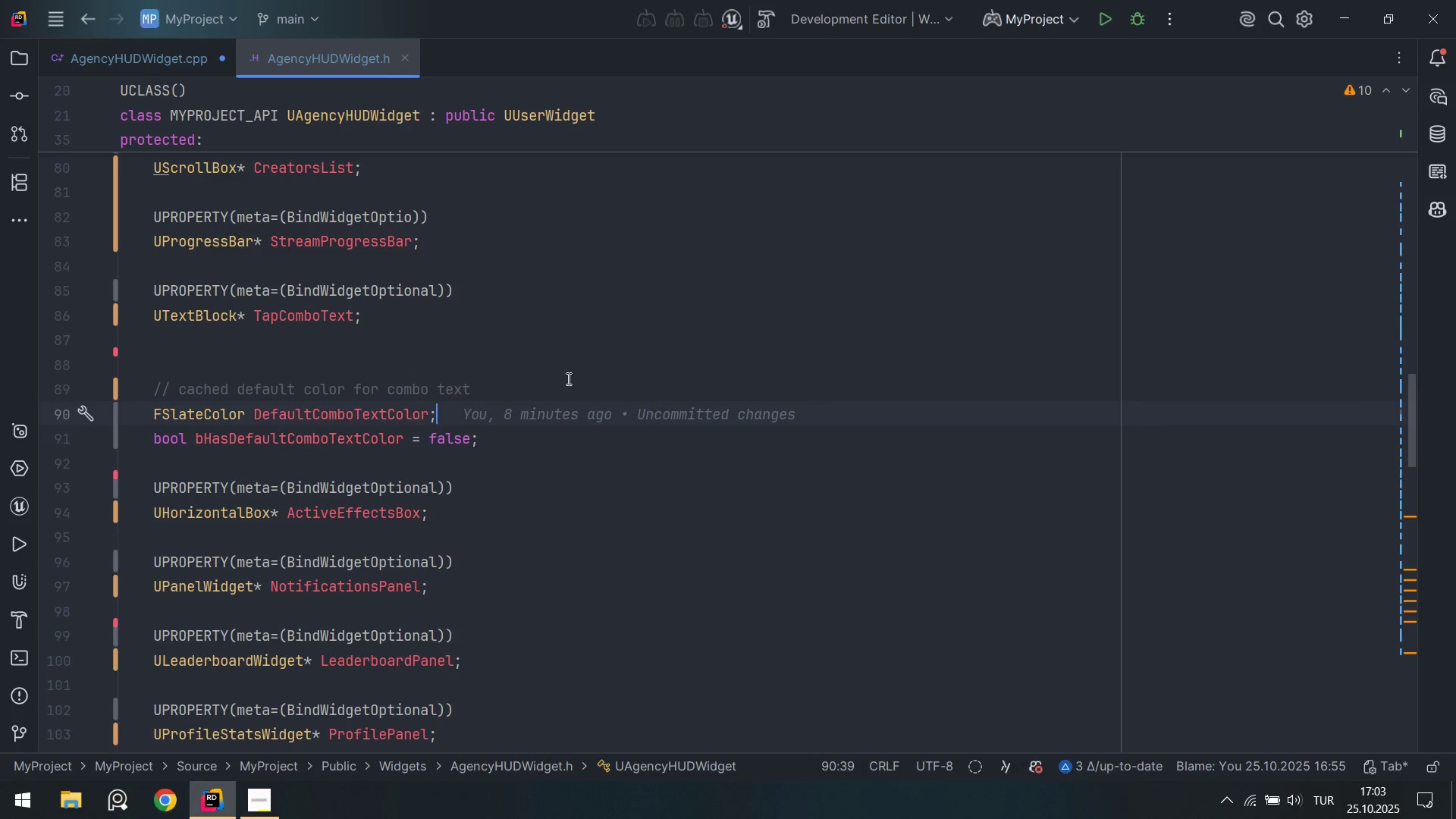 
left_click([555, 372])
 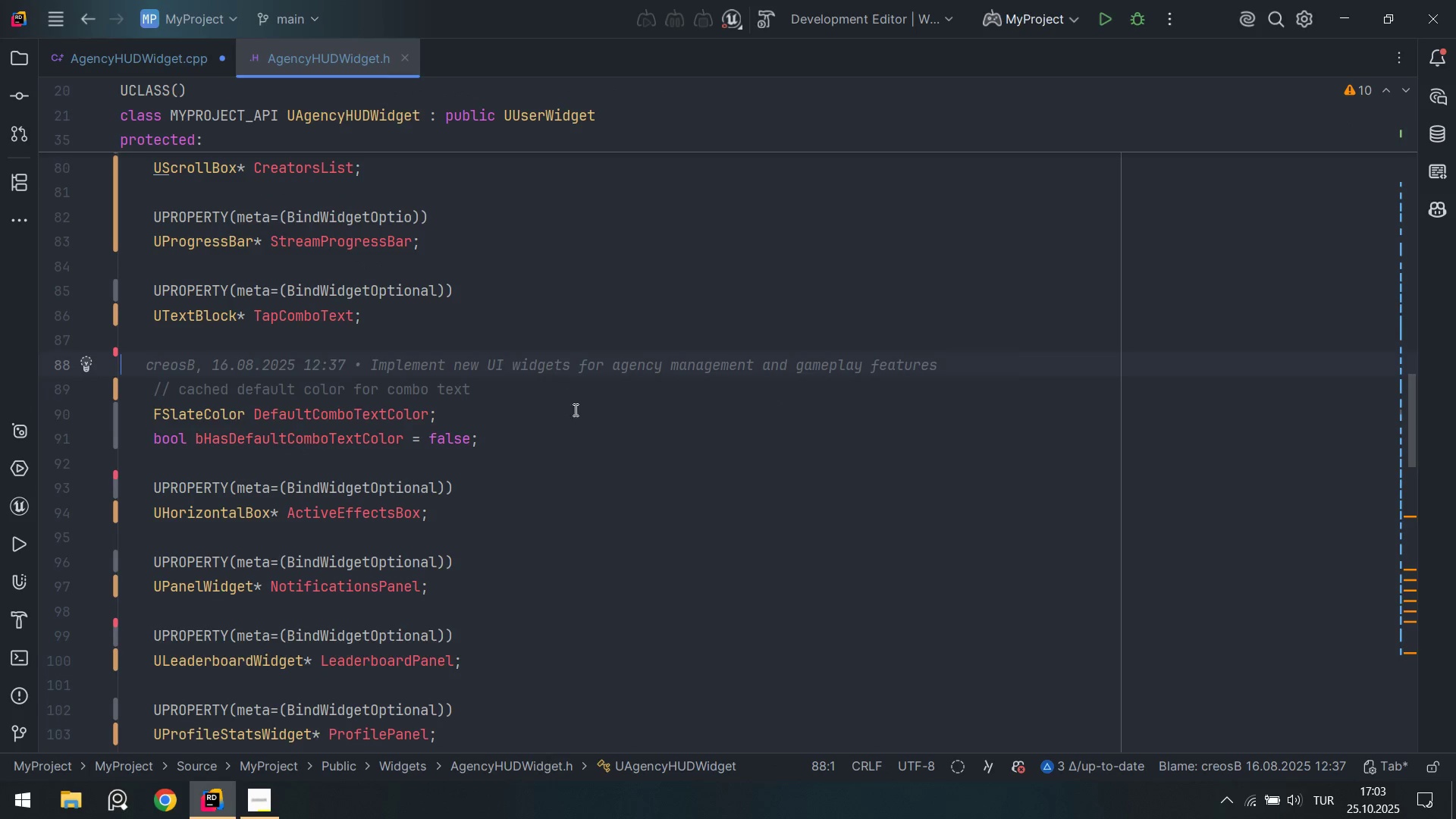 
left_click([563, 421])
 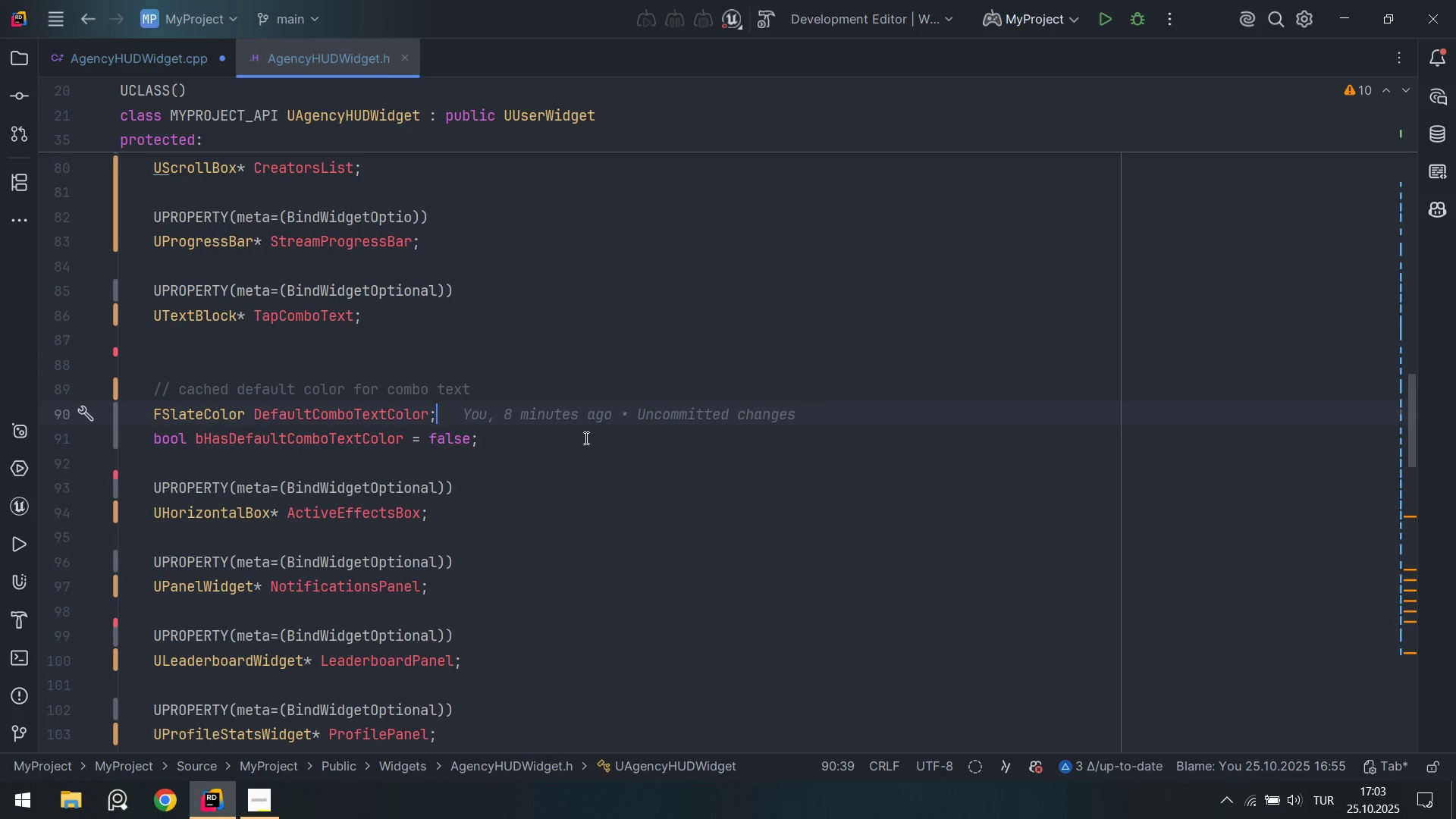 
left_click([588, 440])
 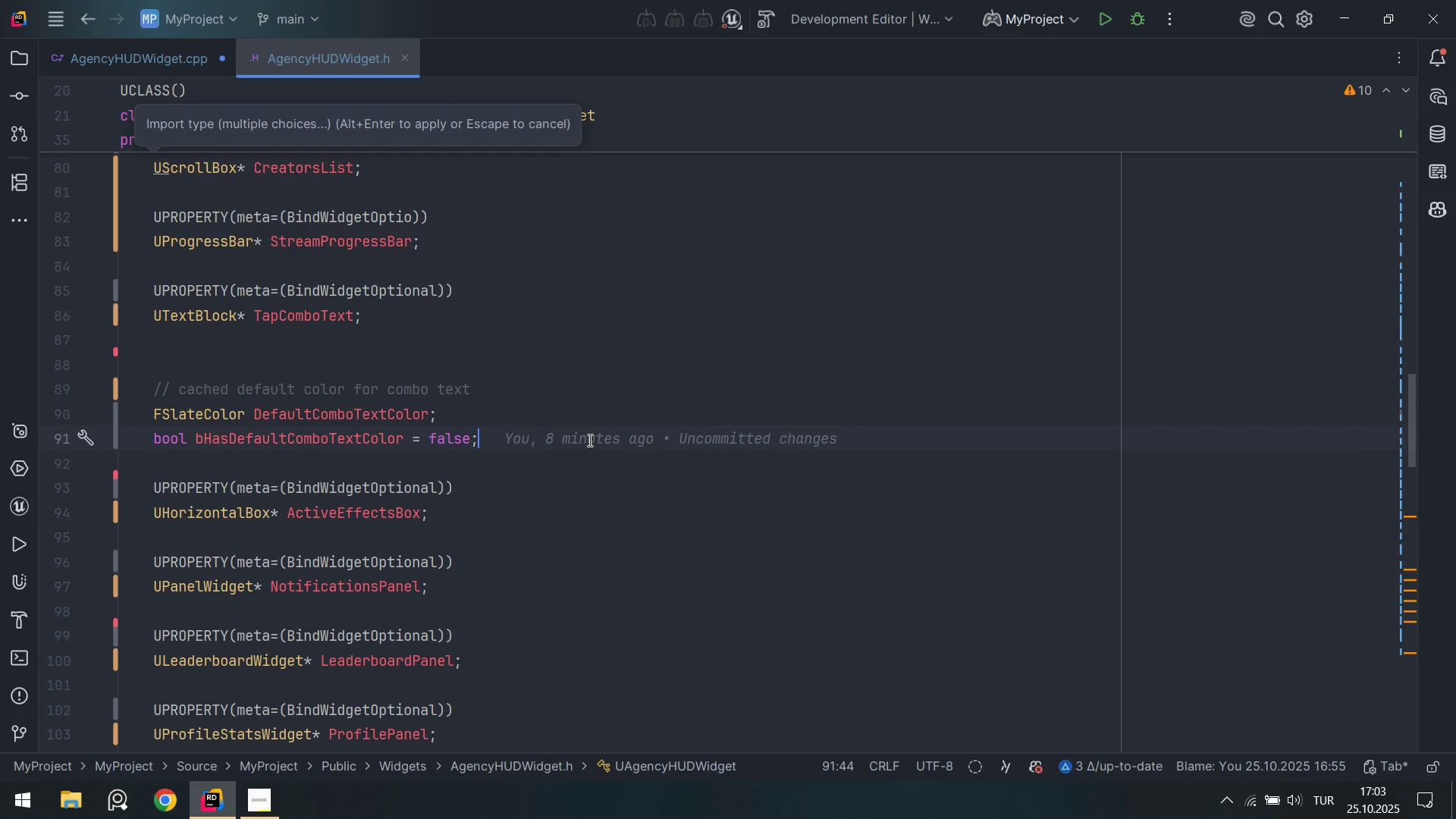 
key(Enter)
 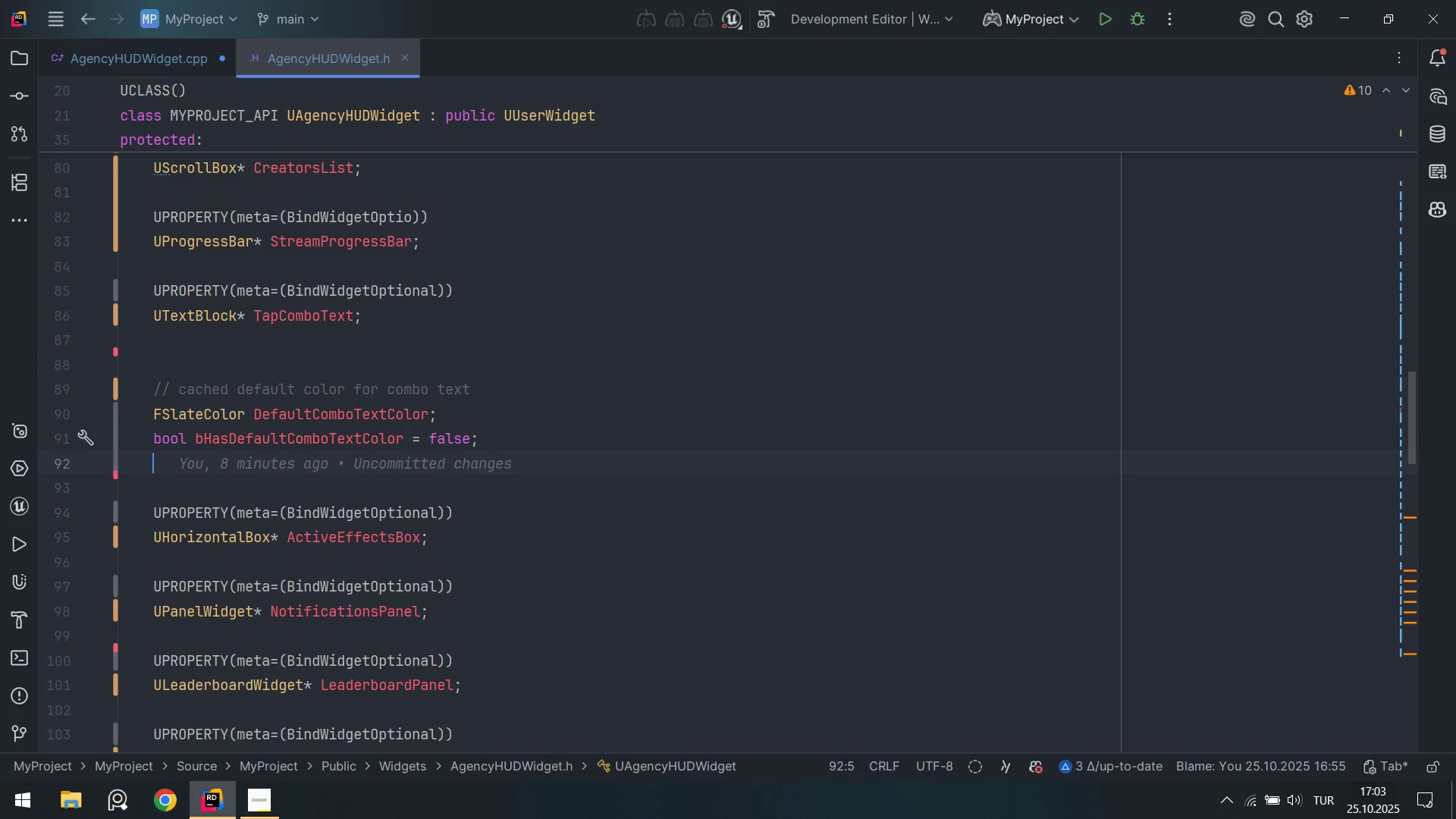 
key(Enter)
 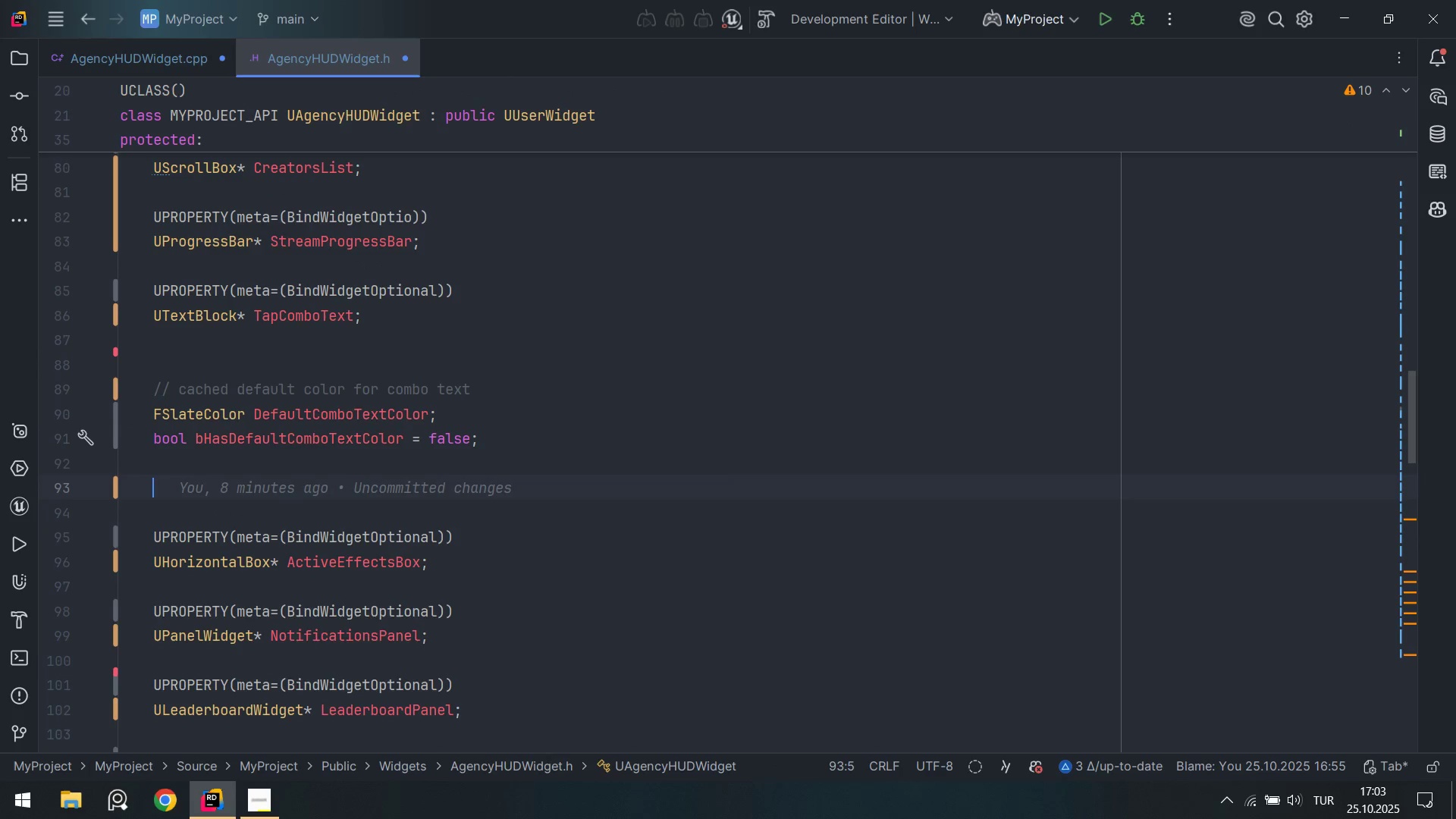 
type(&& color to use when v'ral boost 's ready *cooldown [Break]()
key(Backspace)
type()0)
 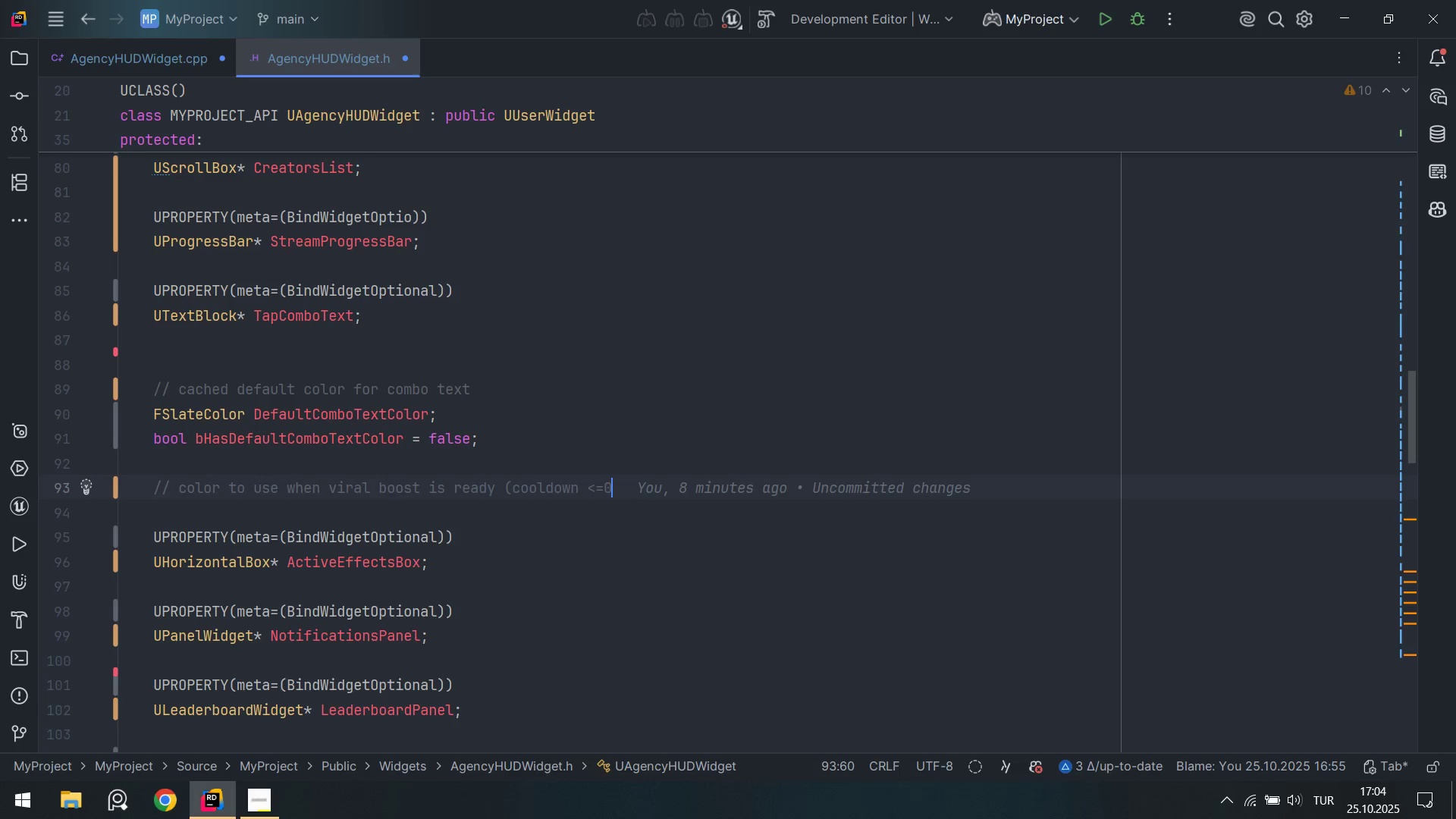 
key(Enter)
 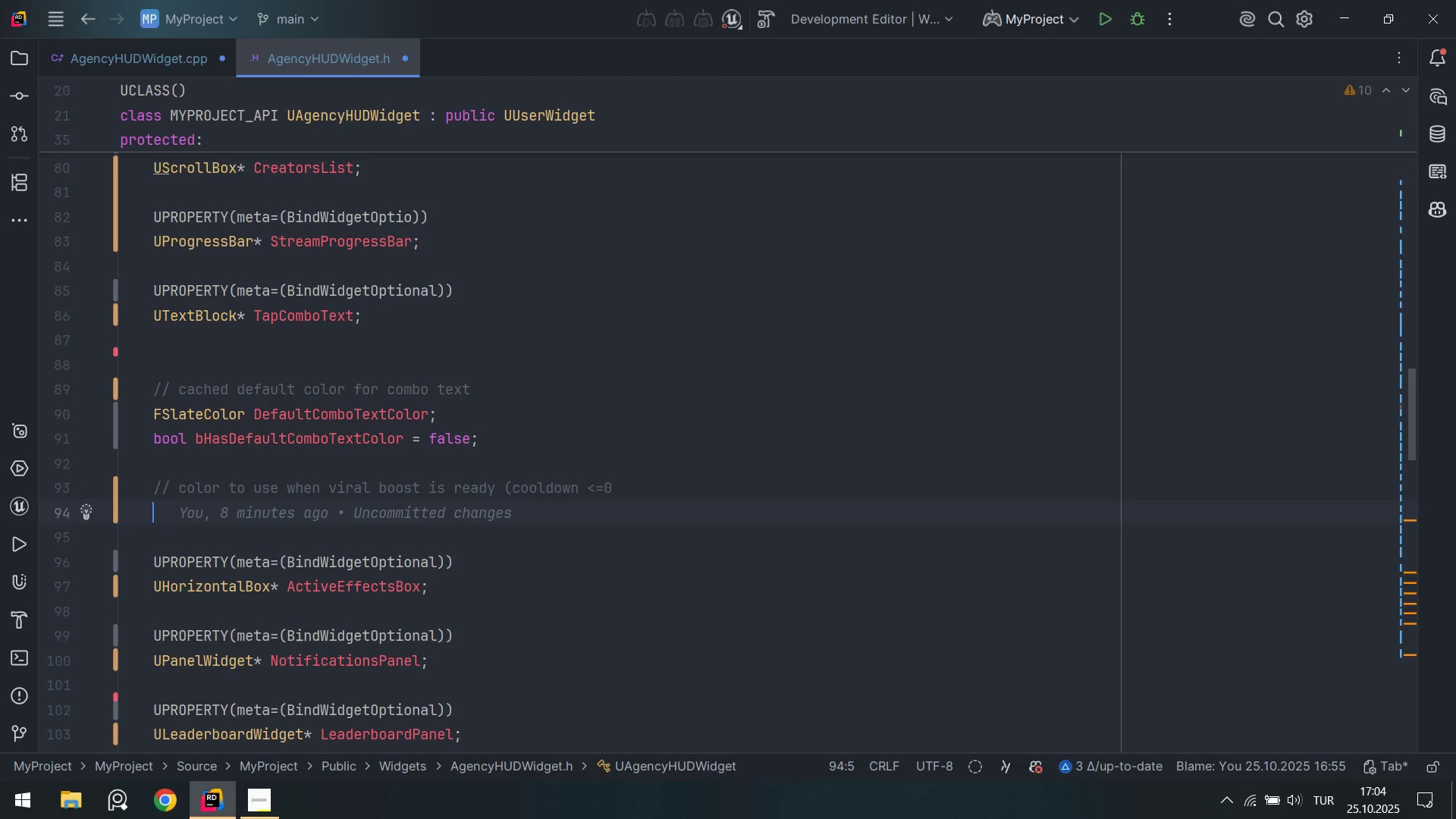 
type(UP)
 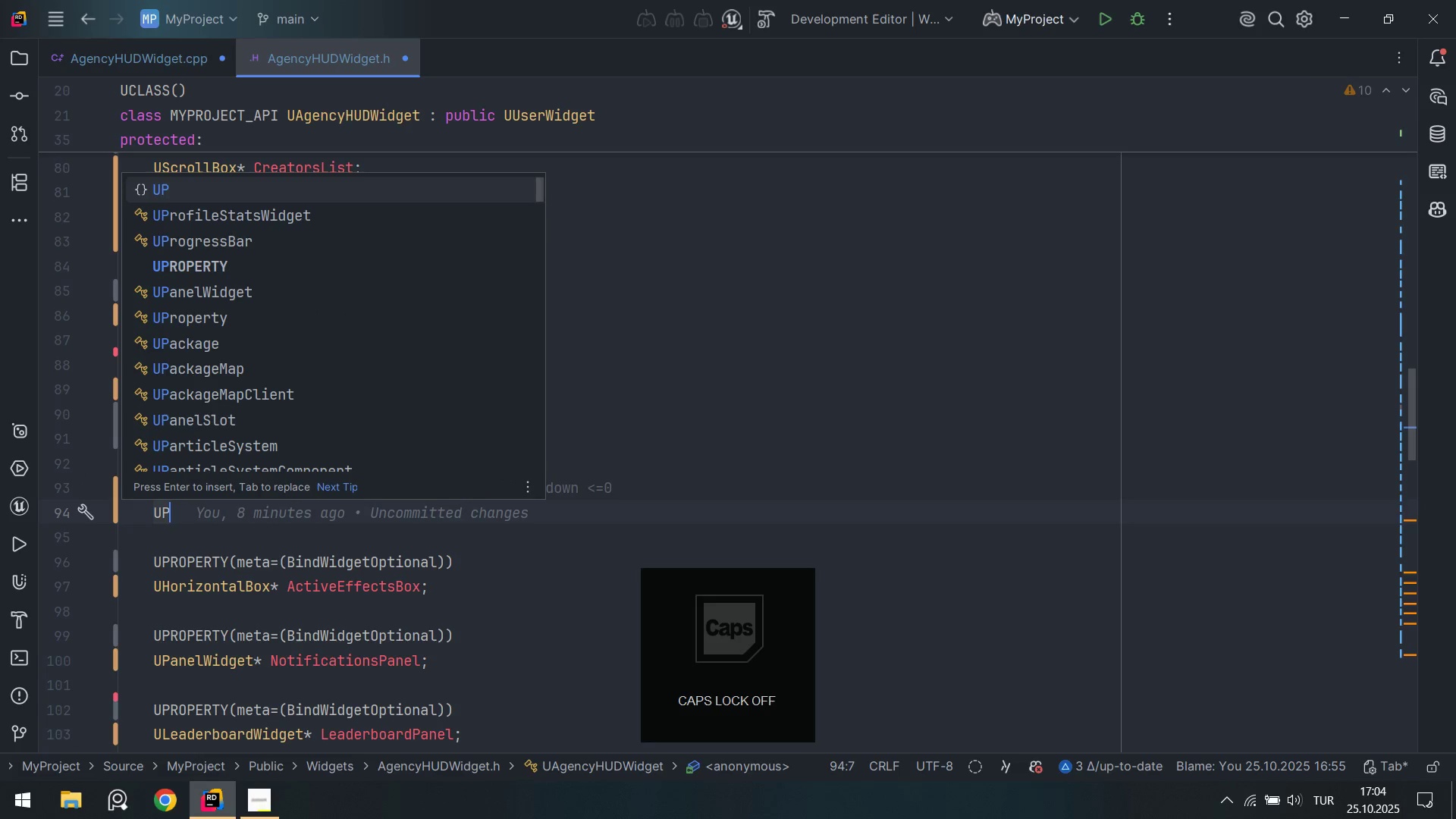 
key(ArrowDown)
 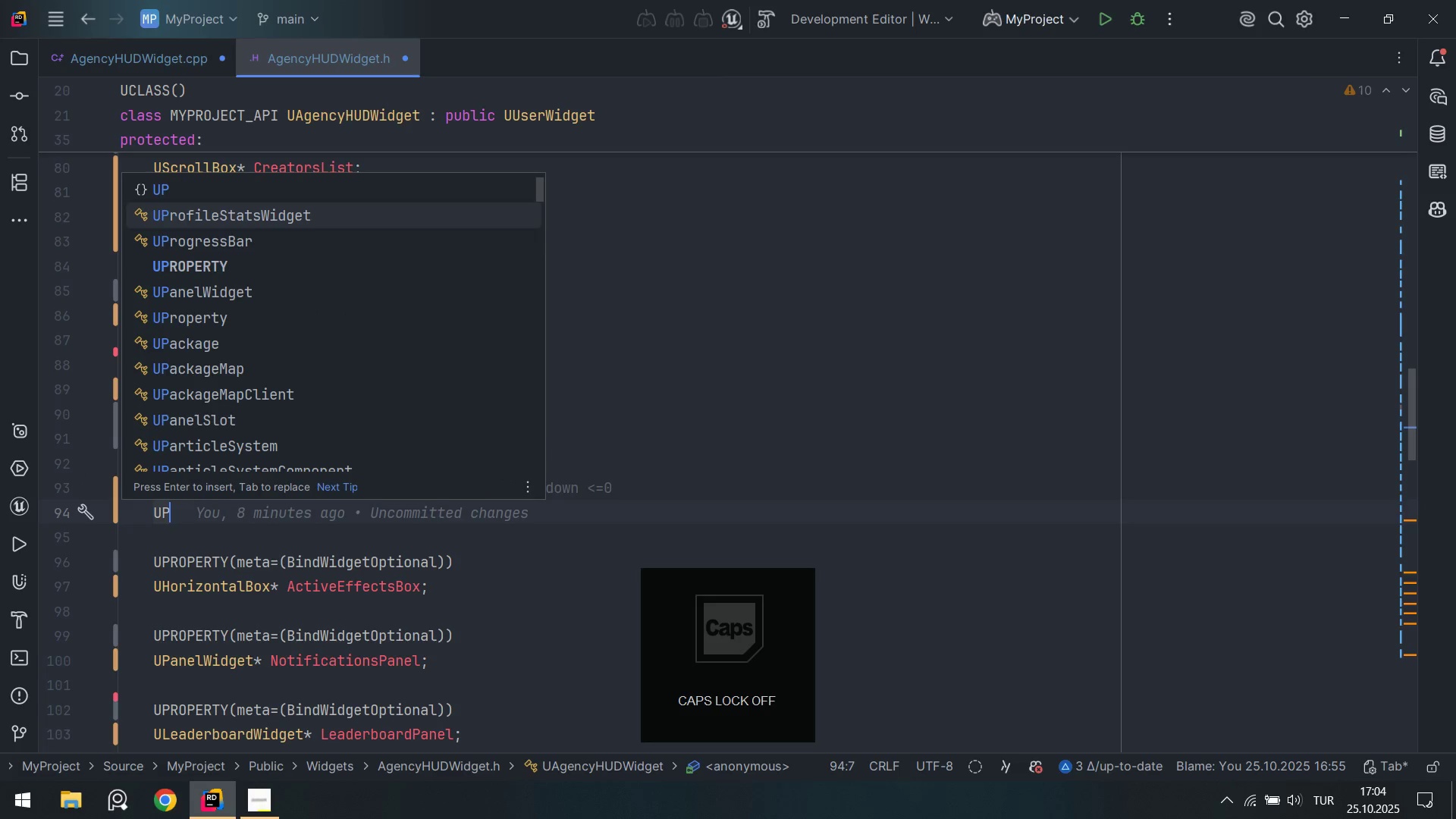 
key(ArrowDown)
 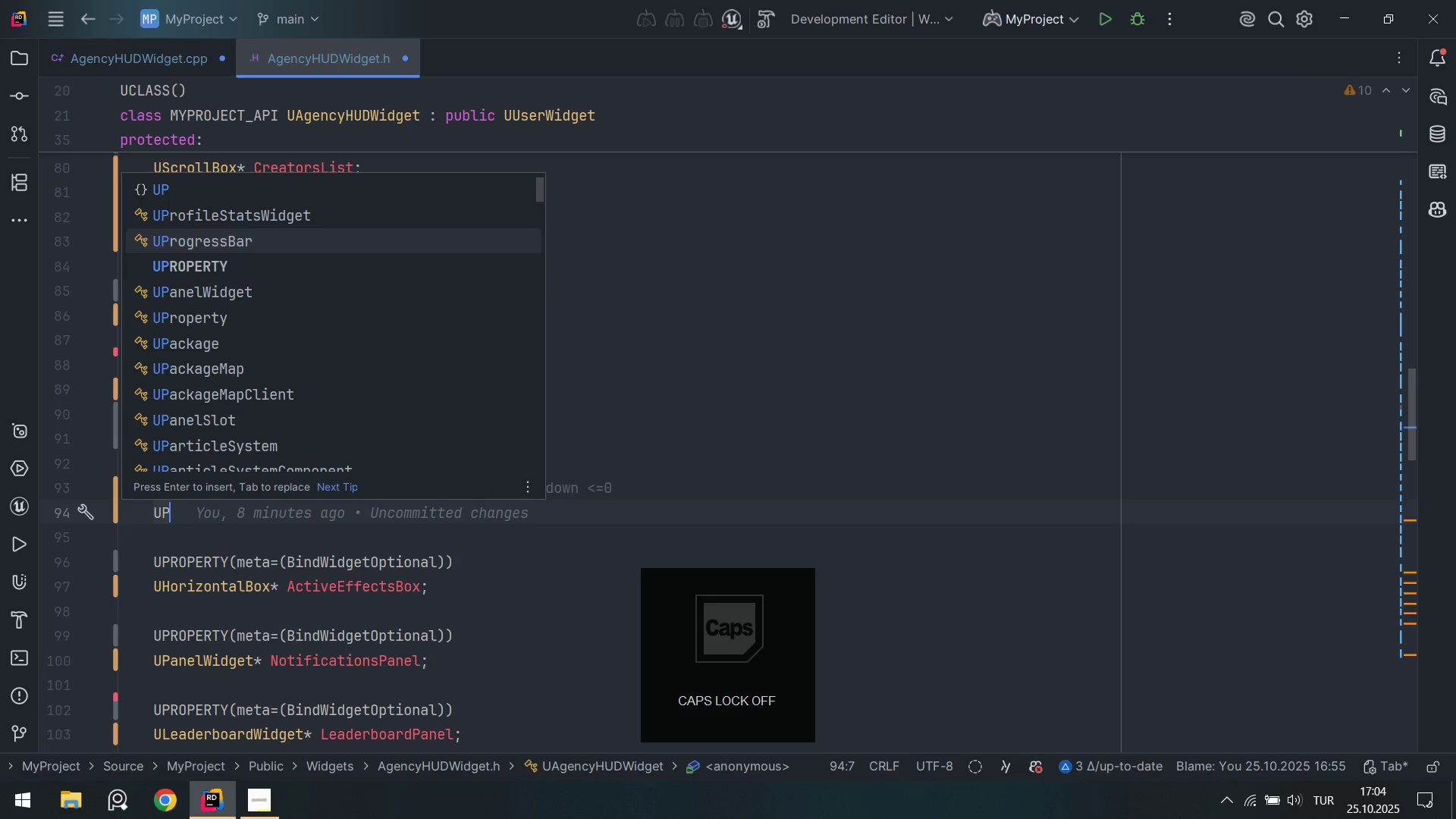 
key(ArrowDown)
 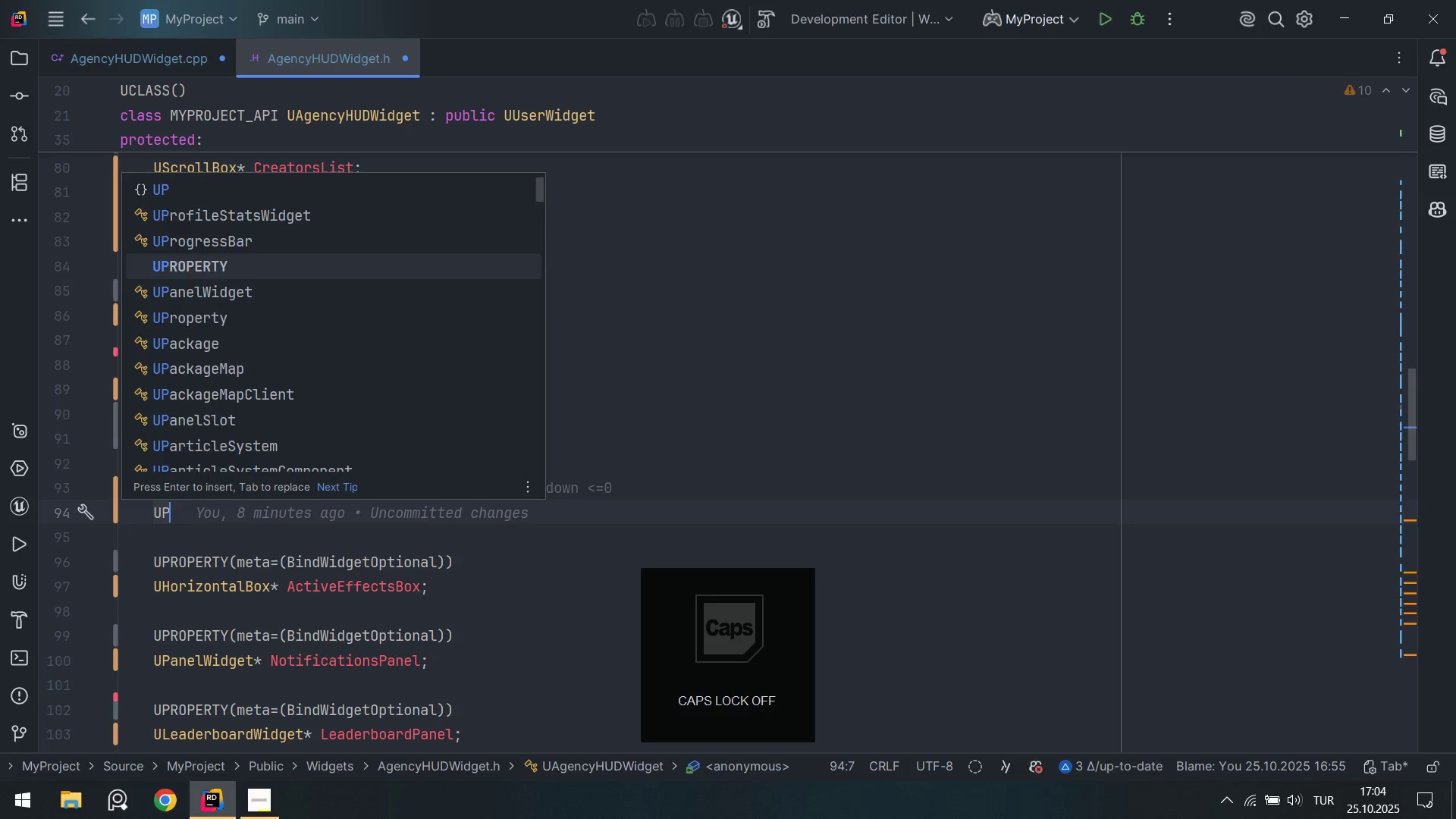 
key(Enter)
 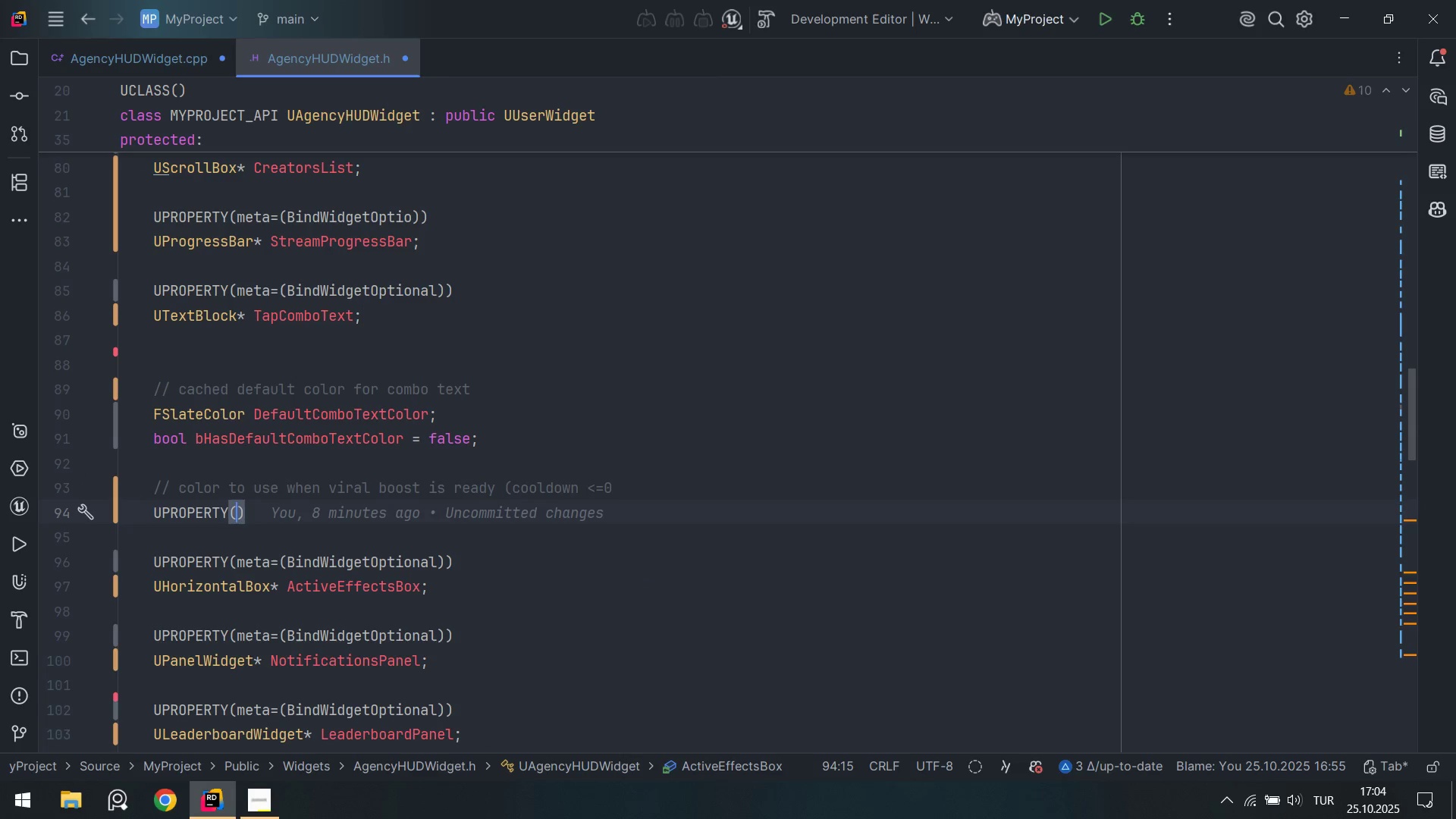 
key(CapsLock)
 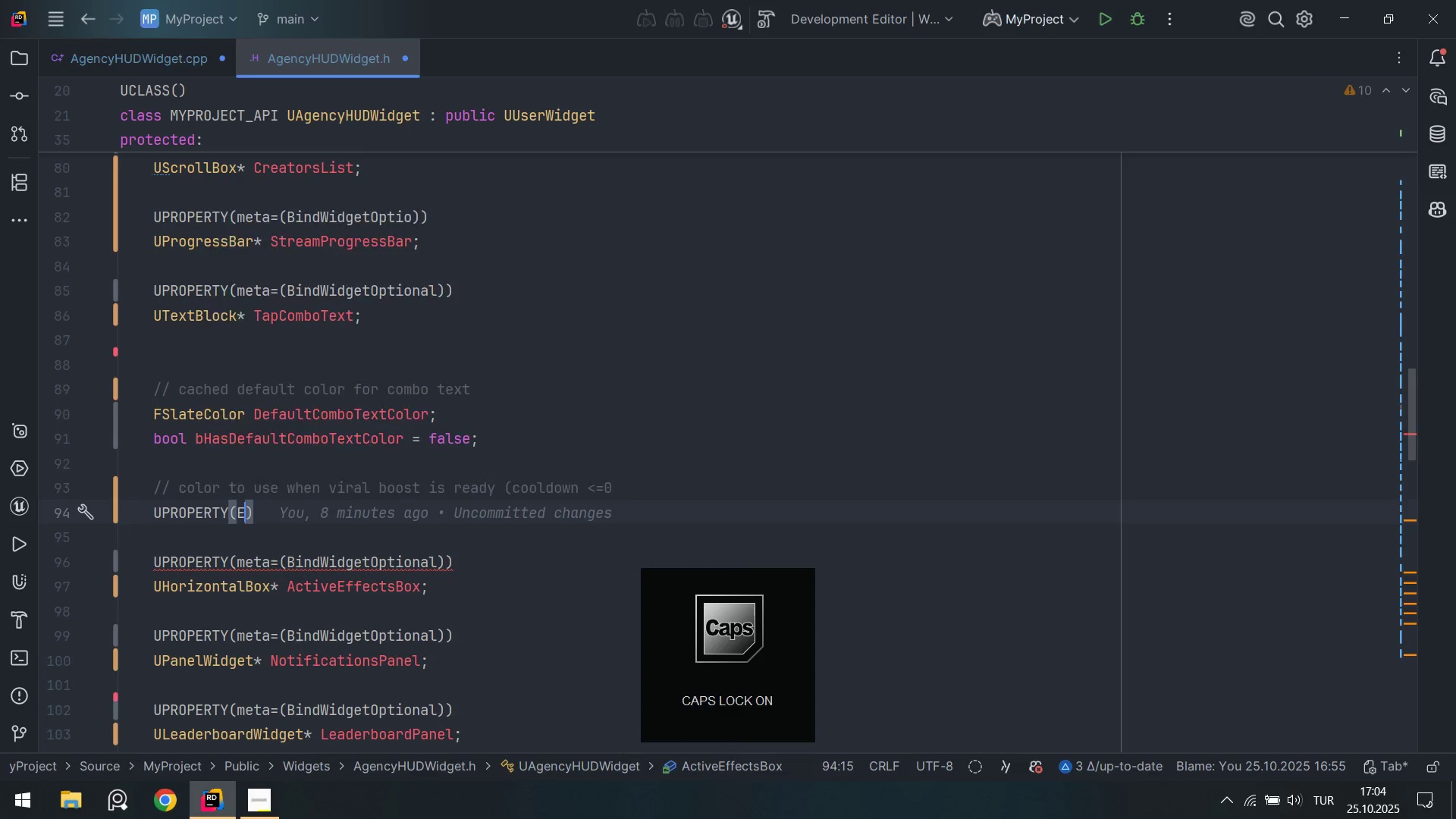 
key(E)
 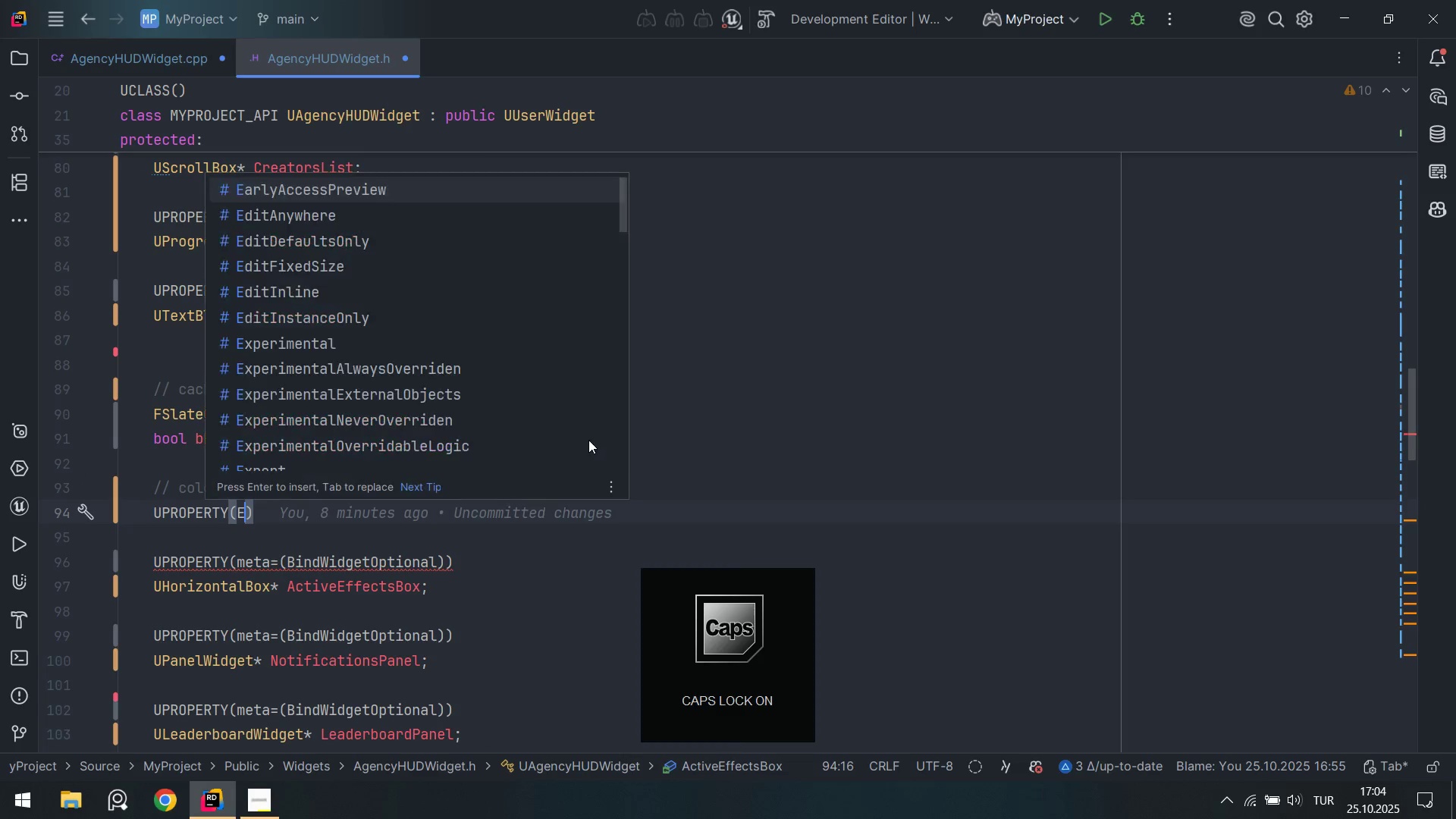 
key(CapsLock)
 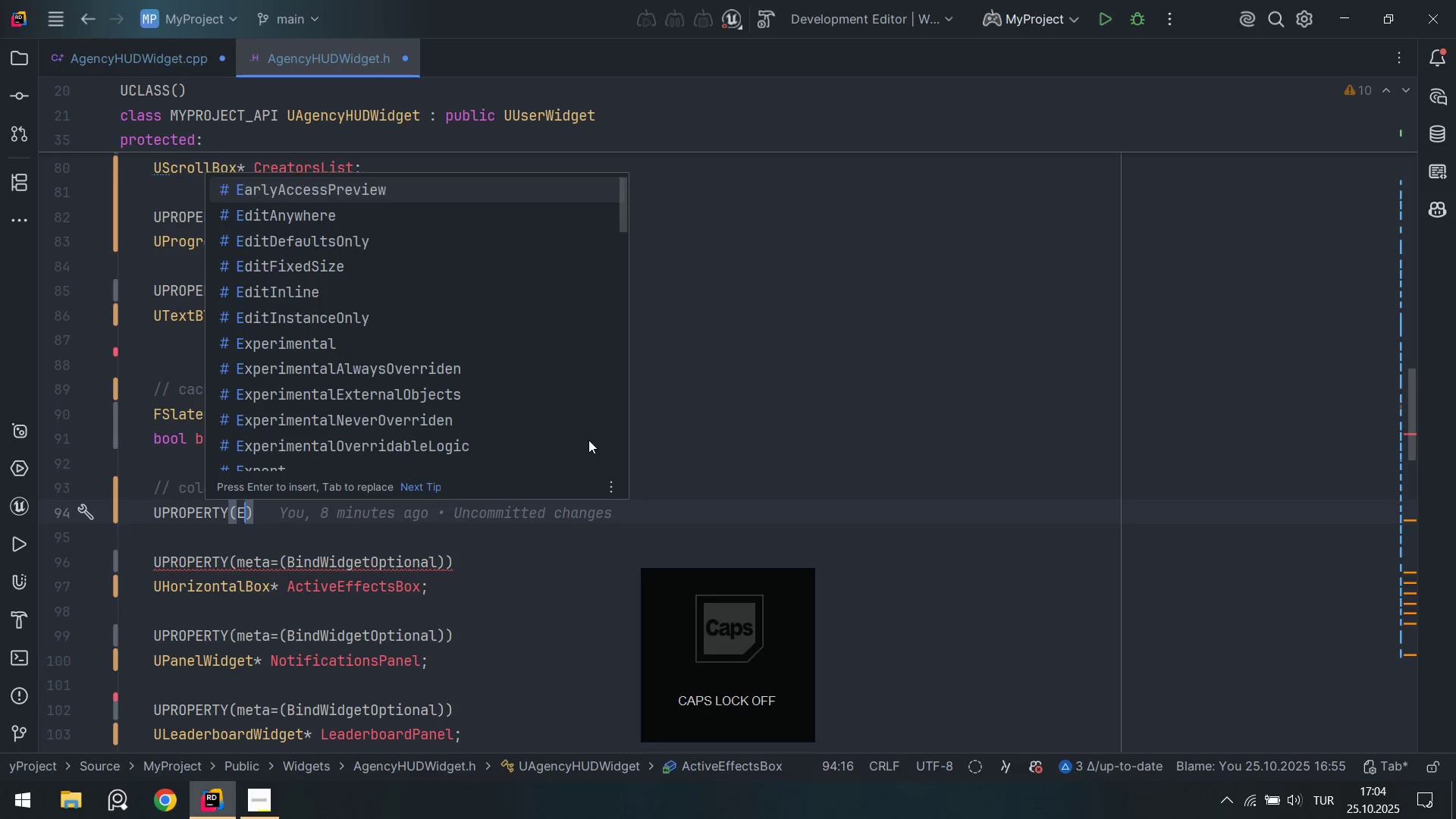 
key(D)
 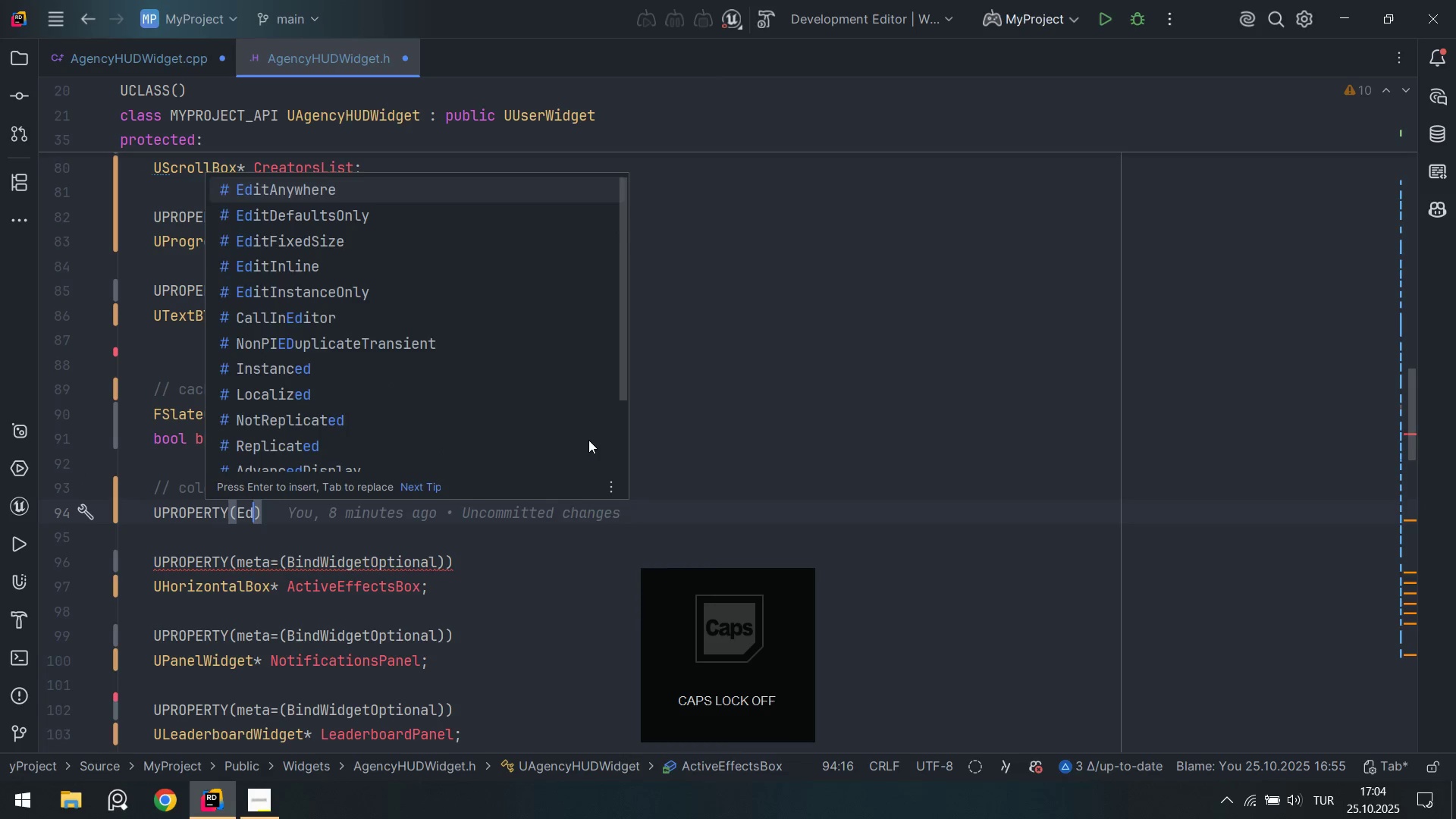 
key(Quote)
 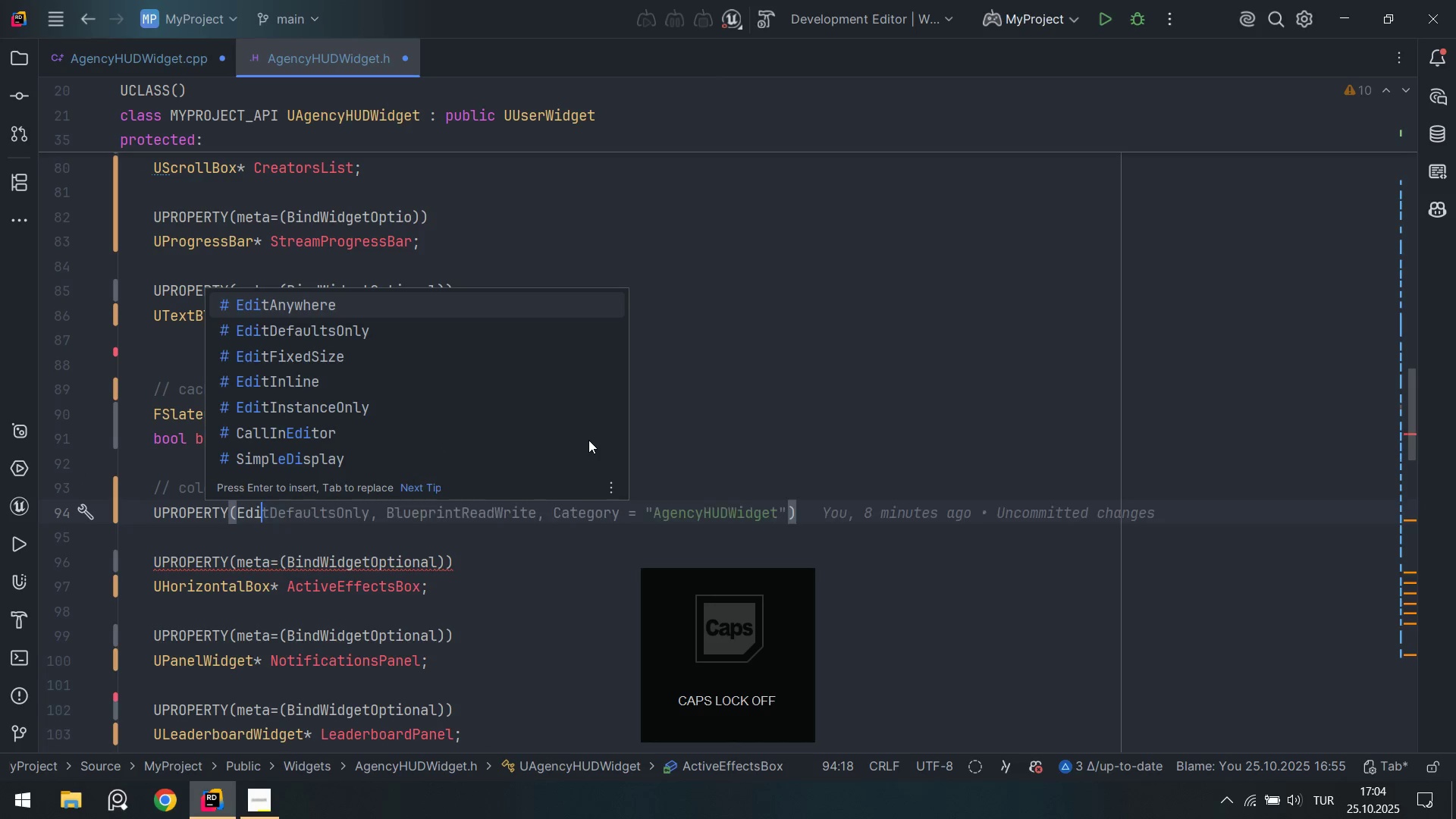 
key(Tab)
 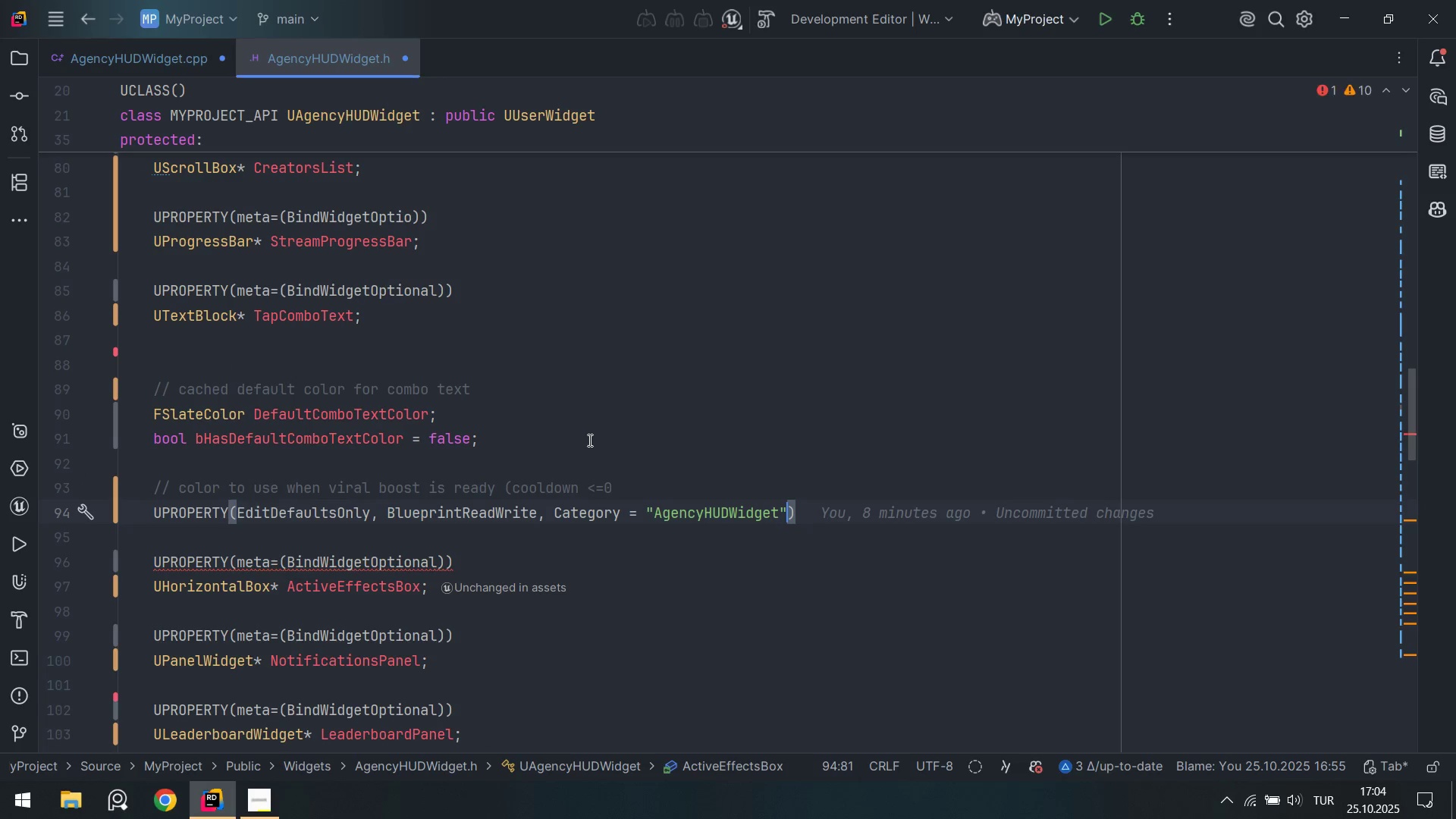 
key(ArrowLeft)
 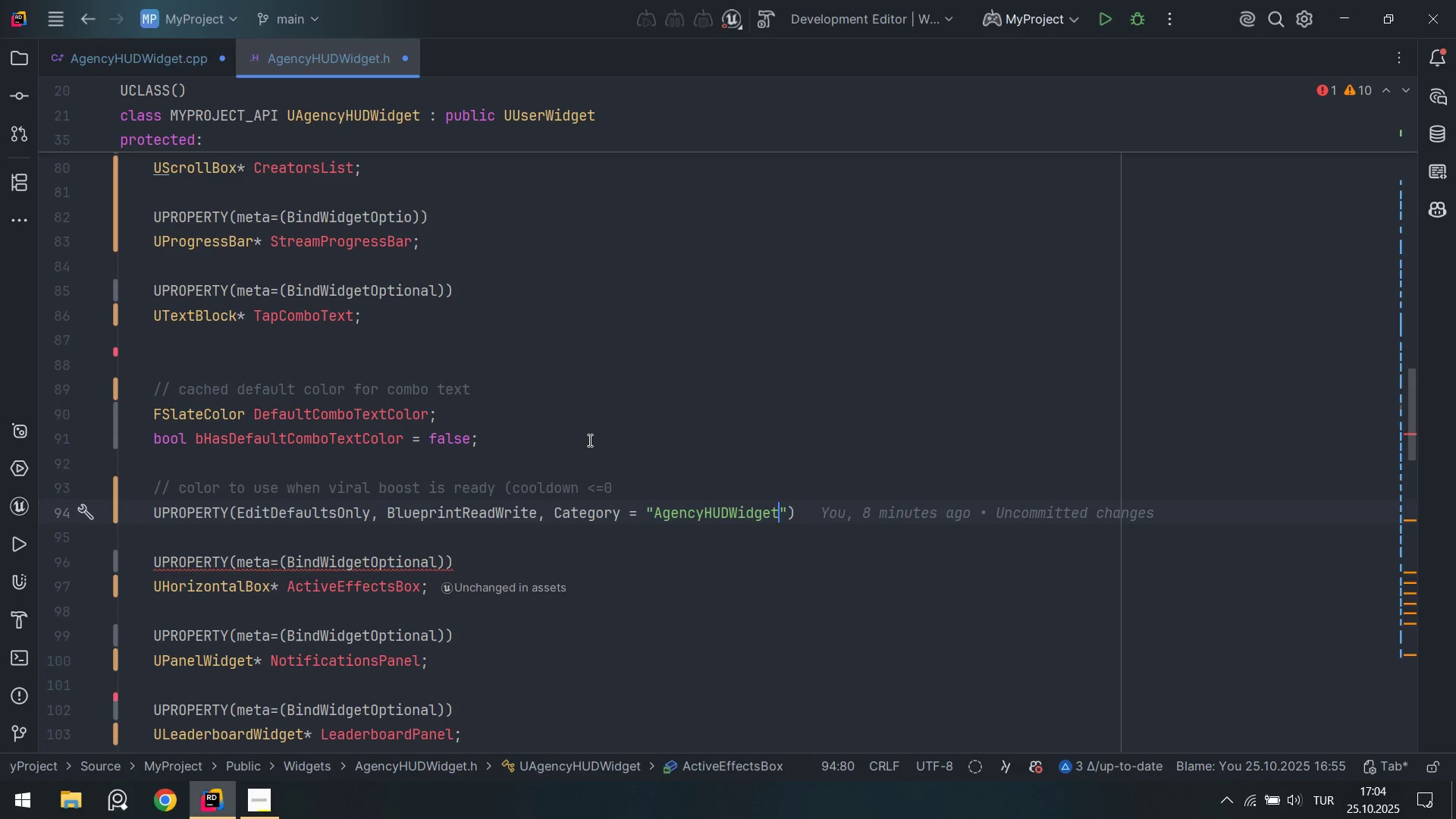 
key(ArrowLeft)
 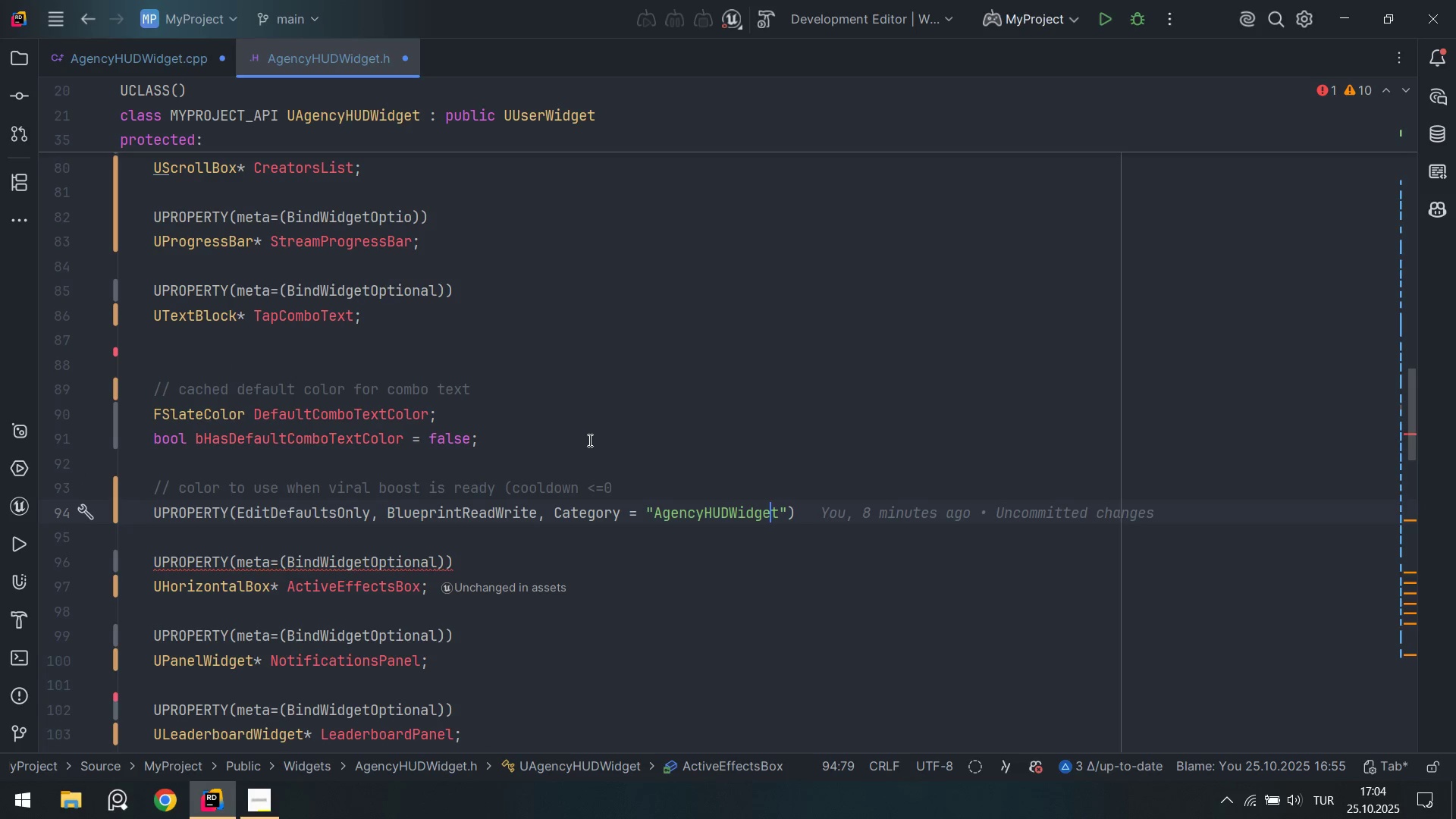 
key(ArrowRight)
 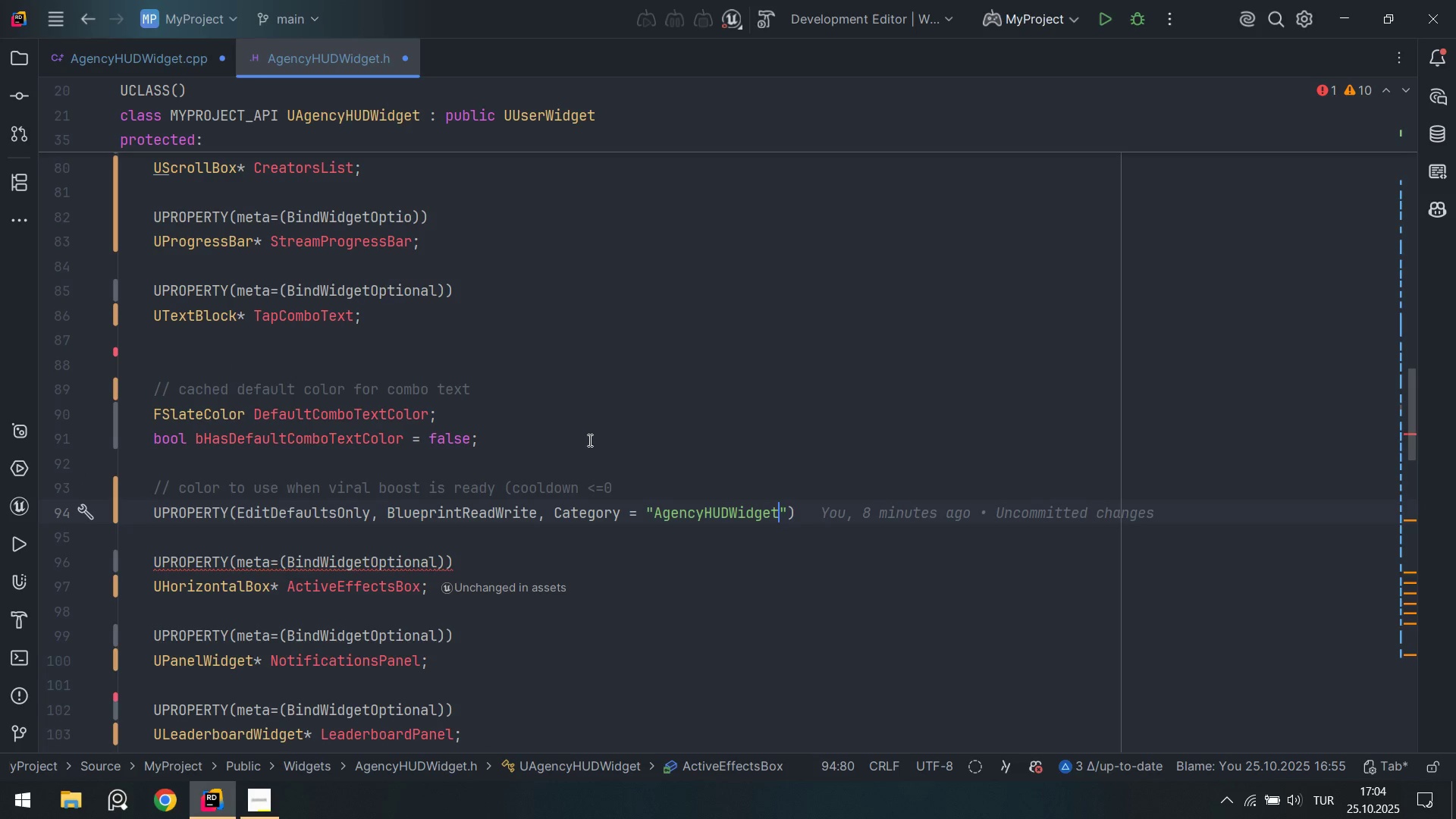 
key(Backspace)
 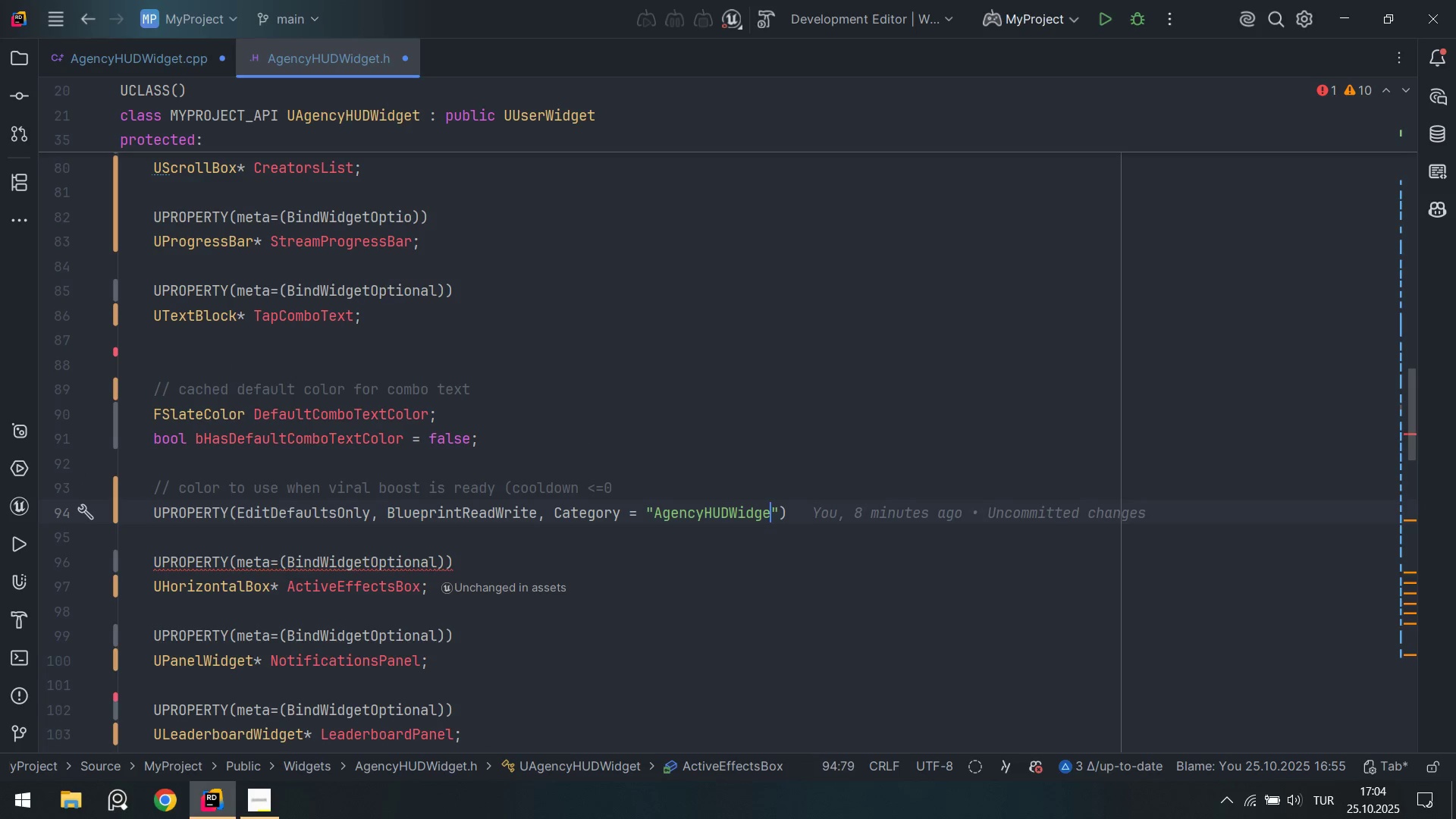 
key(Backspace)
 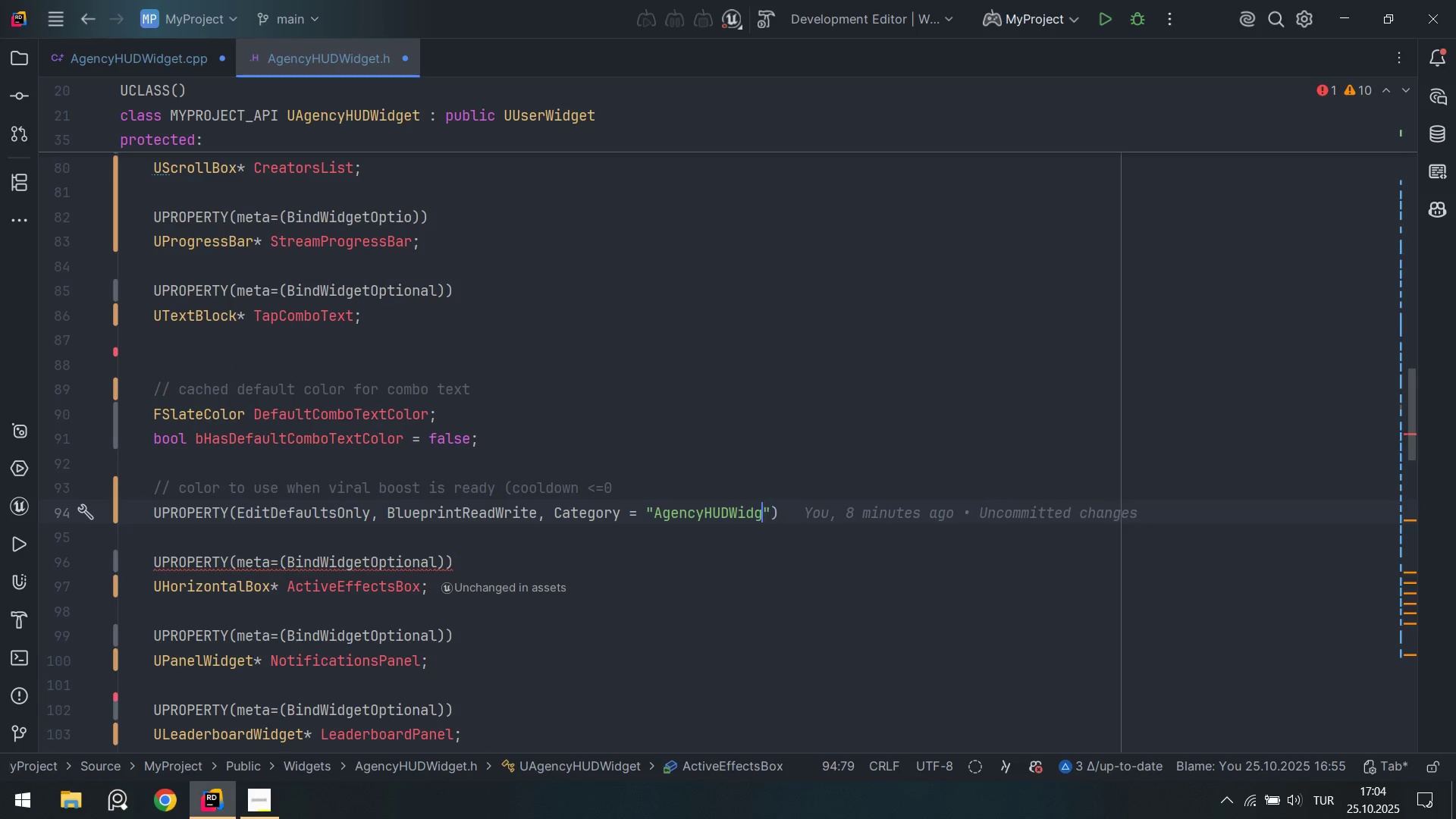 
key(Backspace)
 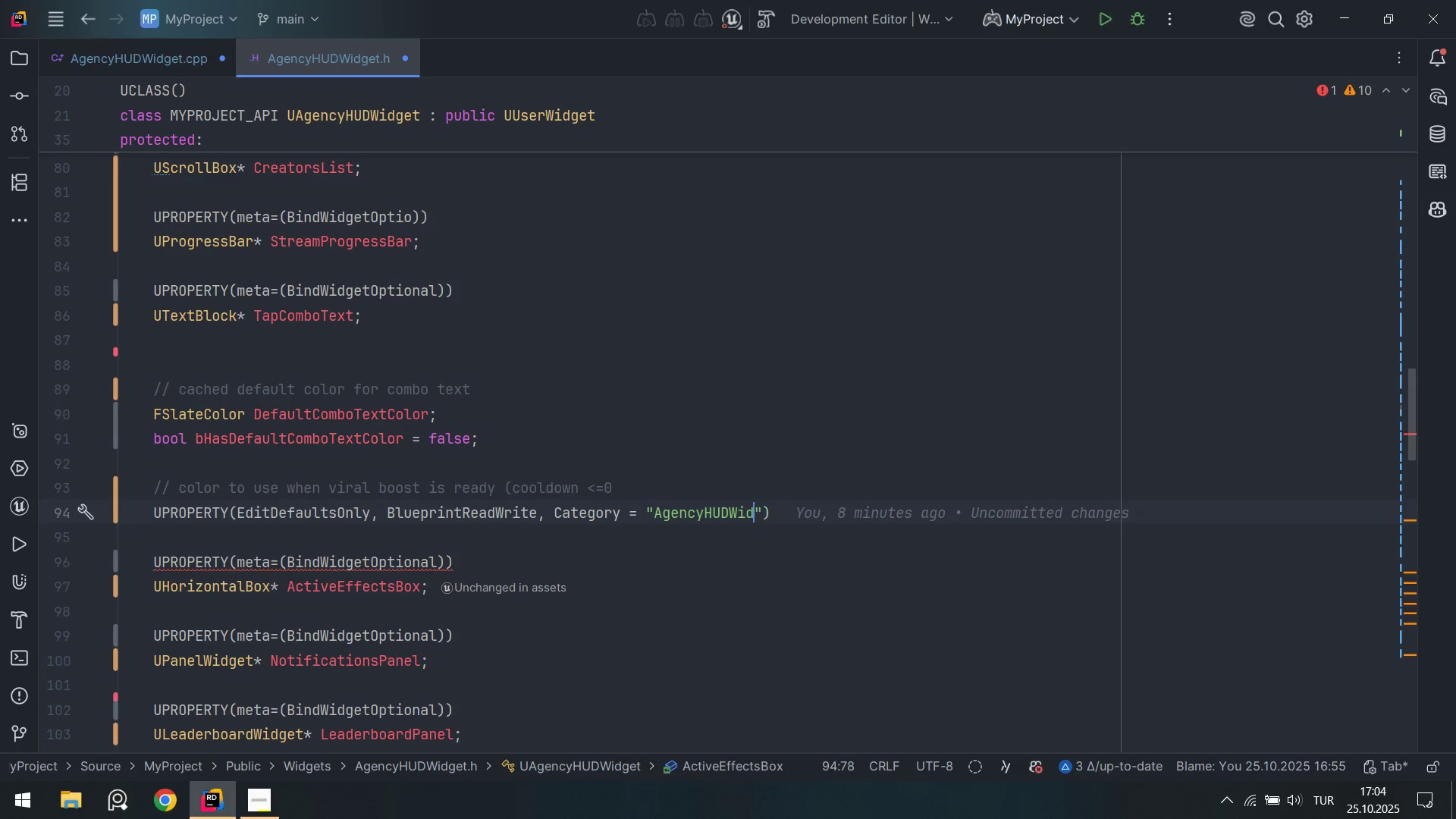 
key(Backspace)
 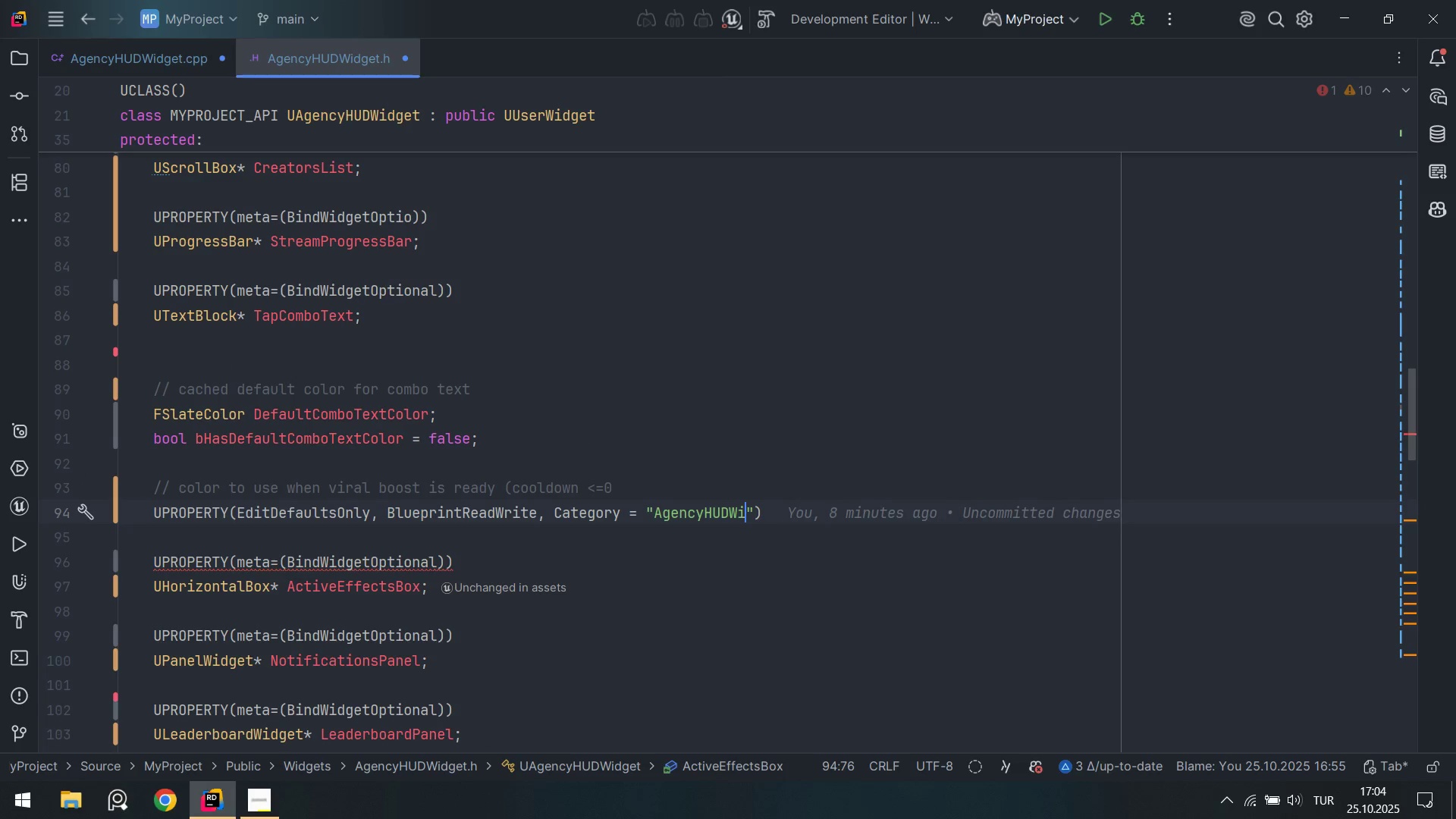 
key(Backspace)
 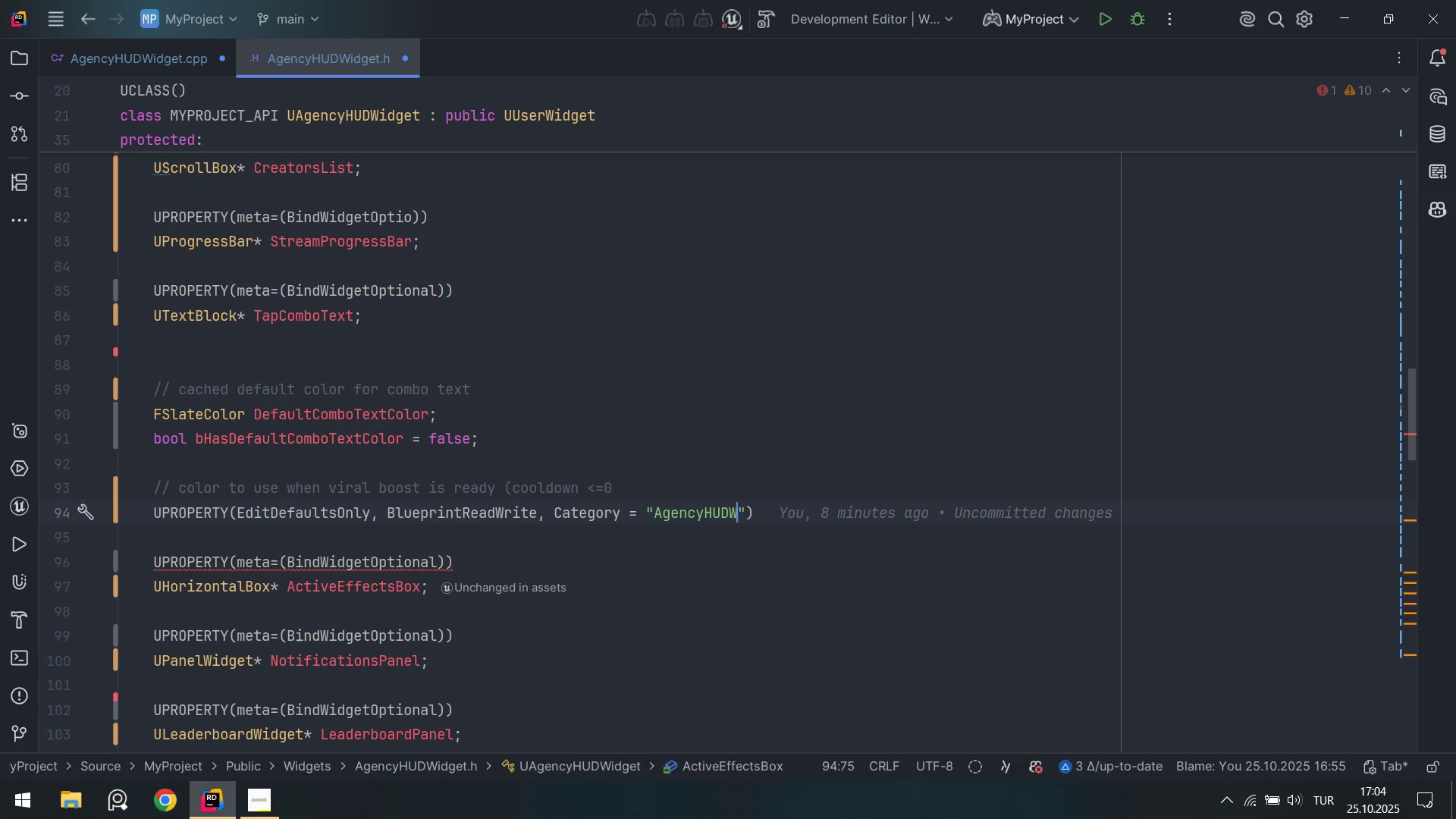 
key(Backspace)
 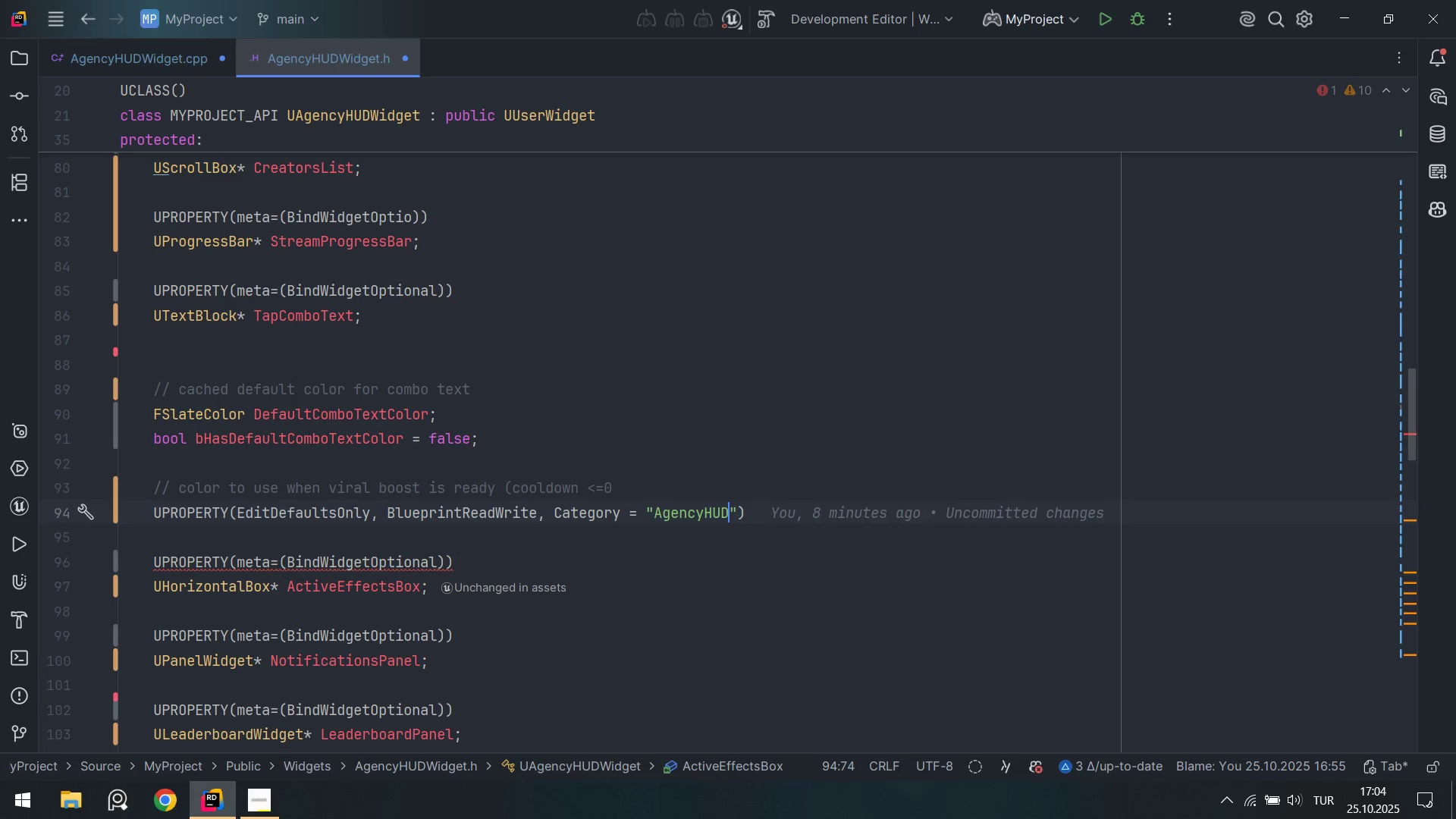 
key(Alt+Control+Minus)
 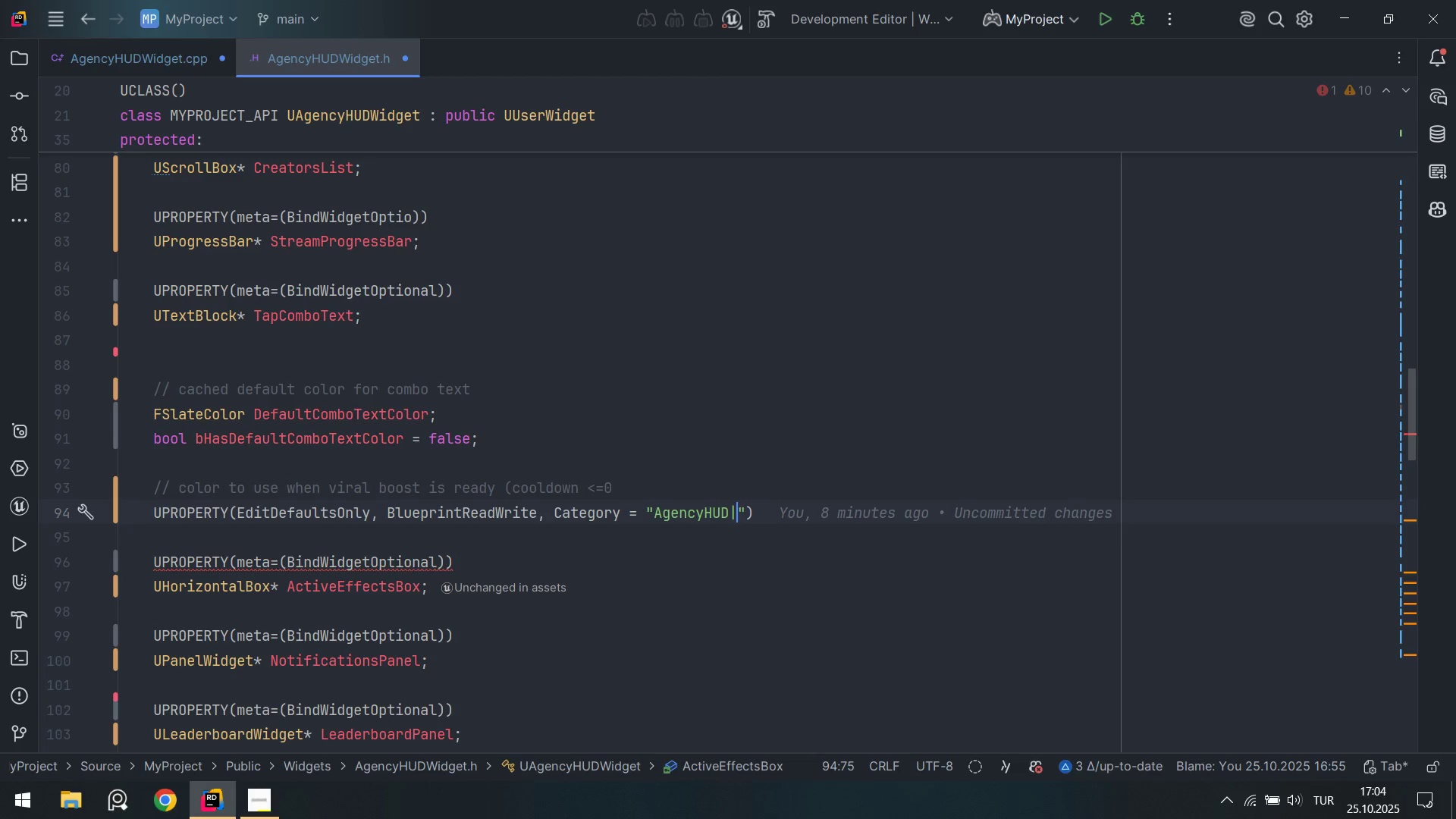 
type(Style)
 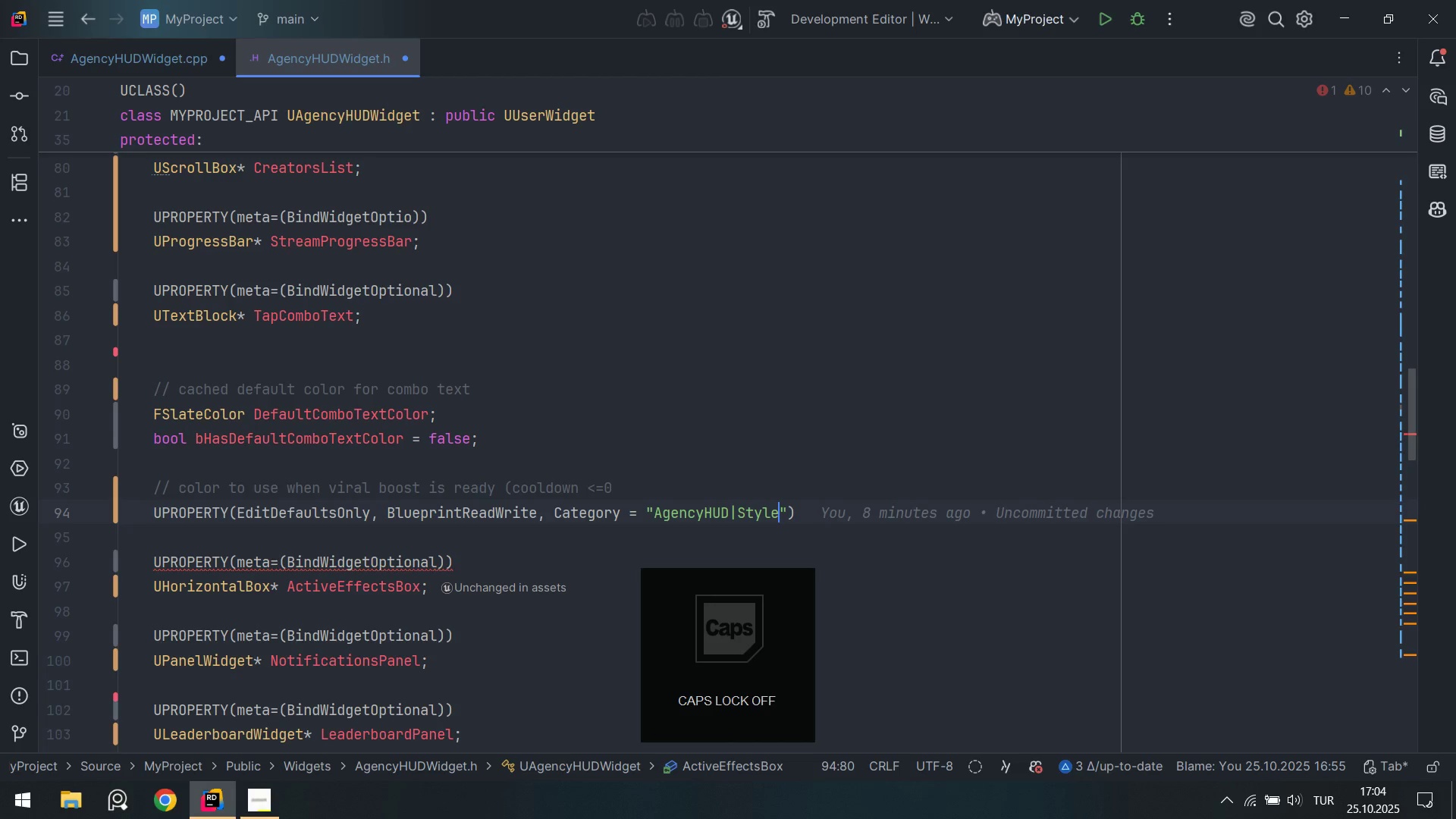 
key(ArrowRight)
 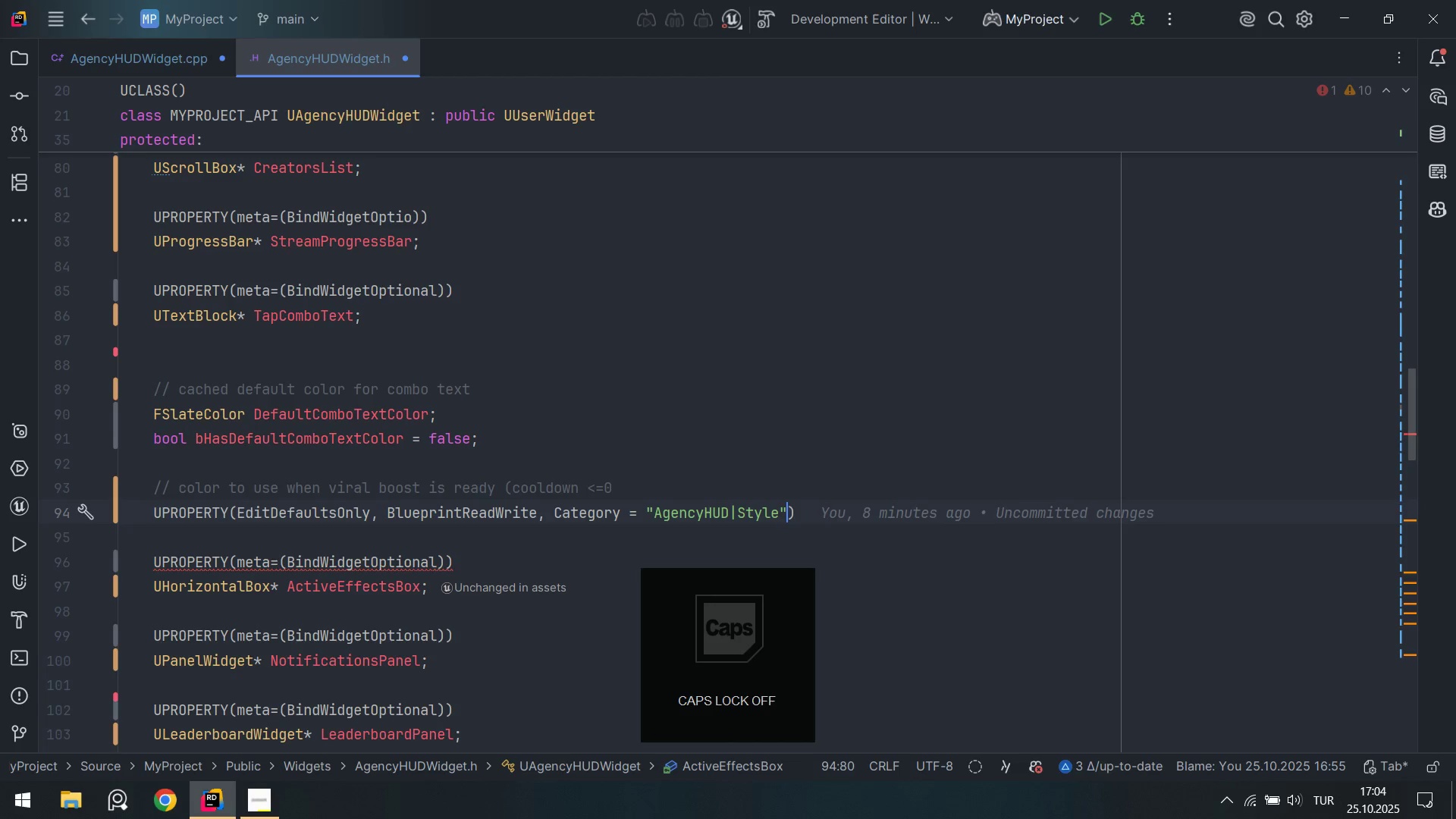 
key(ArrowRight)
 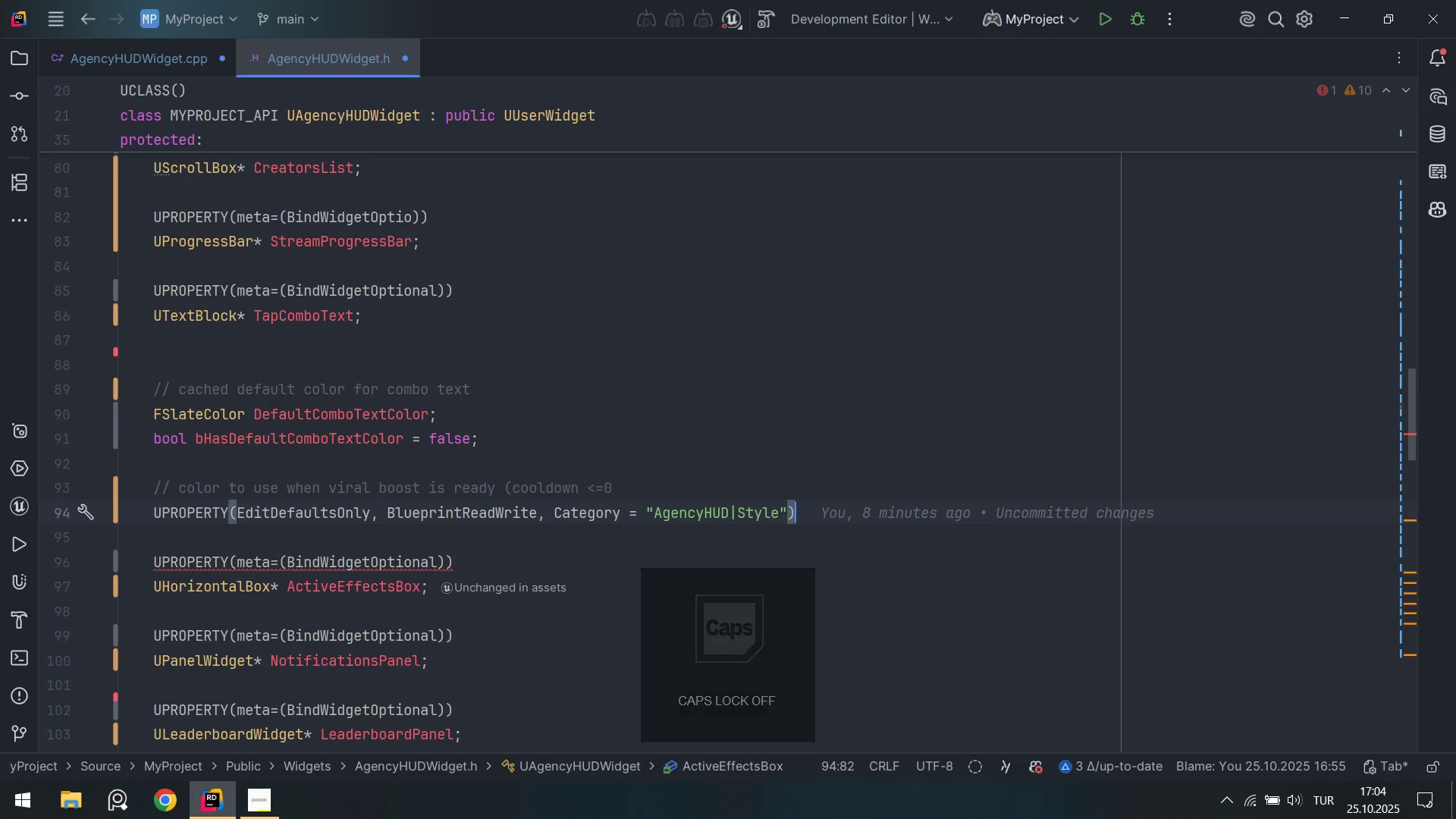 
key(Enter)
 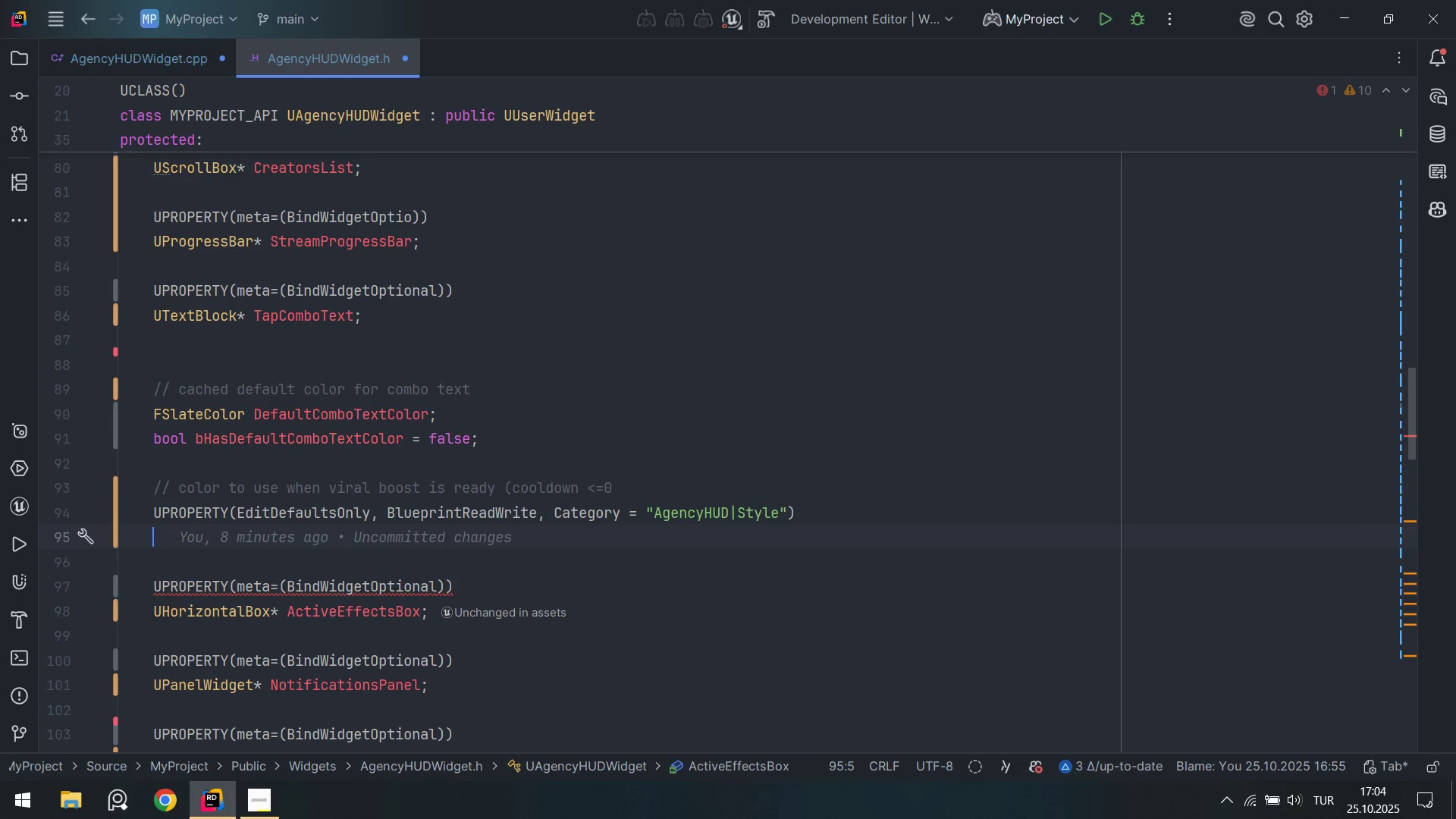 
type(FL'ner)
key(Tab)
 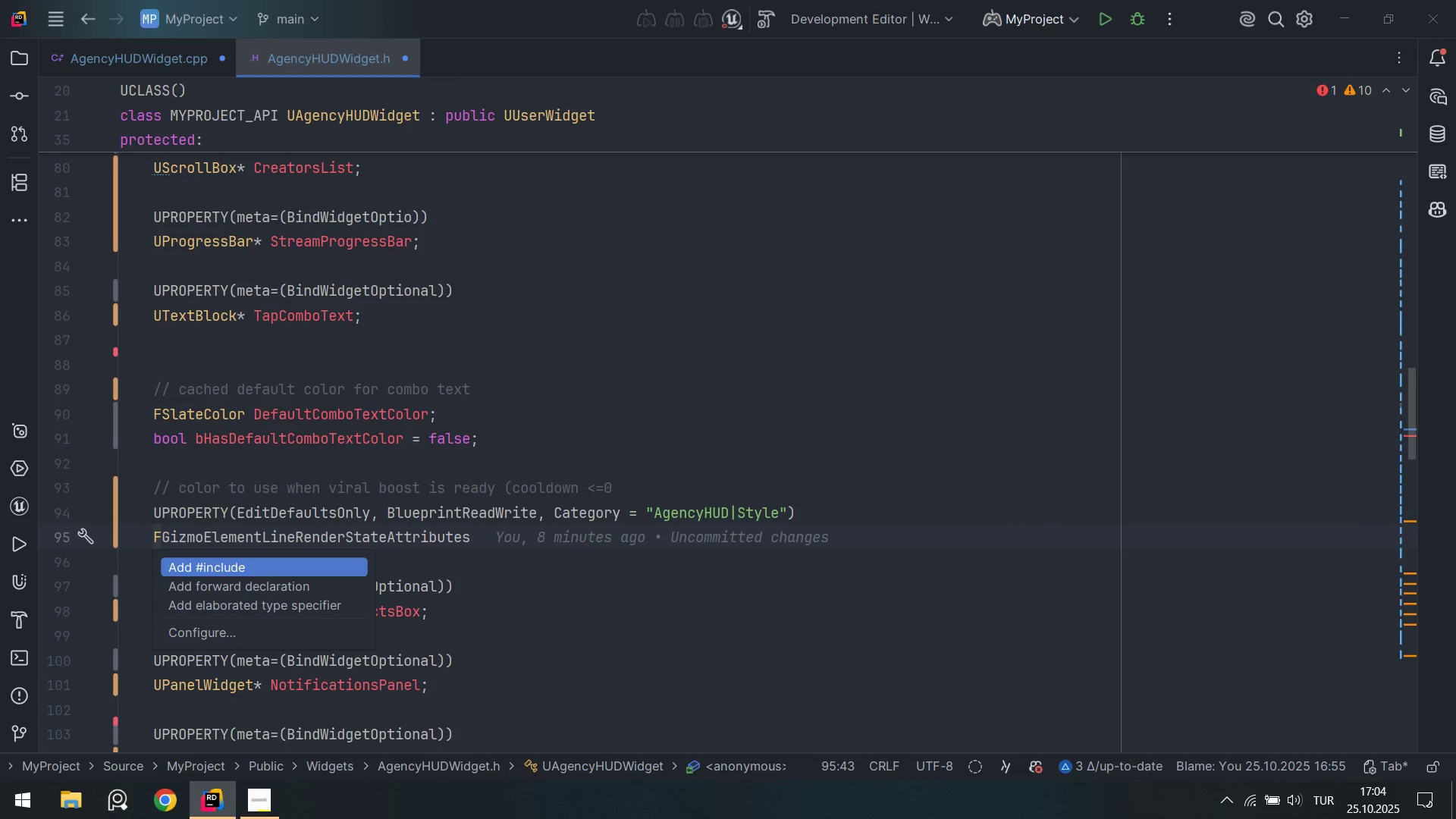 
key(Control+ControlLeft)
 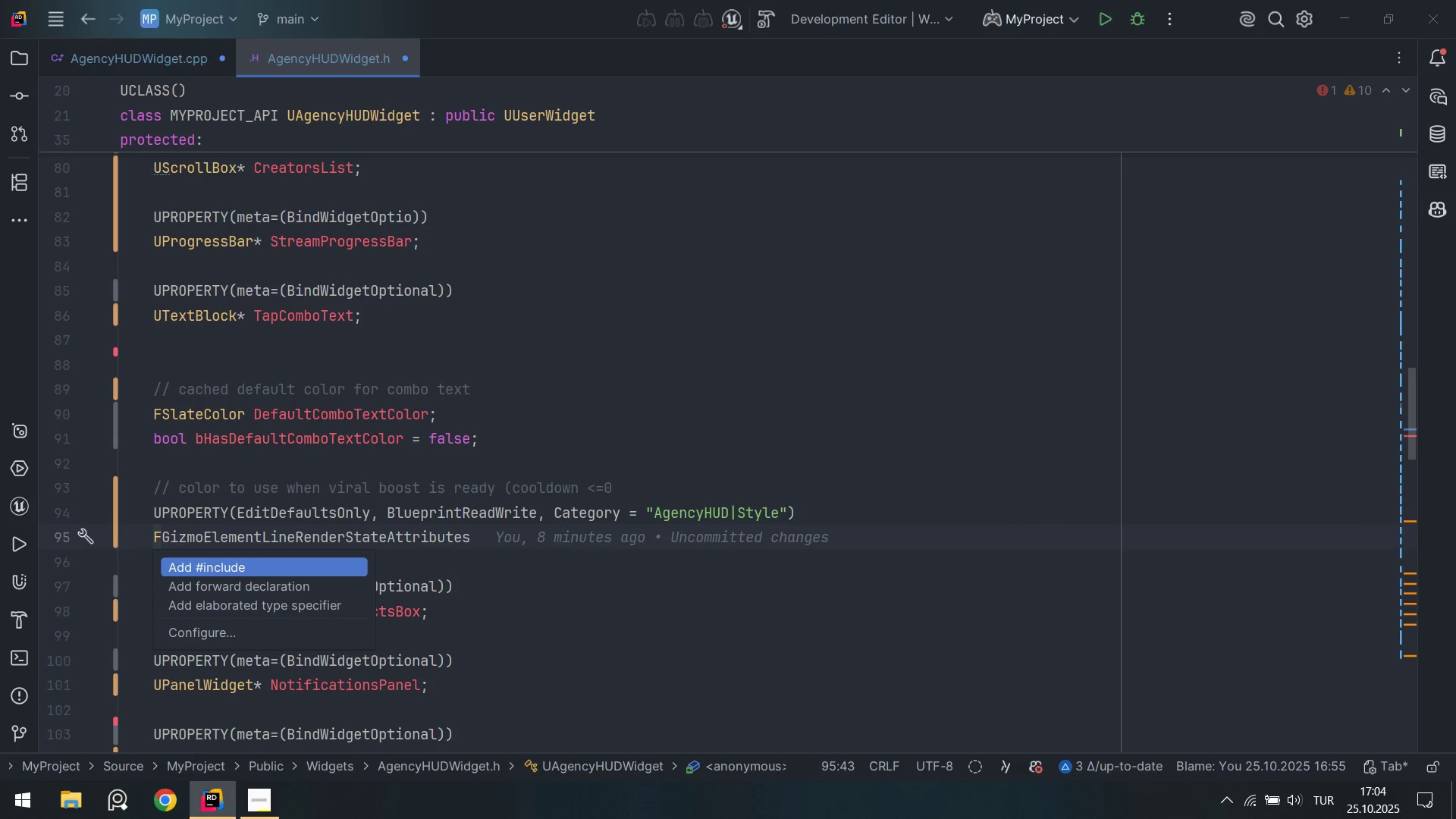 
key(Control+Z)
 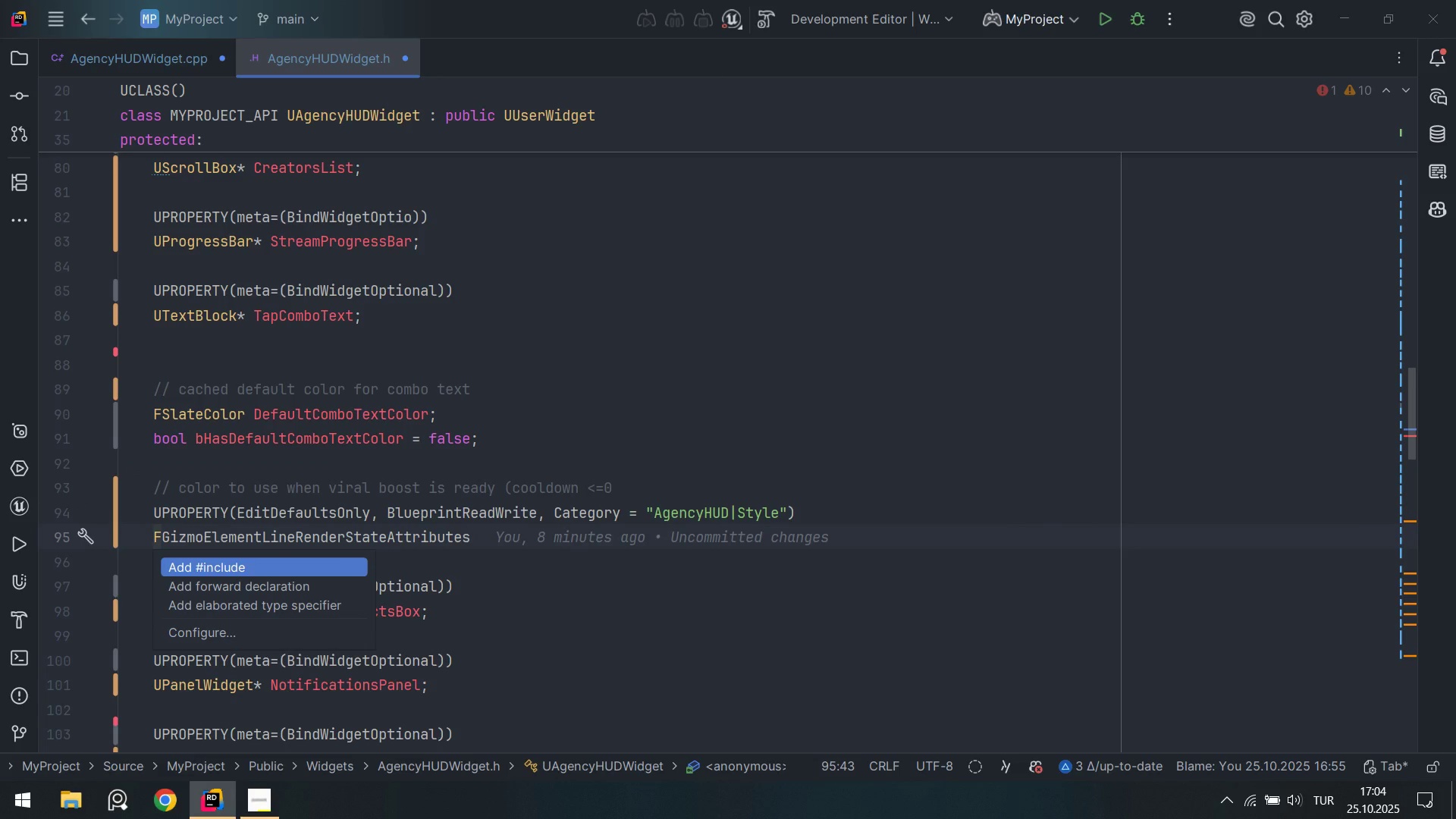 
key(Escape)
 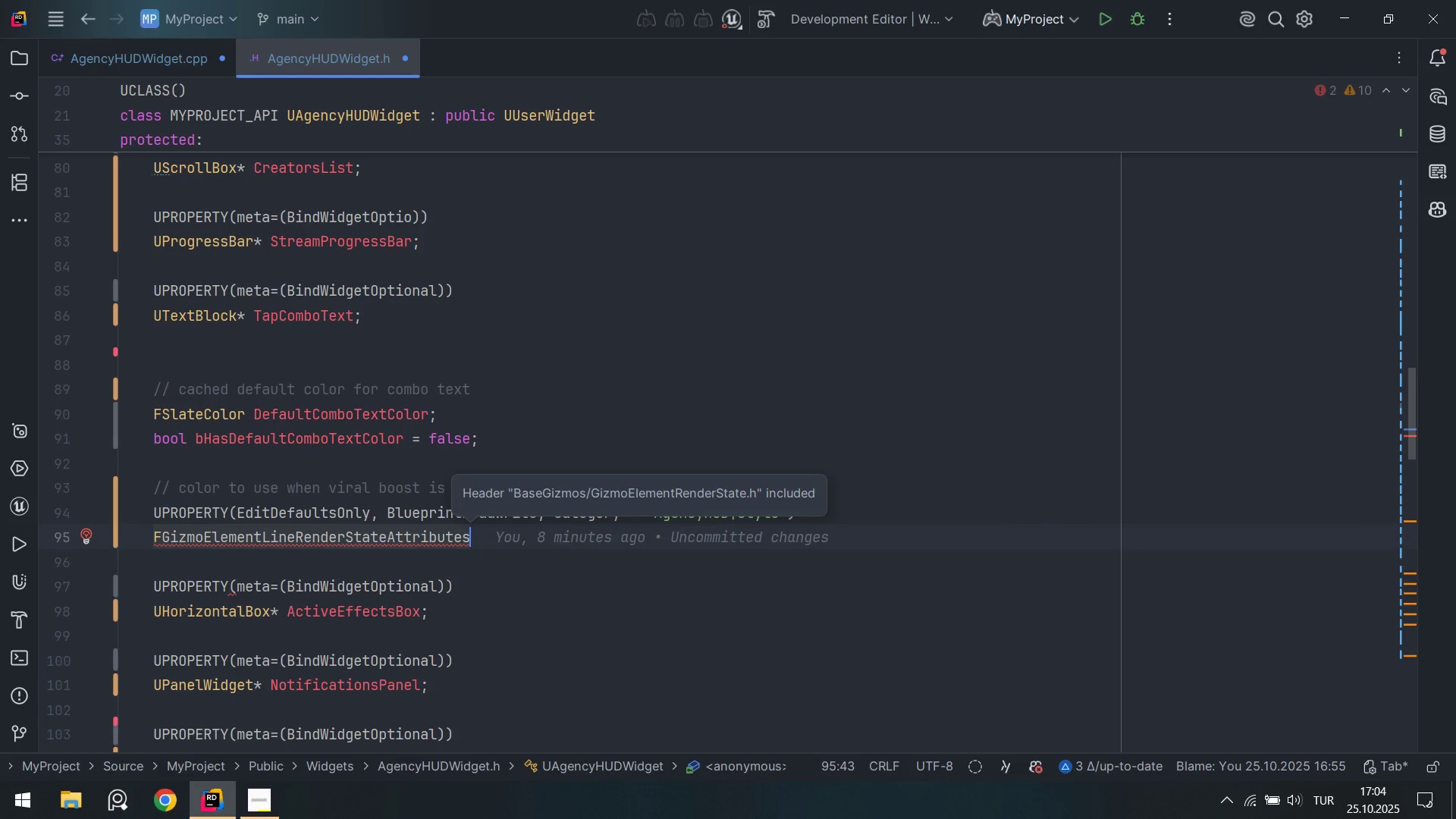 
key(Control+ControlLeft)
 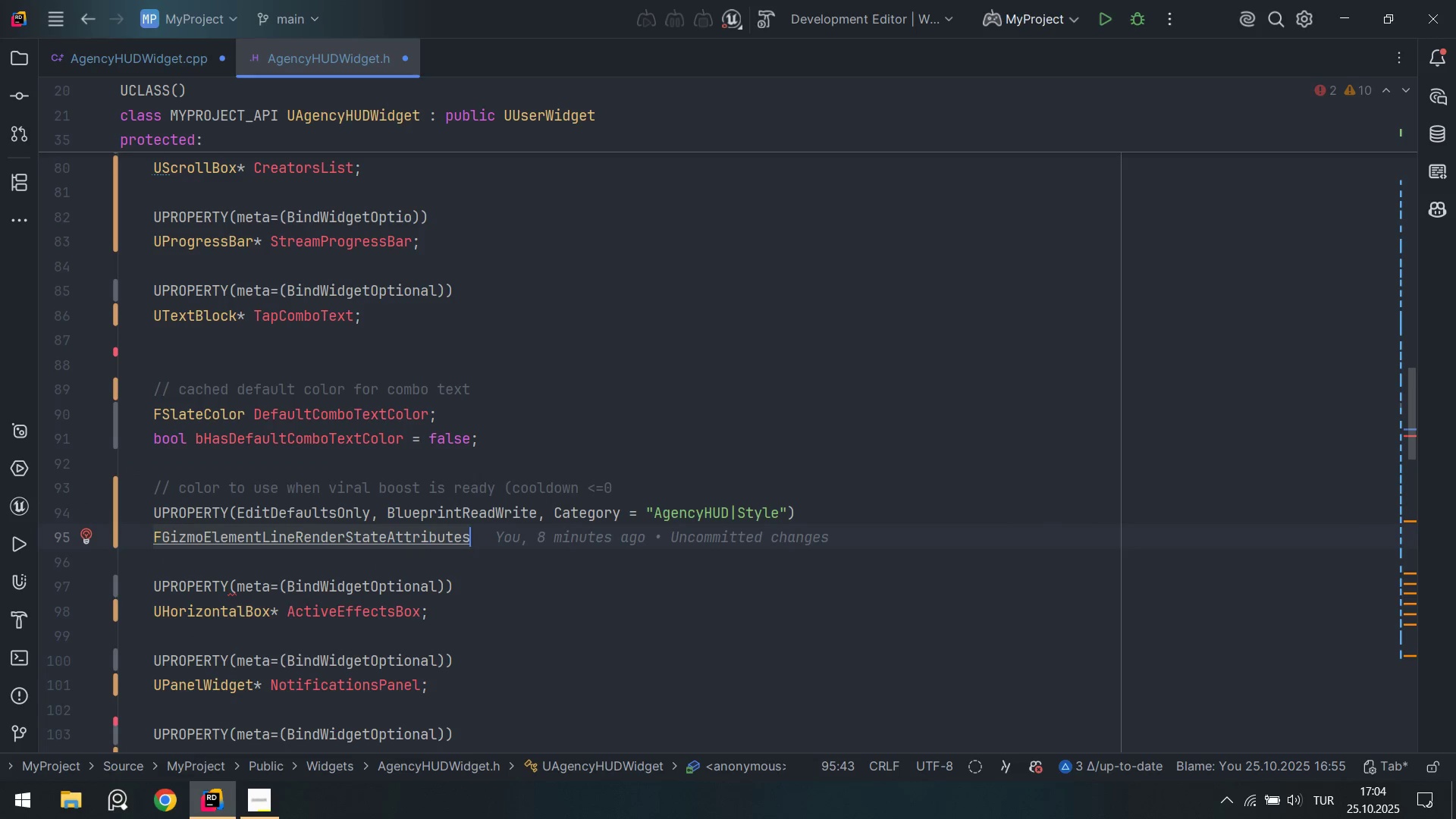 
key(Control+Z)
 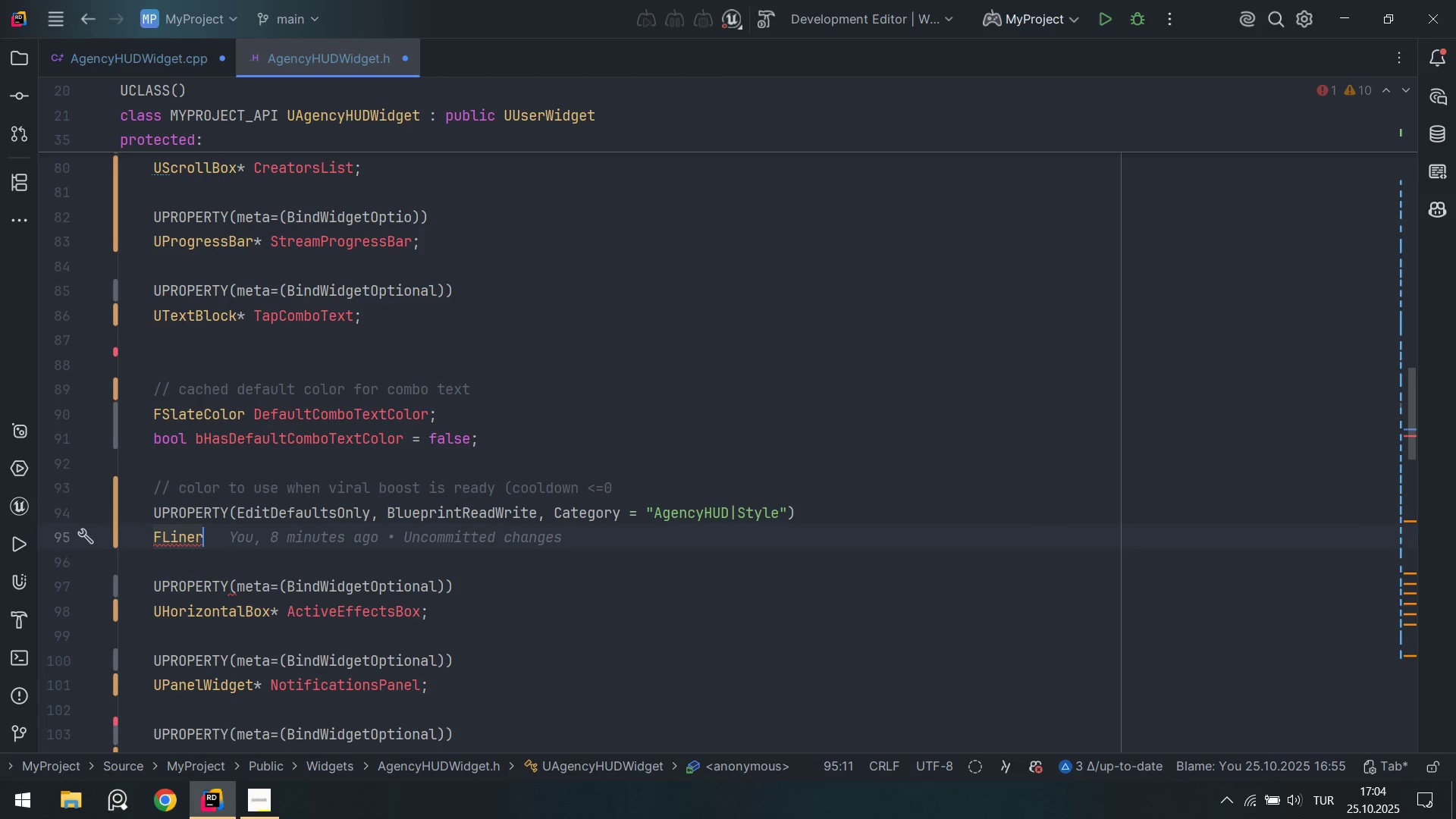 
key(Backspace)
type(ar)
 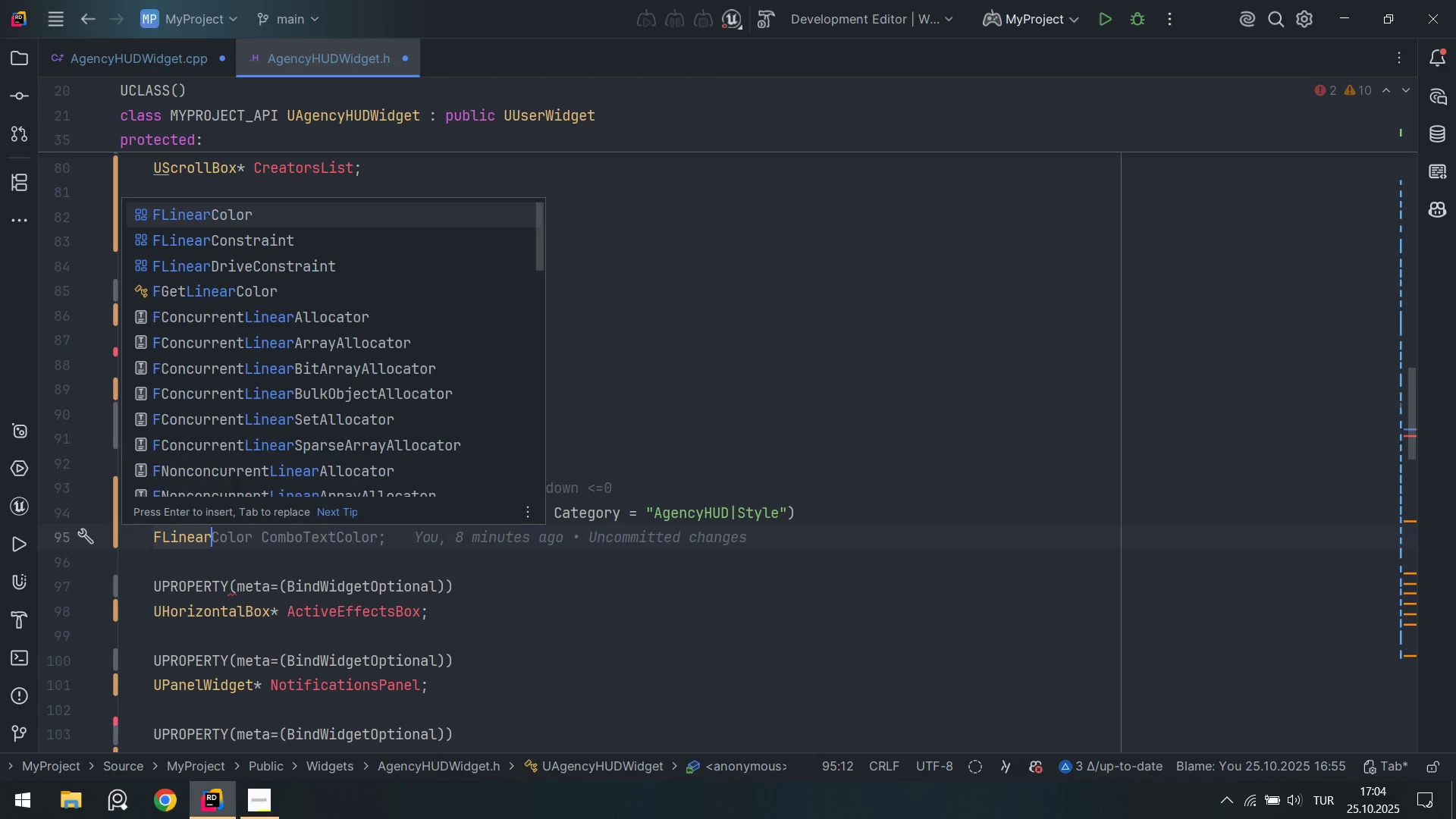 
key(Enter)
 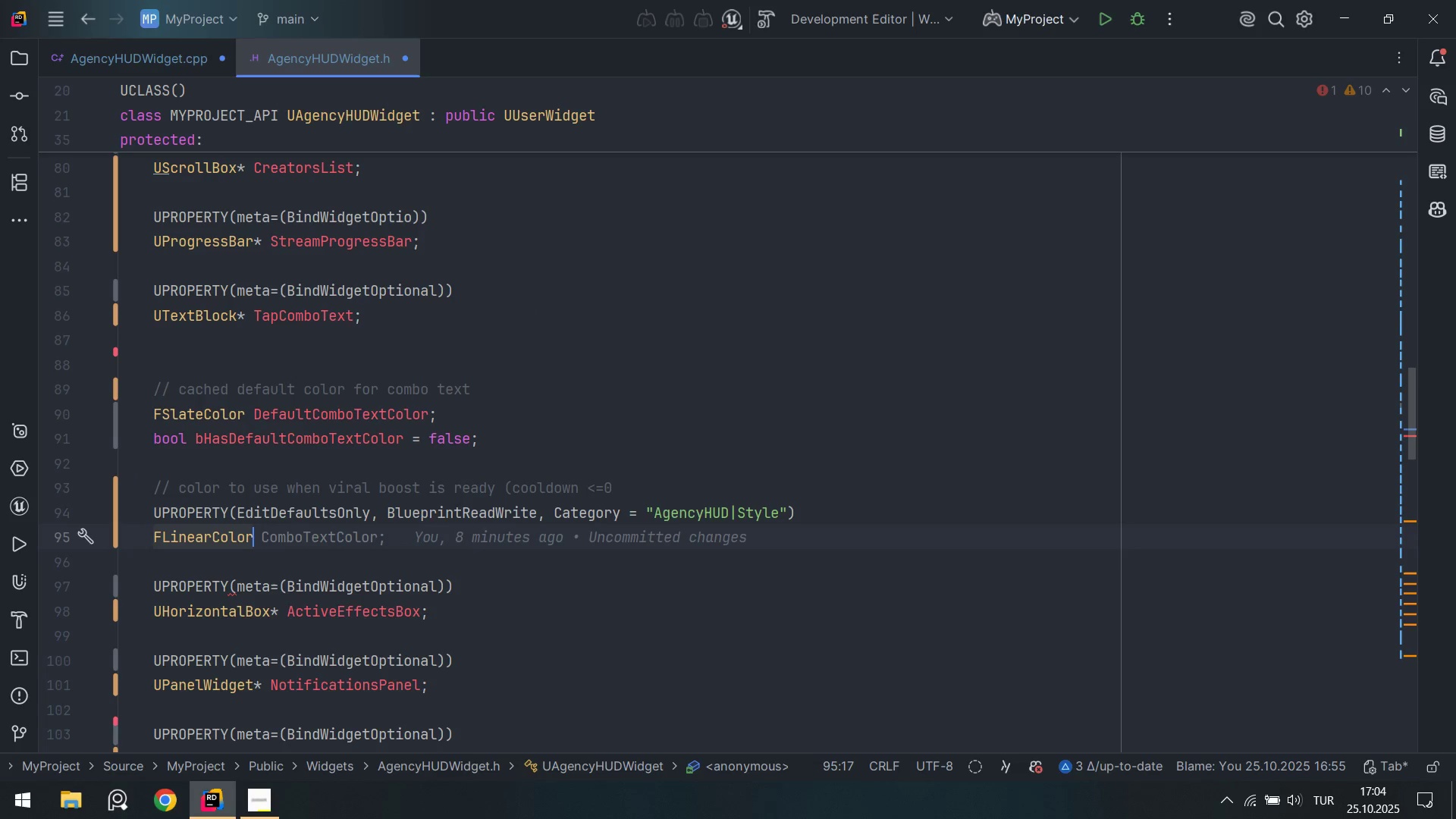 
type( V'ralReadyColor ) FL'n)
key(Tab)
type(*0.1f. 1.f. 0.3f. 1.f59)
 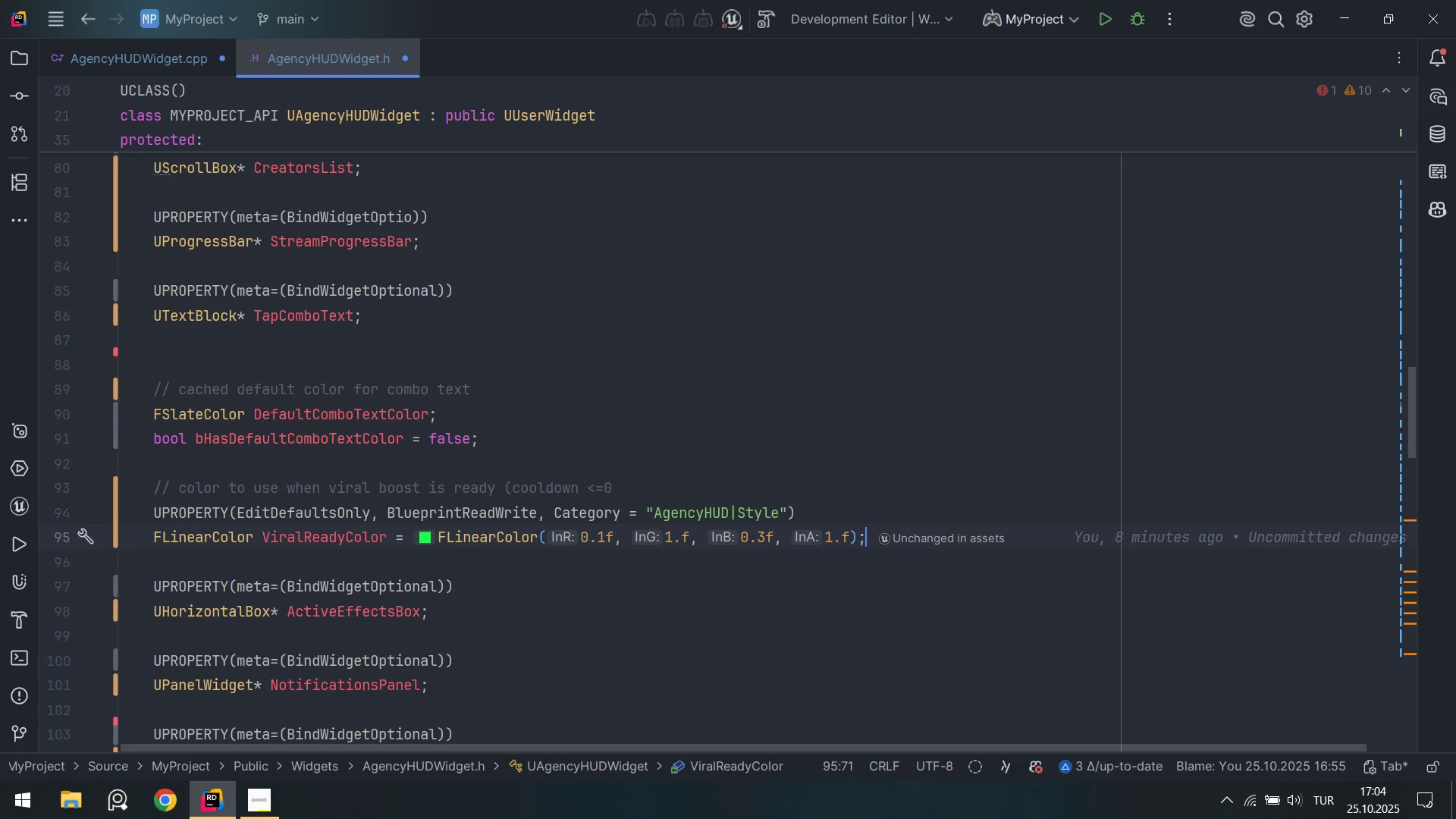 
 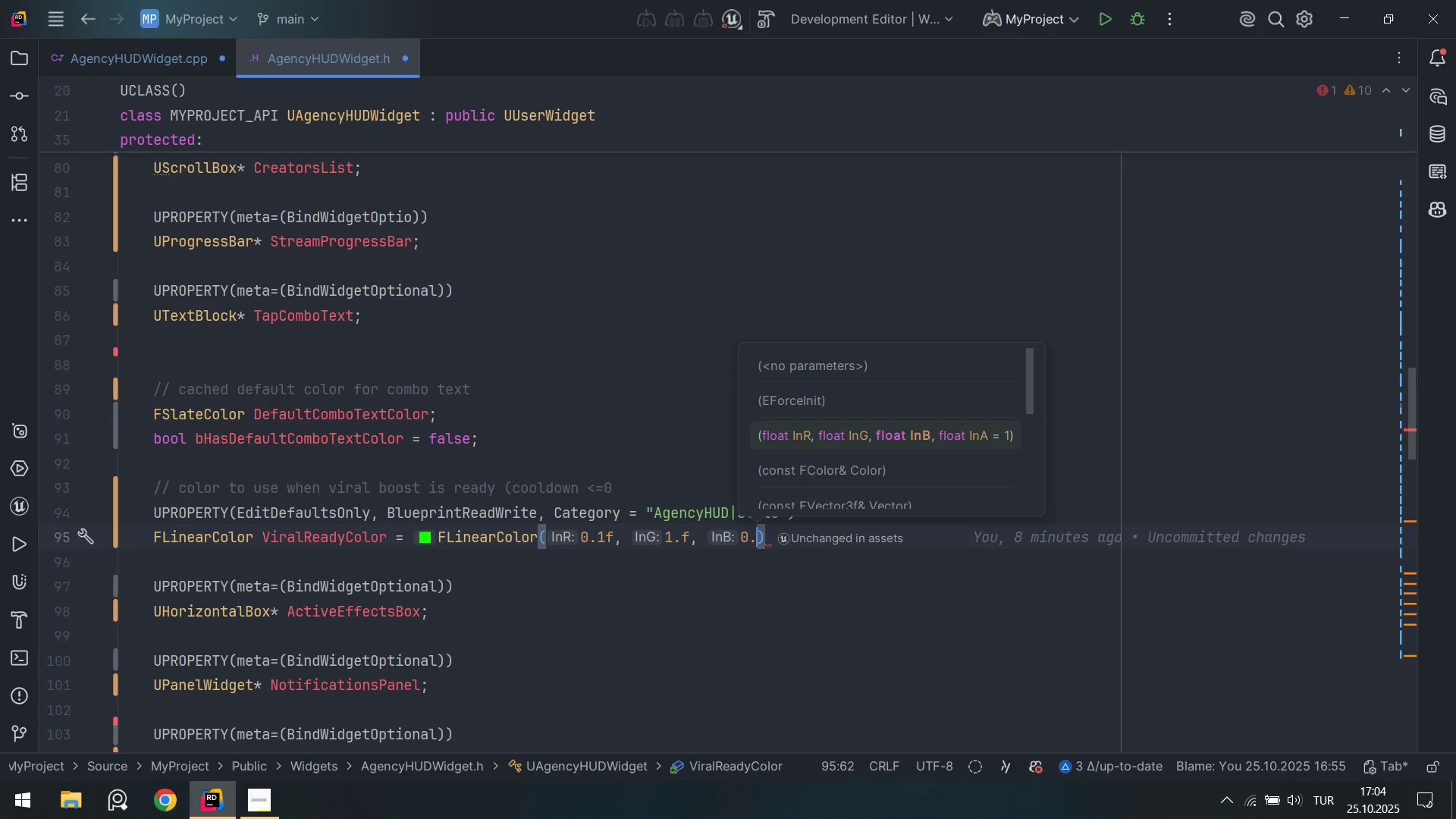 
hold_key(key=AltLeft, duration=0.56)
 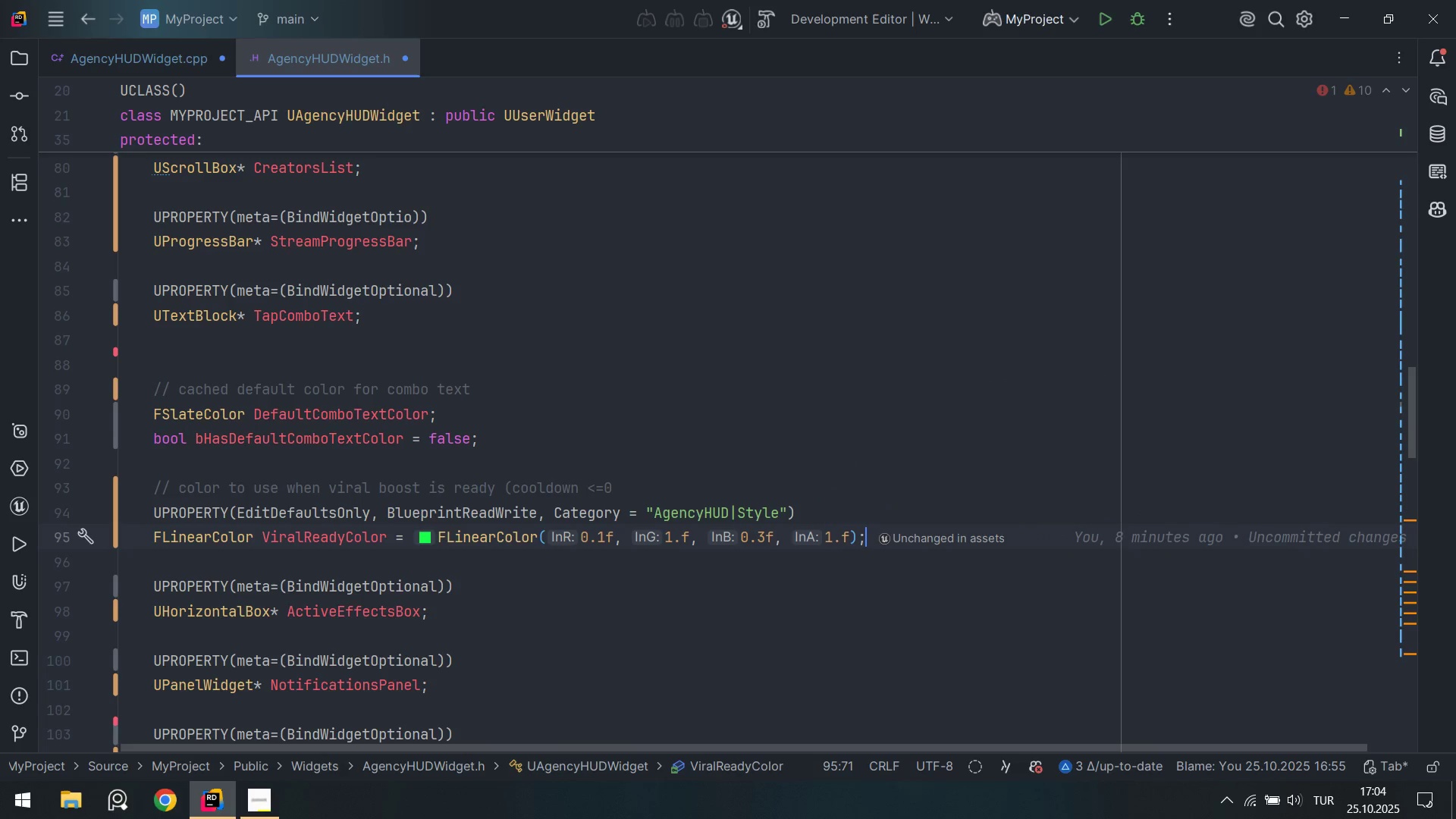 
key(Alt+AltLeft)
 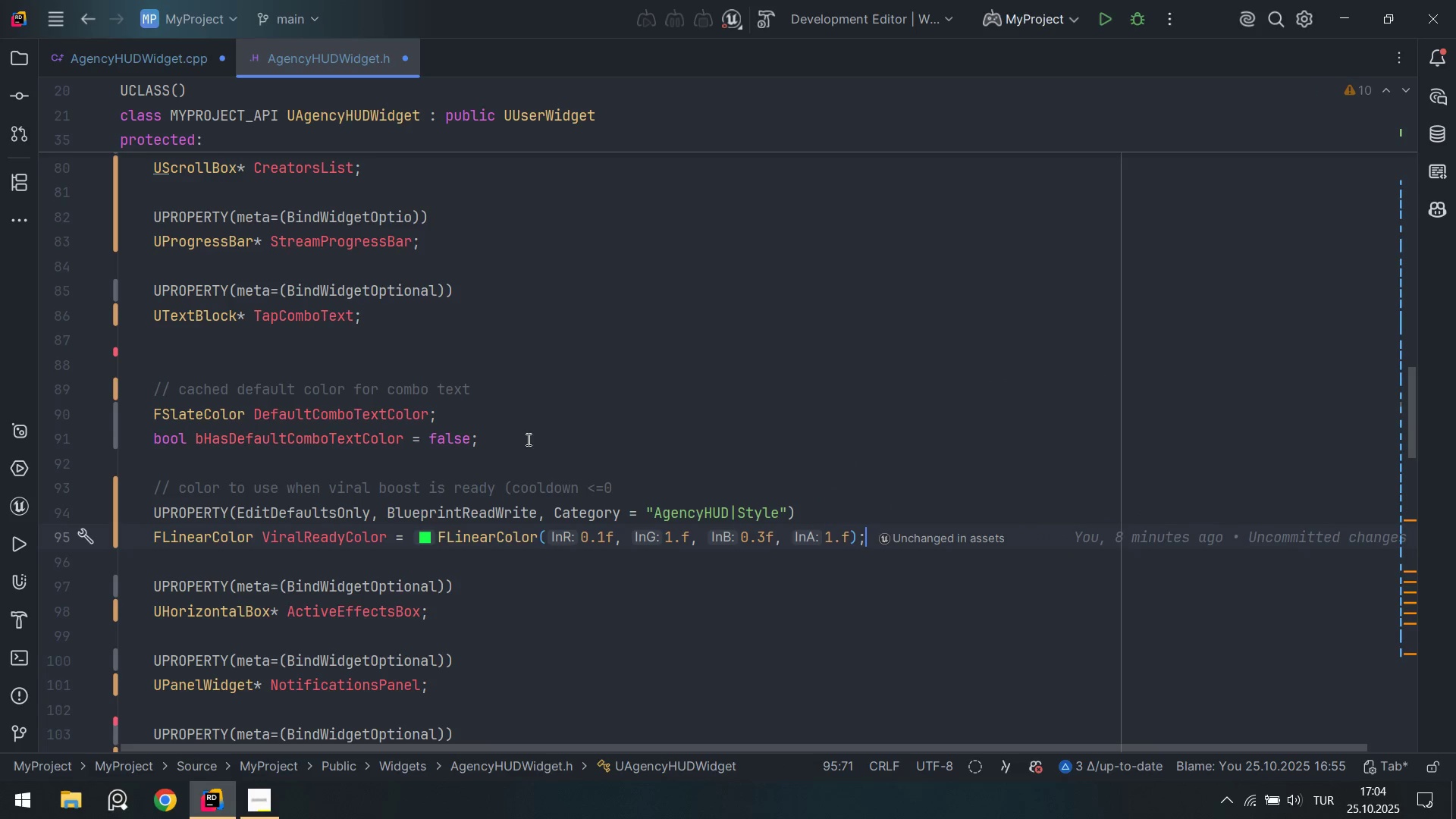 
key(Alt+Shift+ShiftLeft)
 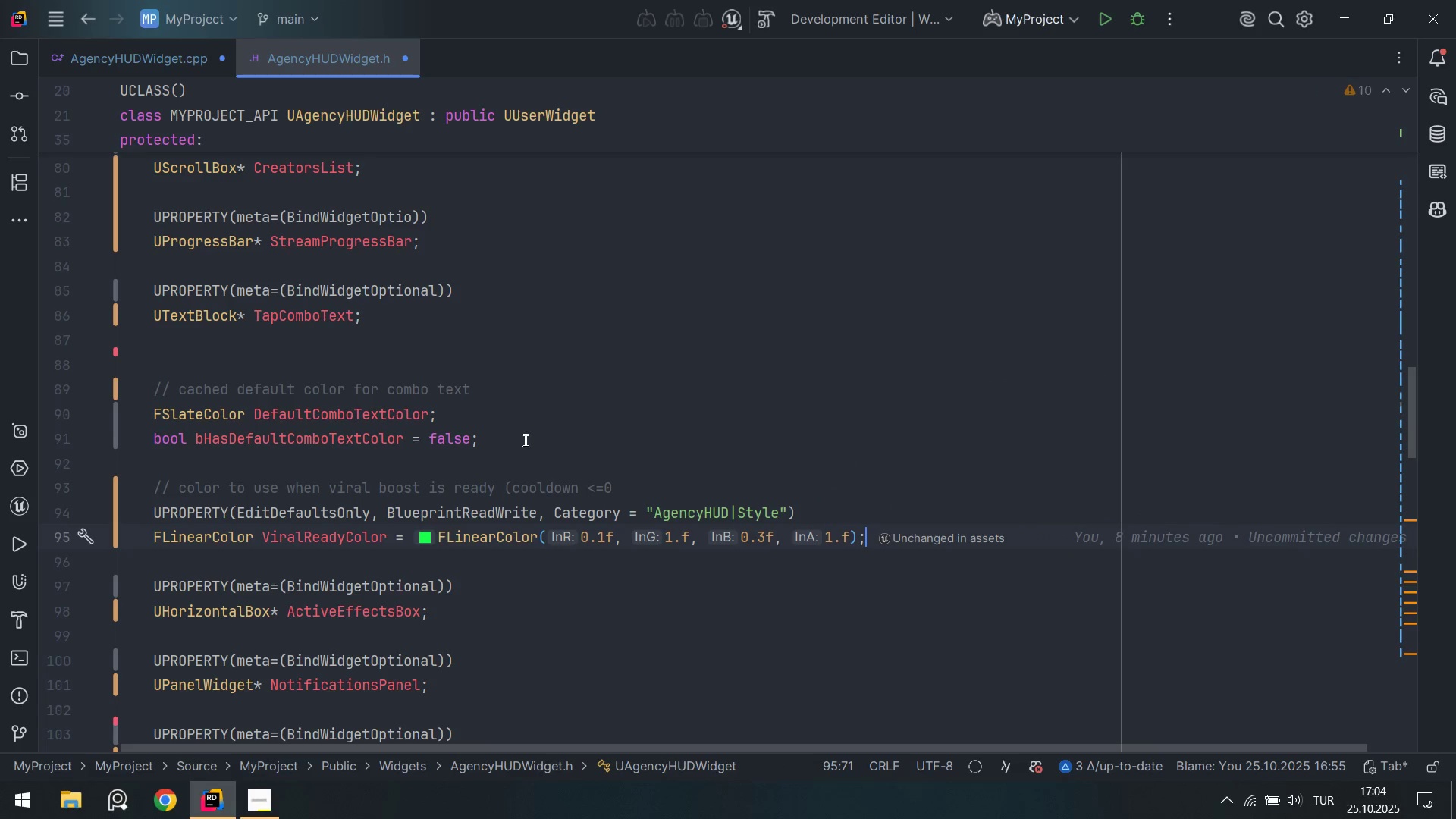 
key(Alt+Shift+F)
 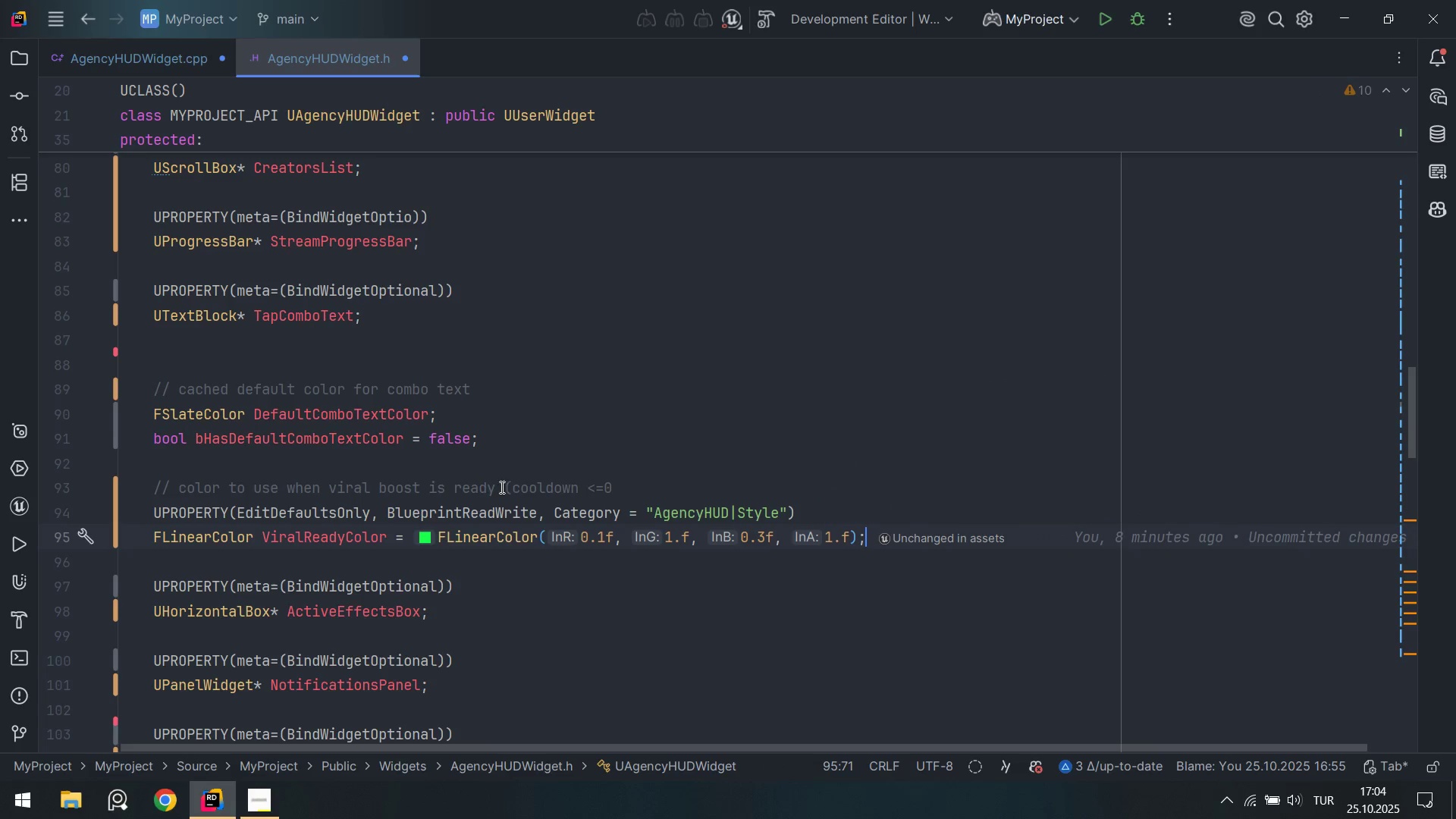 
key(Control+ControlLeft)
 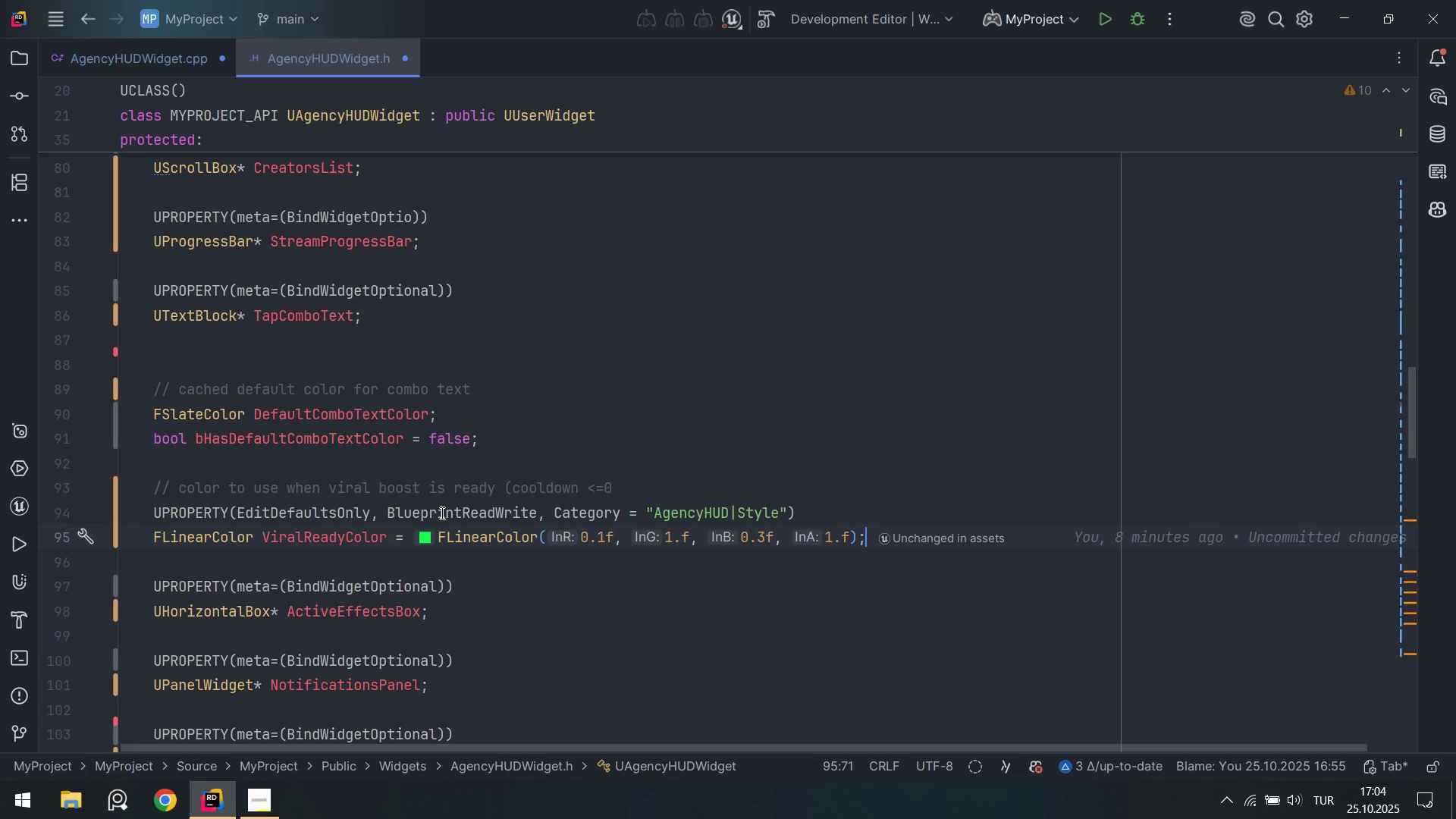 
key(Control+S)
 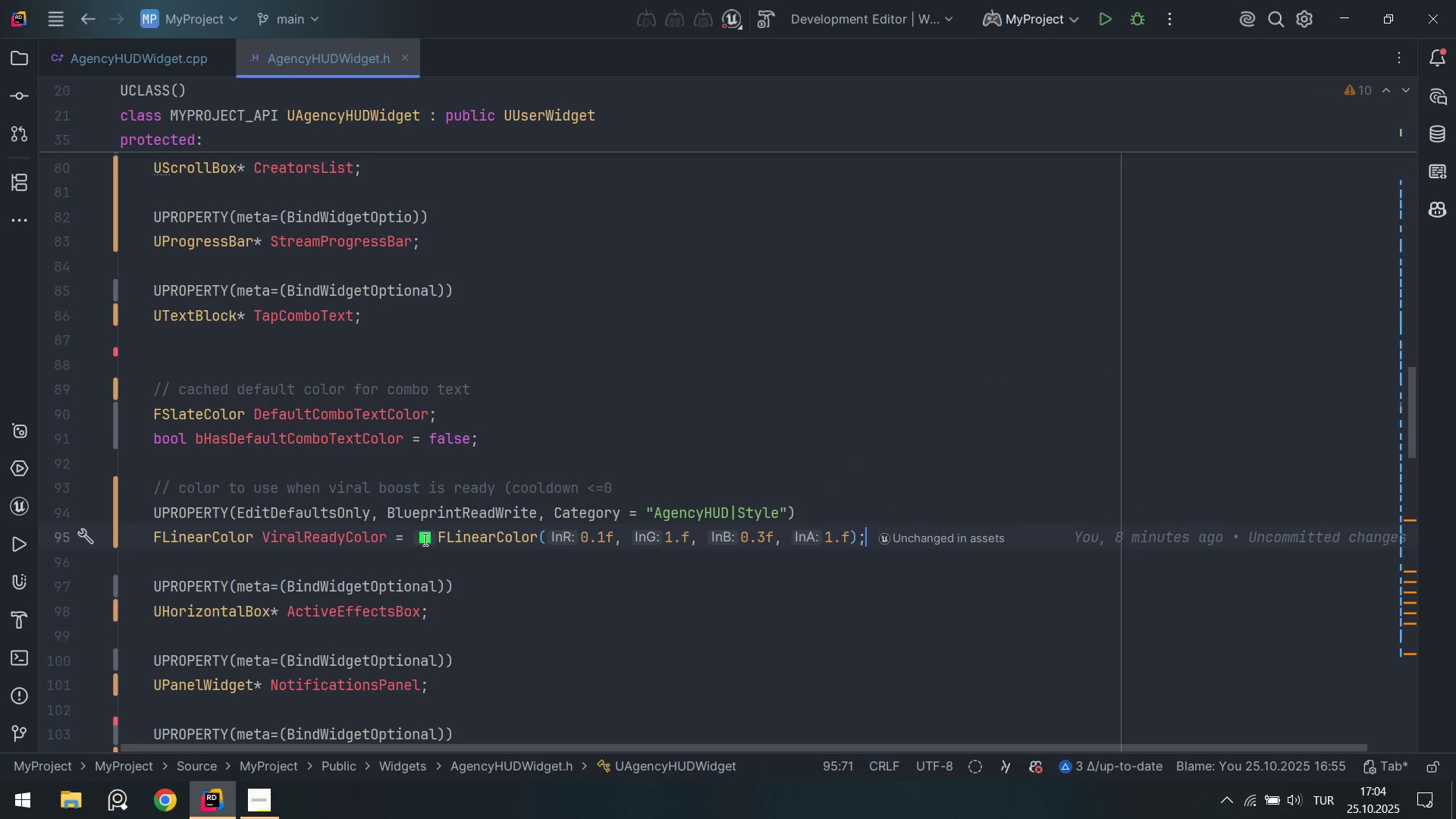 
left_click([425, 538])
 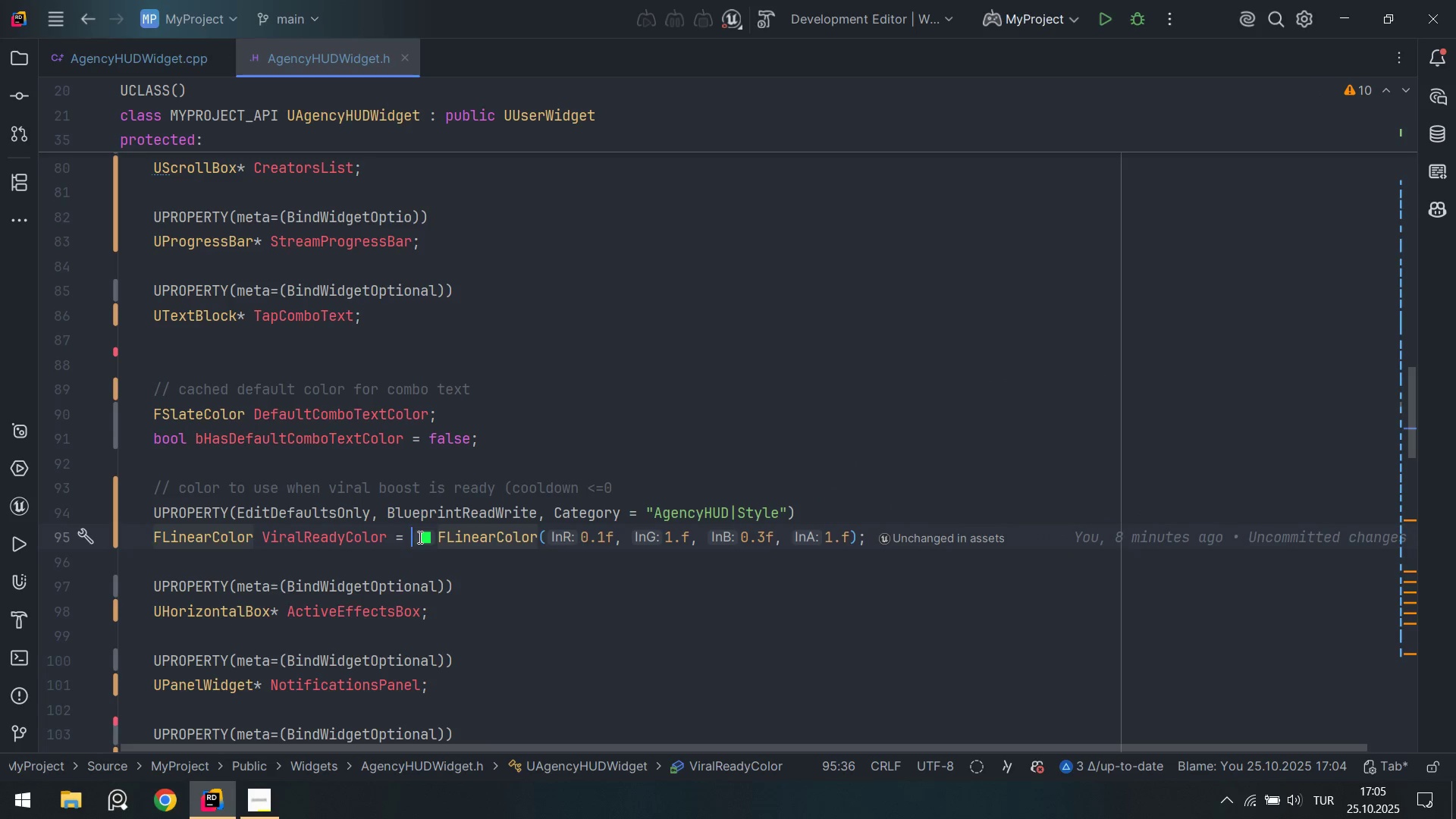 
hold_key(key=ControlLeft, duration=0.75)
left_click([472, 539])
 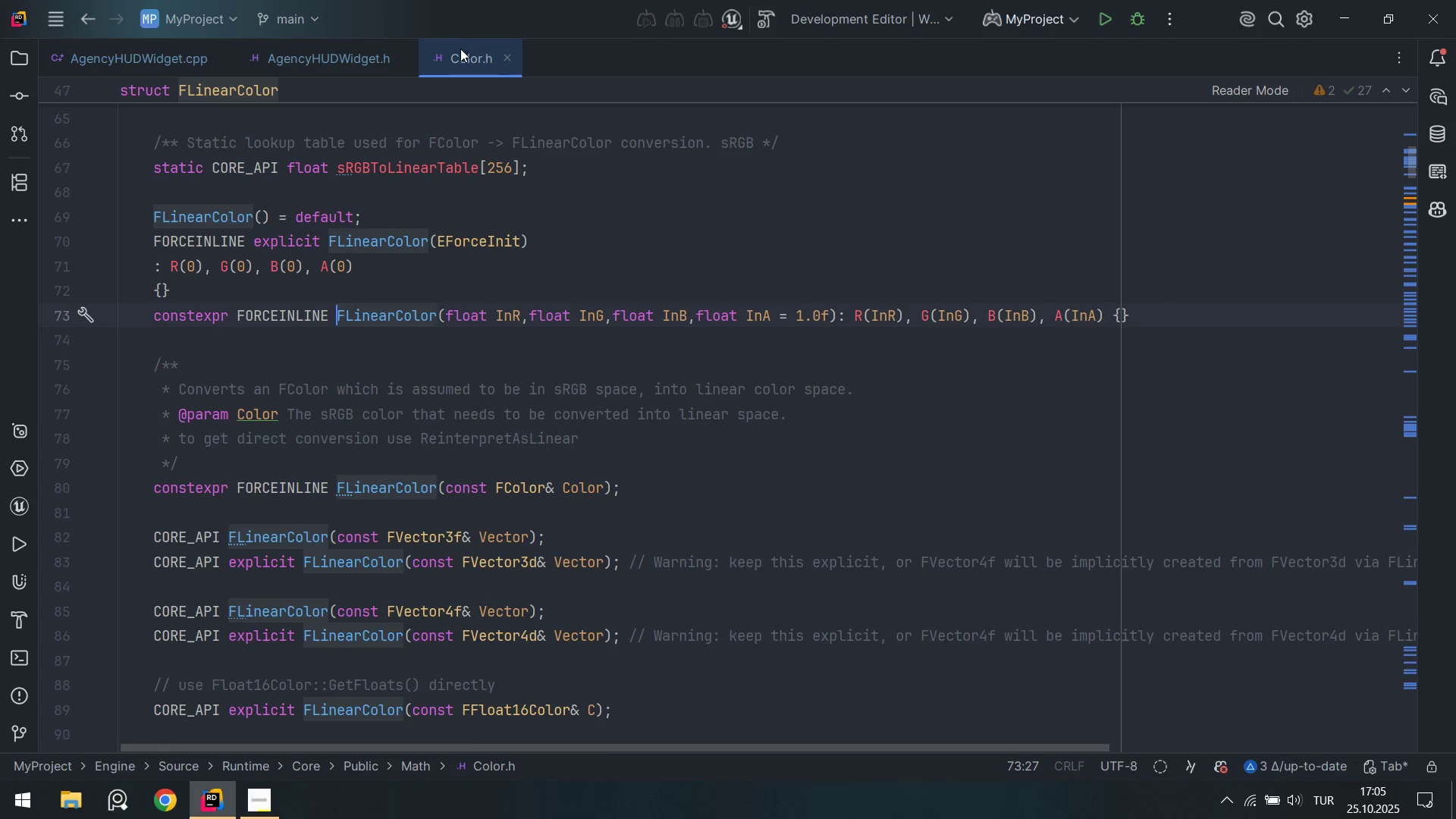 
left_click([124, 63])
 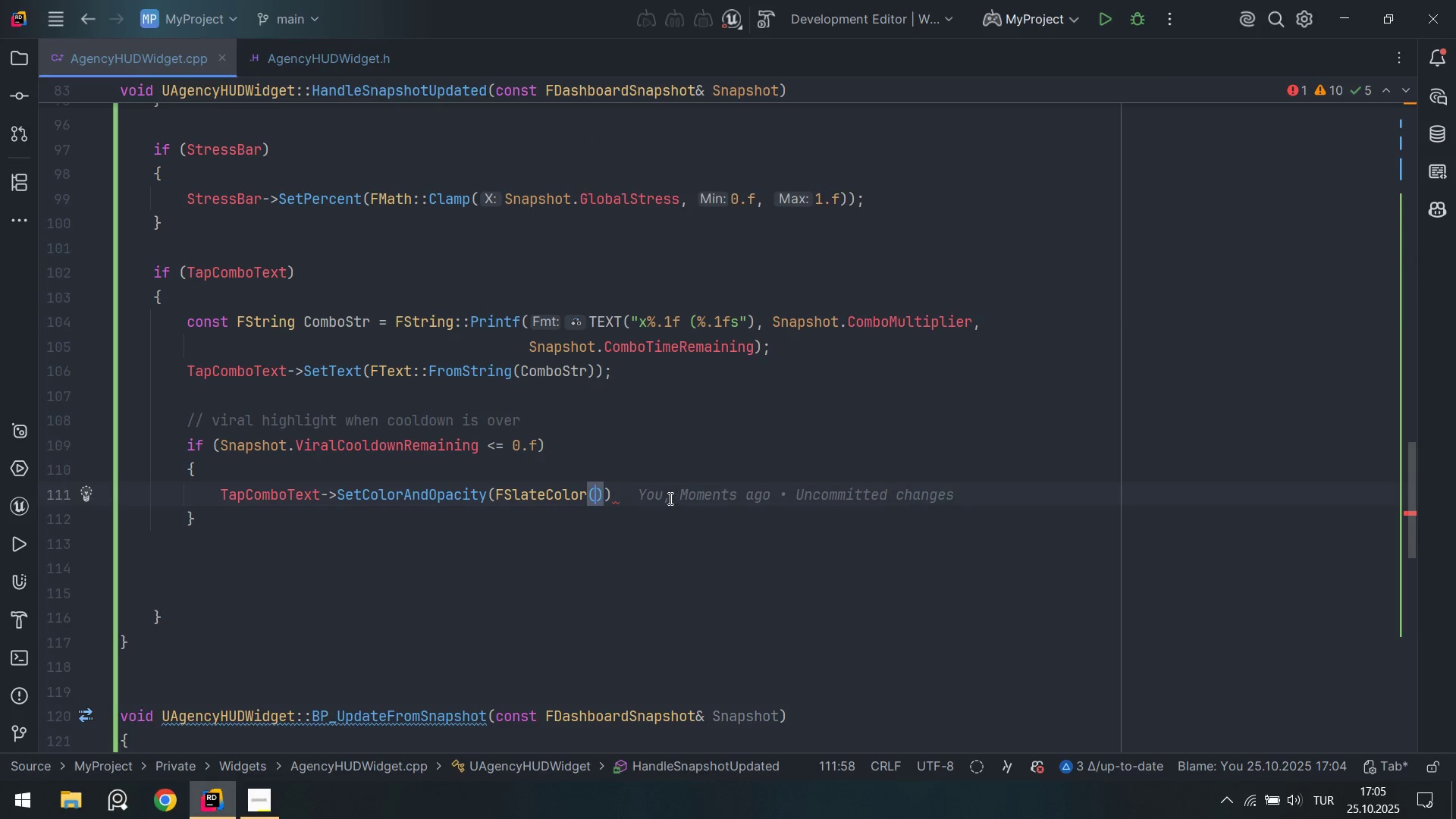 
key(CapsLock)
 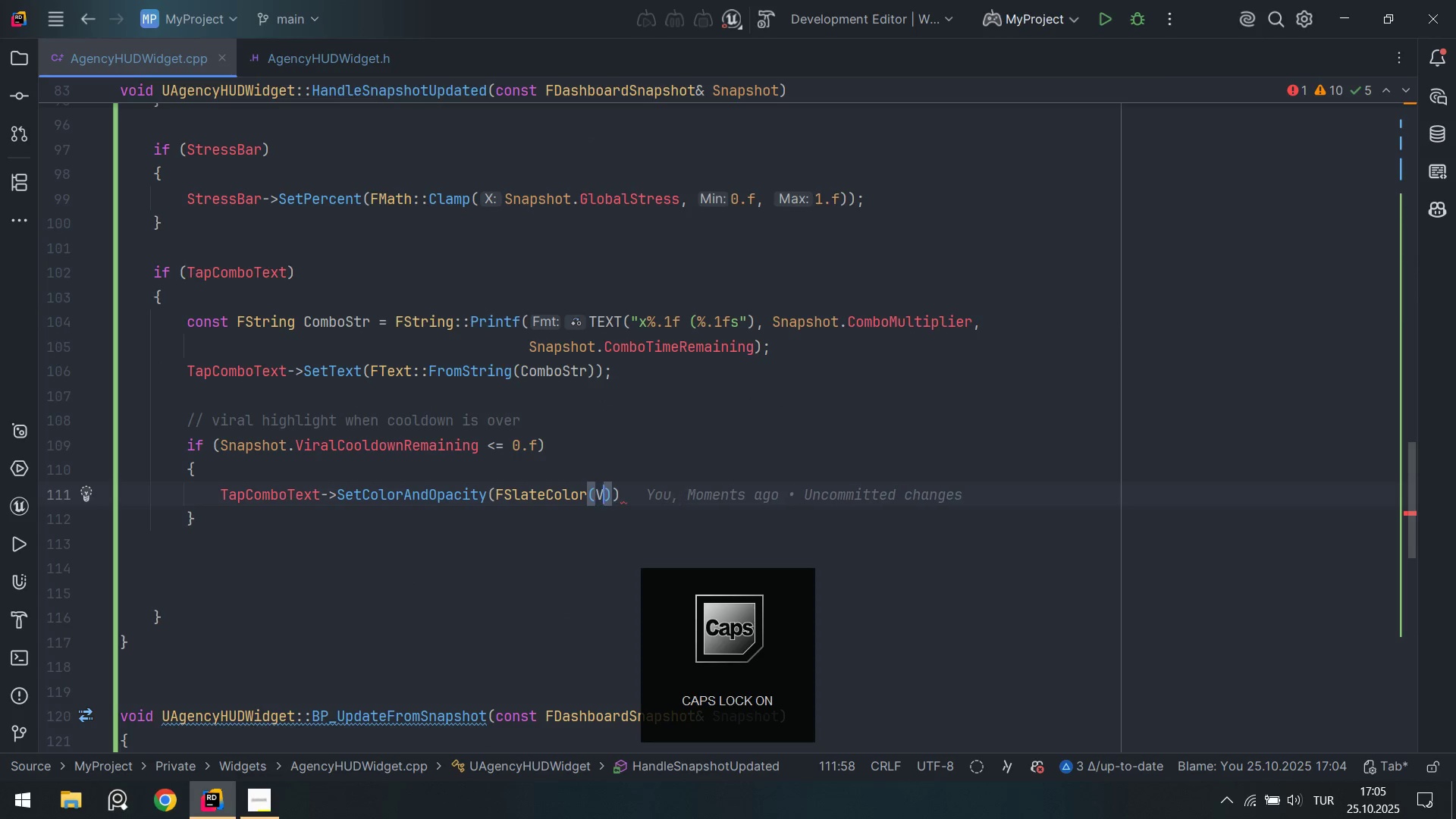 
key(V)
 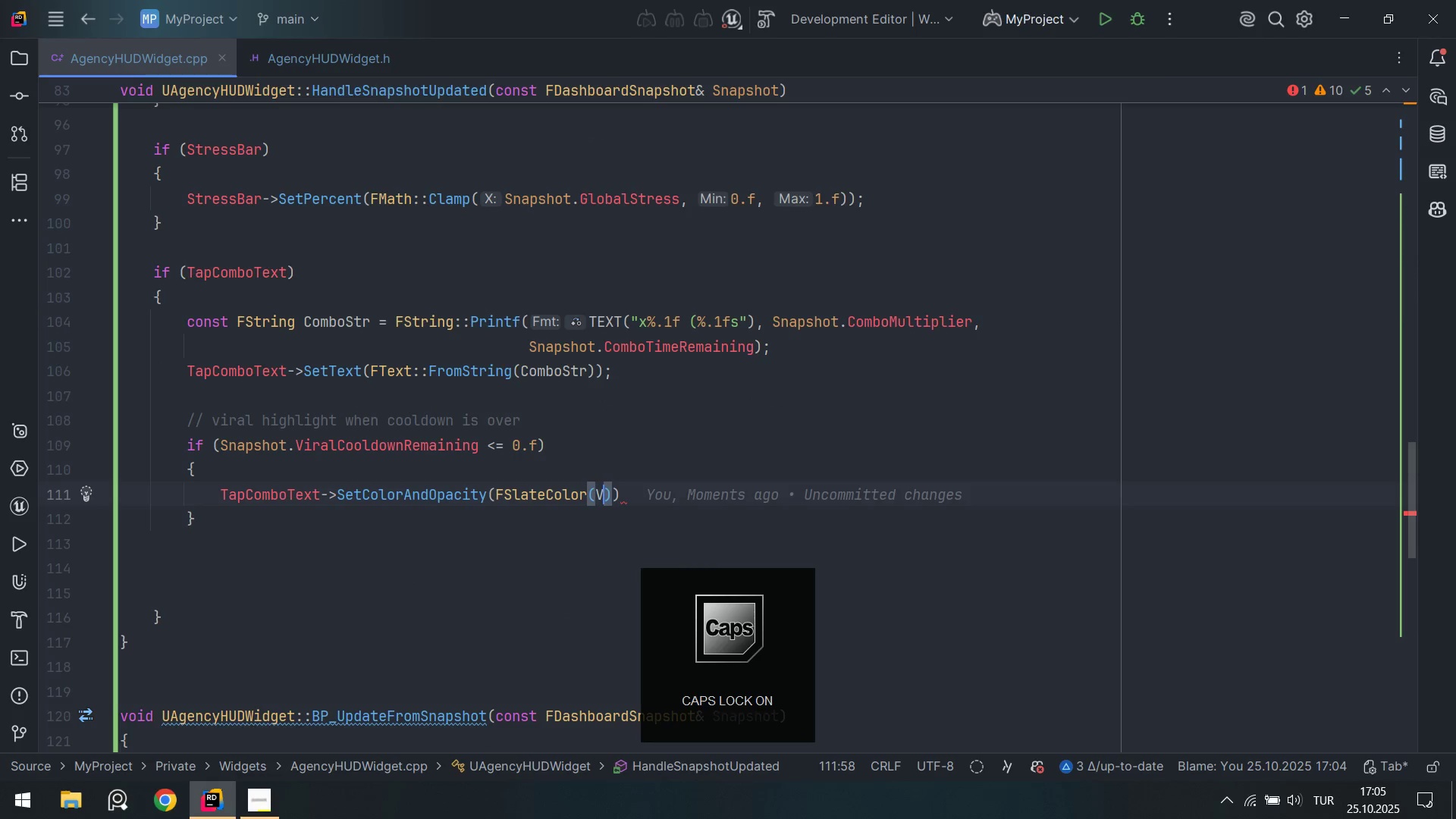 
key(CapsLock)
 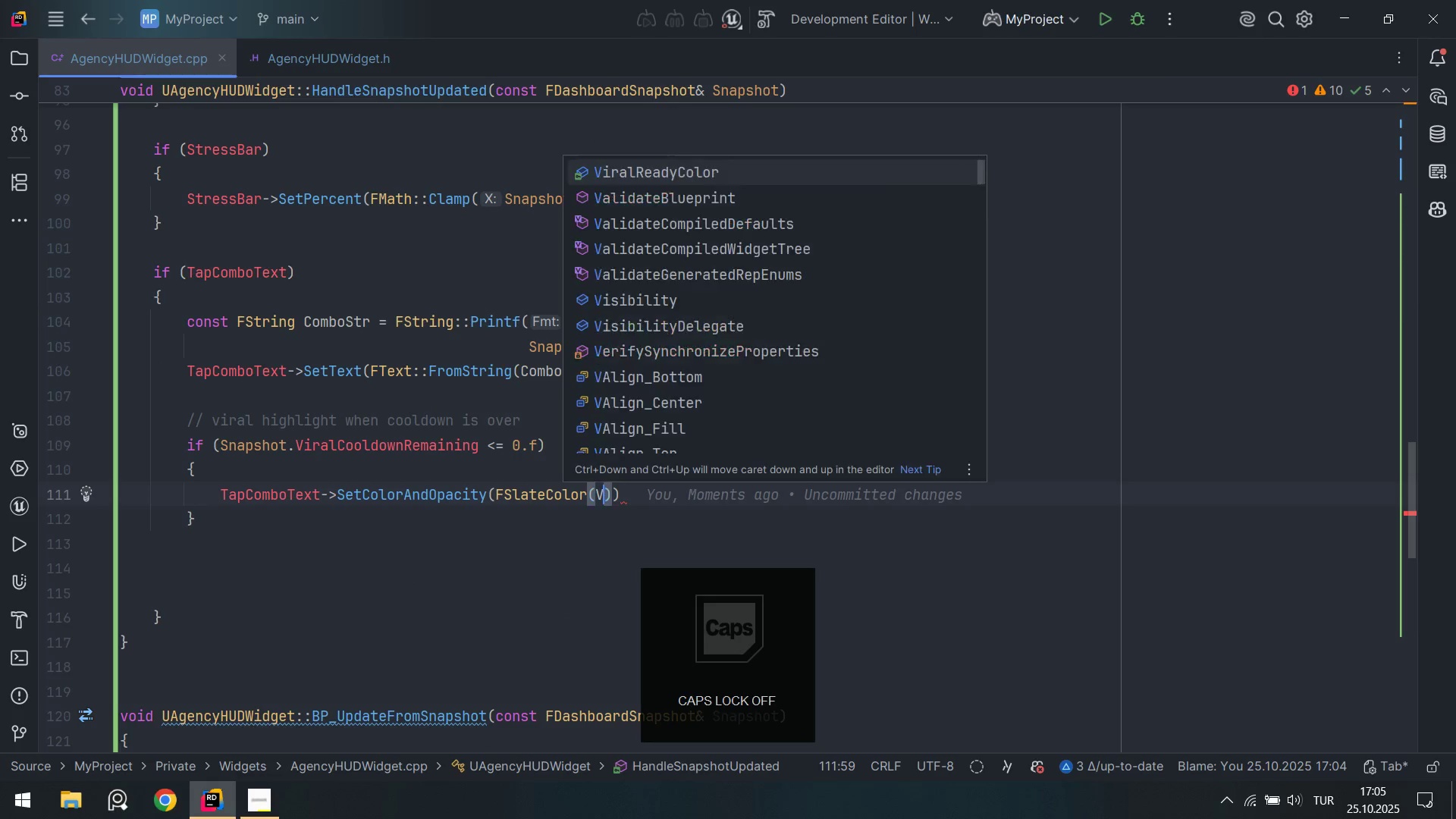 
key(Quote)
 